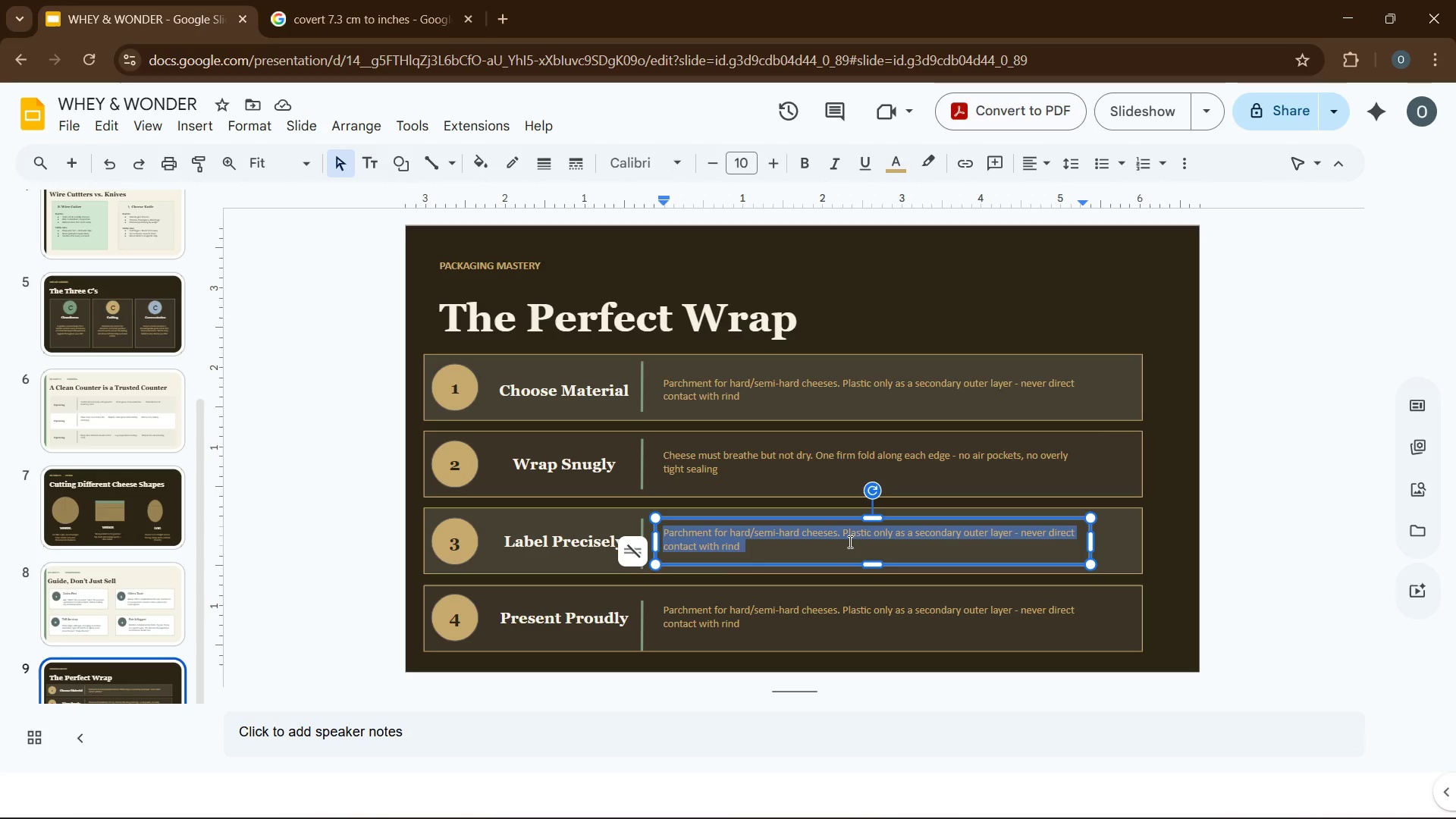 
type(namw)
key(Backspace)
type(e )
key(Backspace)
type(, weight )
key(Backspace)
type(, price per 100g, and todays date. labels on top - never obscure the cheese through window)
 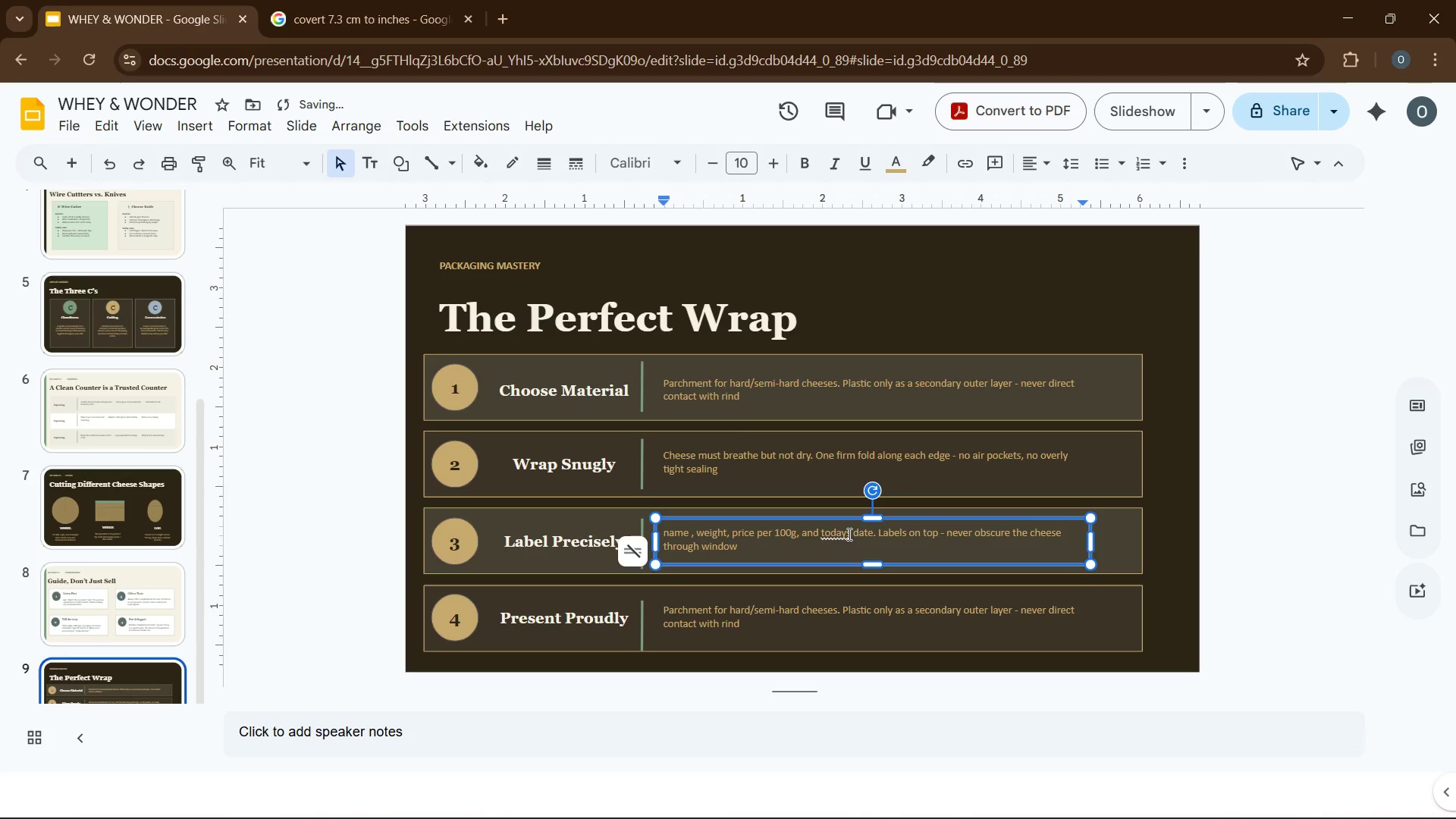 
left_click([846, 532])
 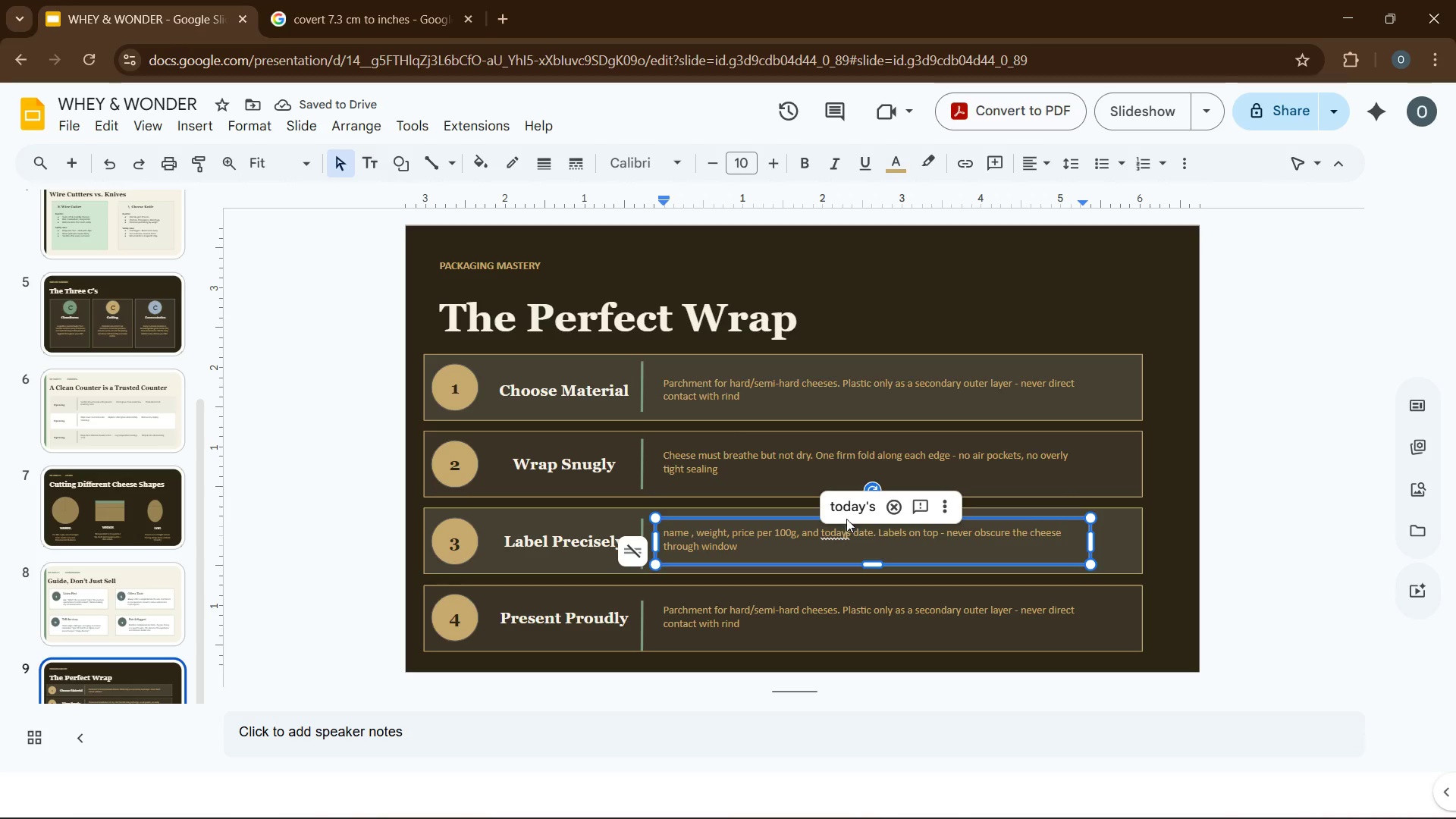 
left_click([858, 510])
 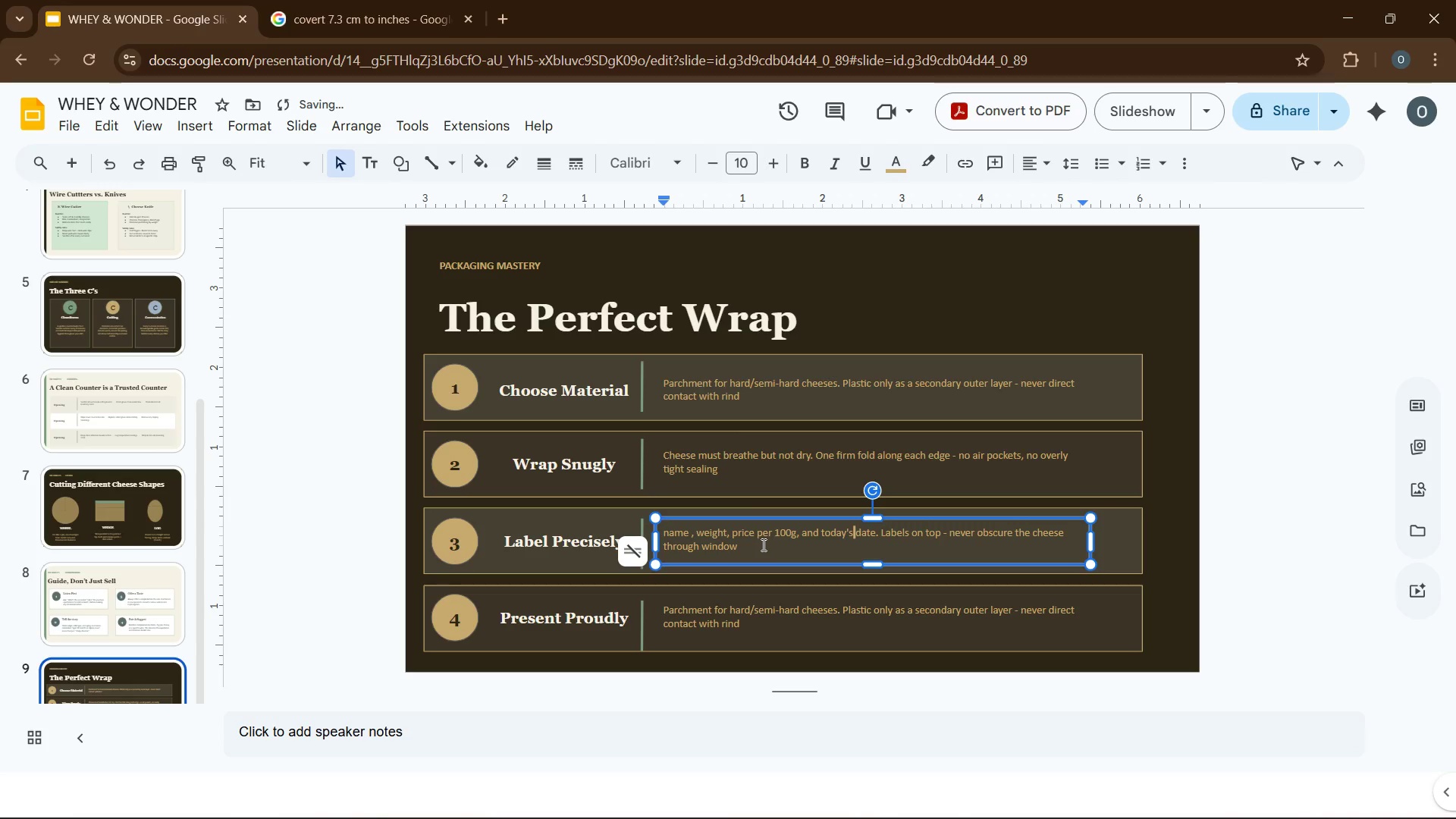 
left_click([762, 544])
 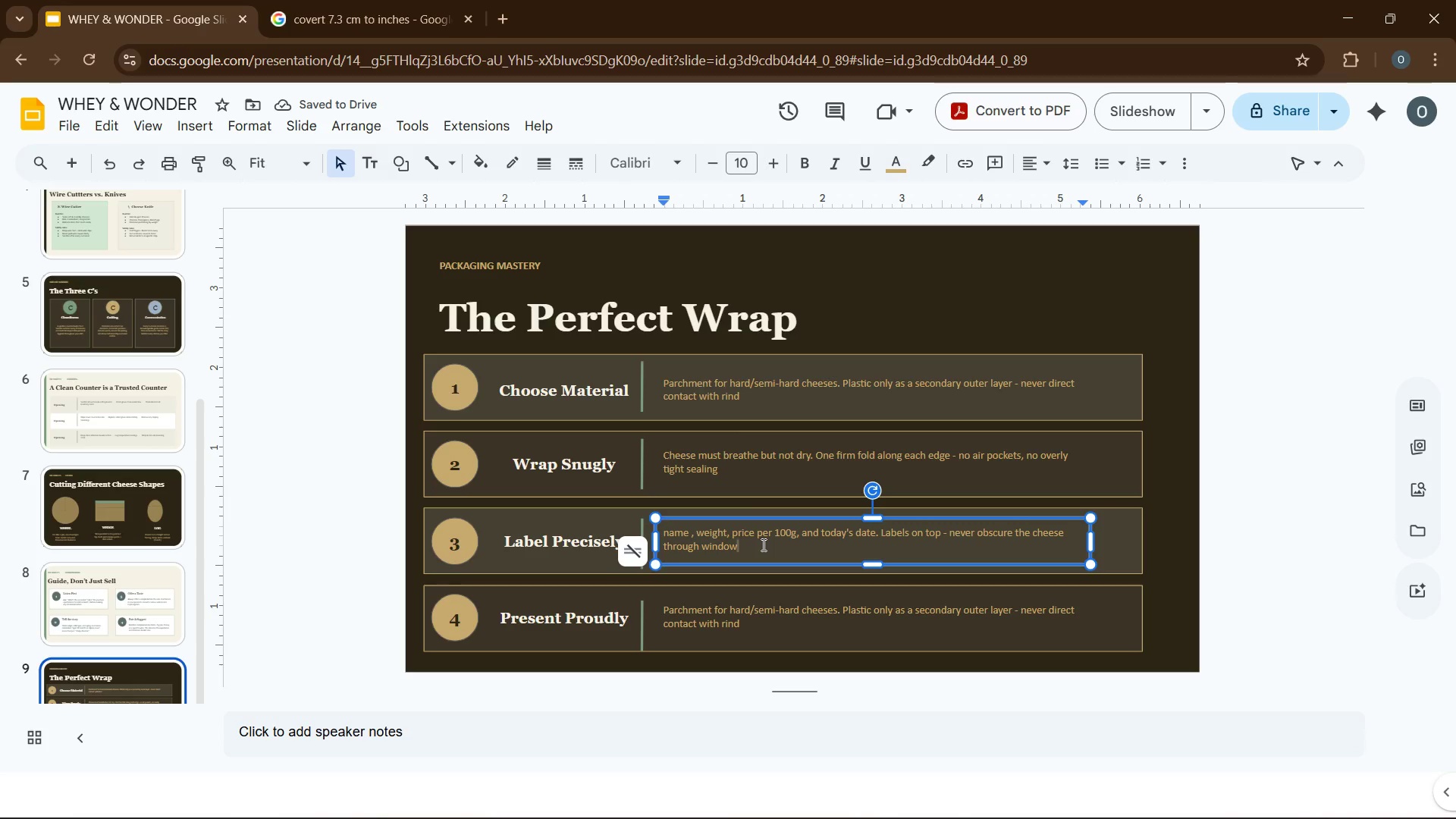 
key(Period)
 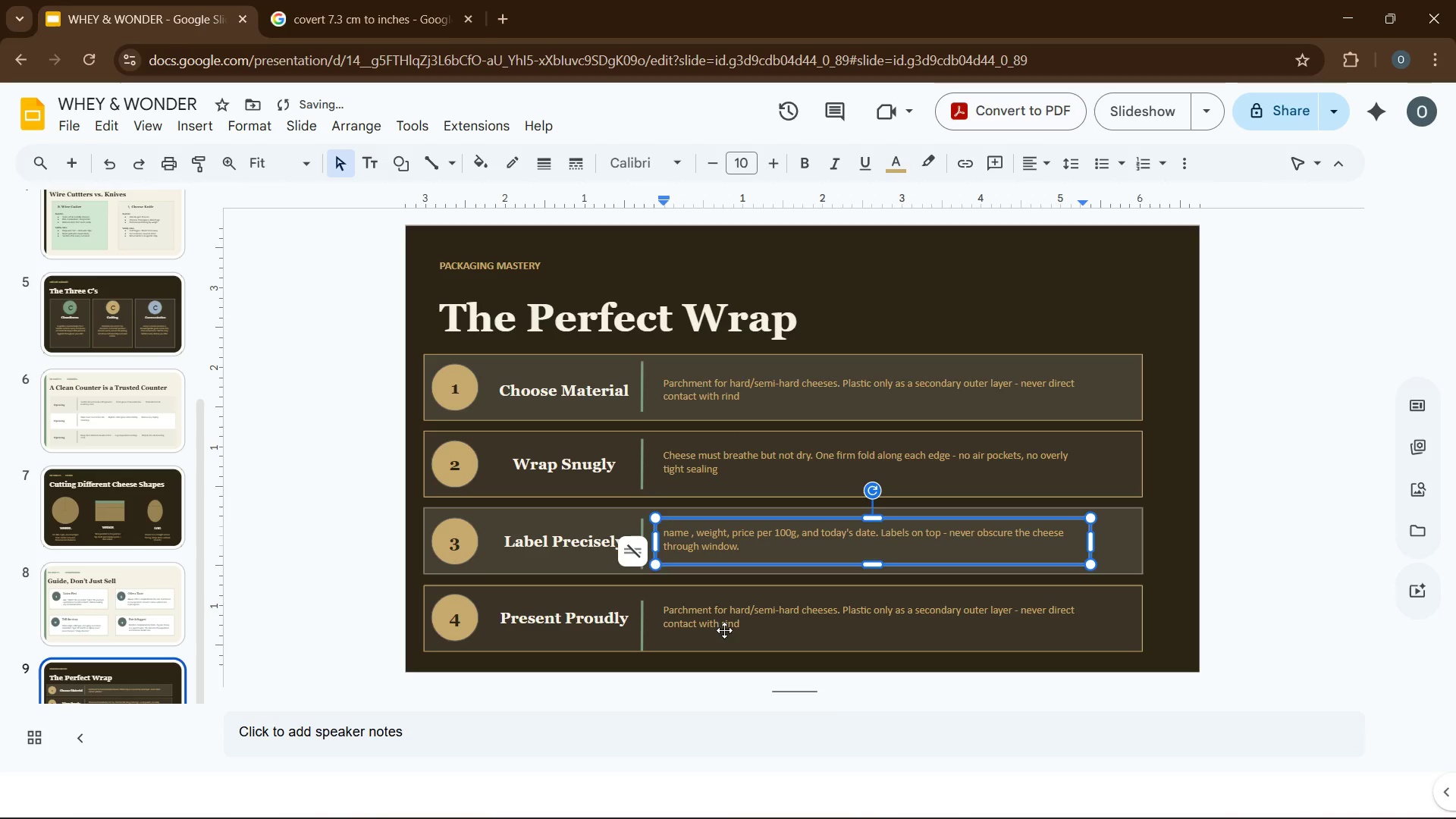 
left_click([732, 629])
 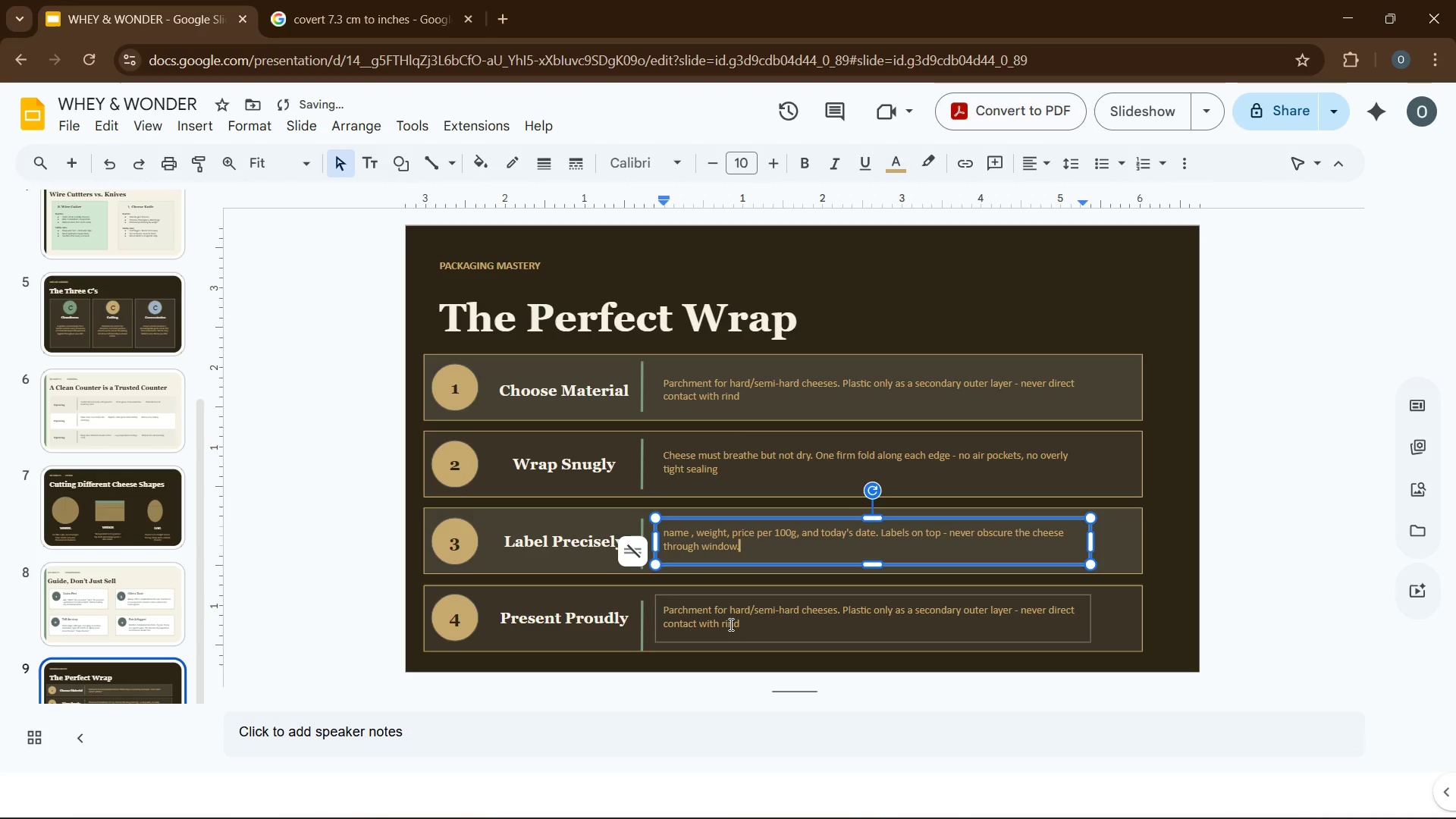 
left_click([730, 624])
 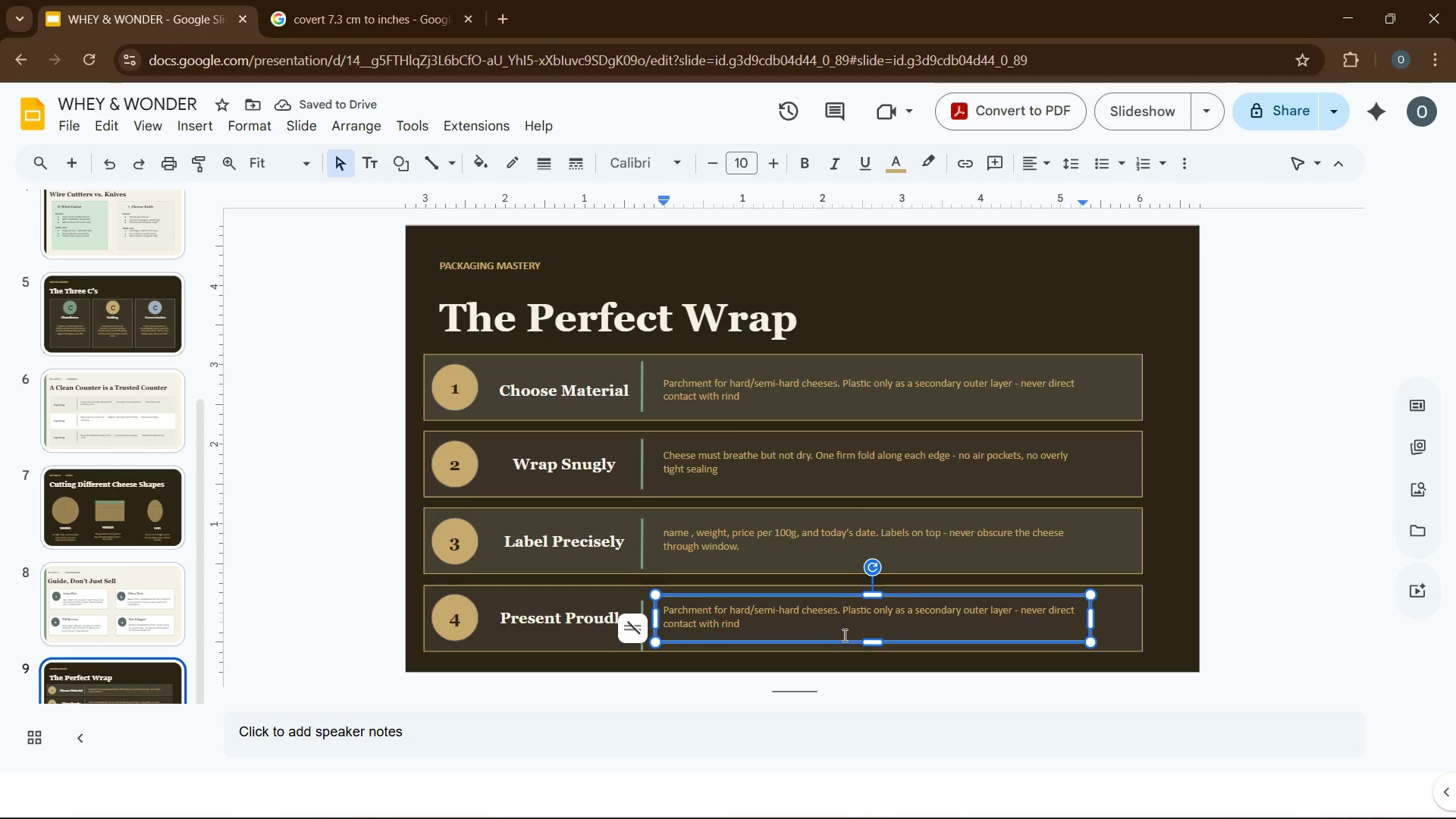 
key(Control+A)
 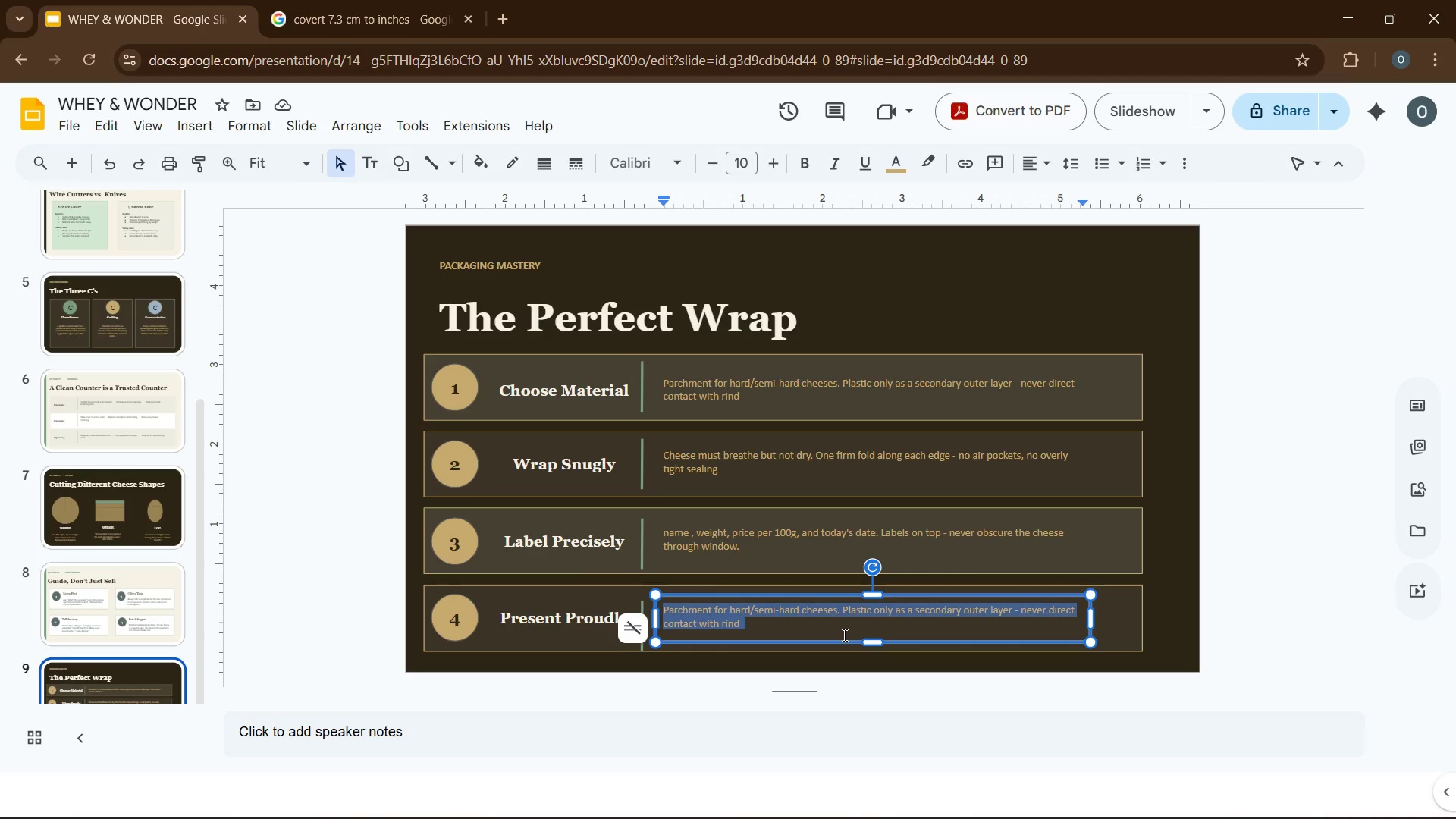 
wait(6.2)
 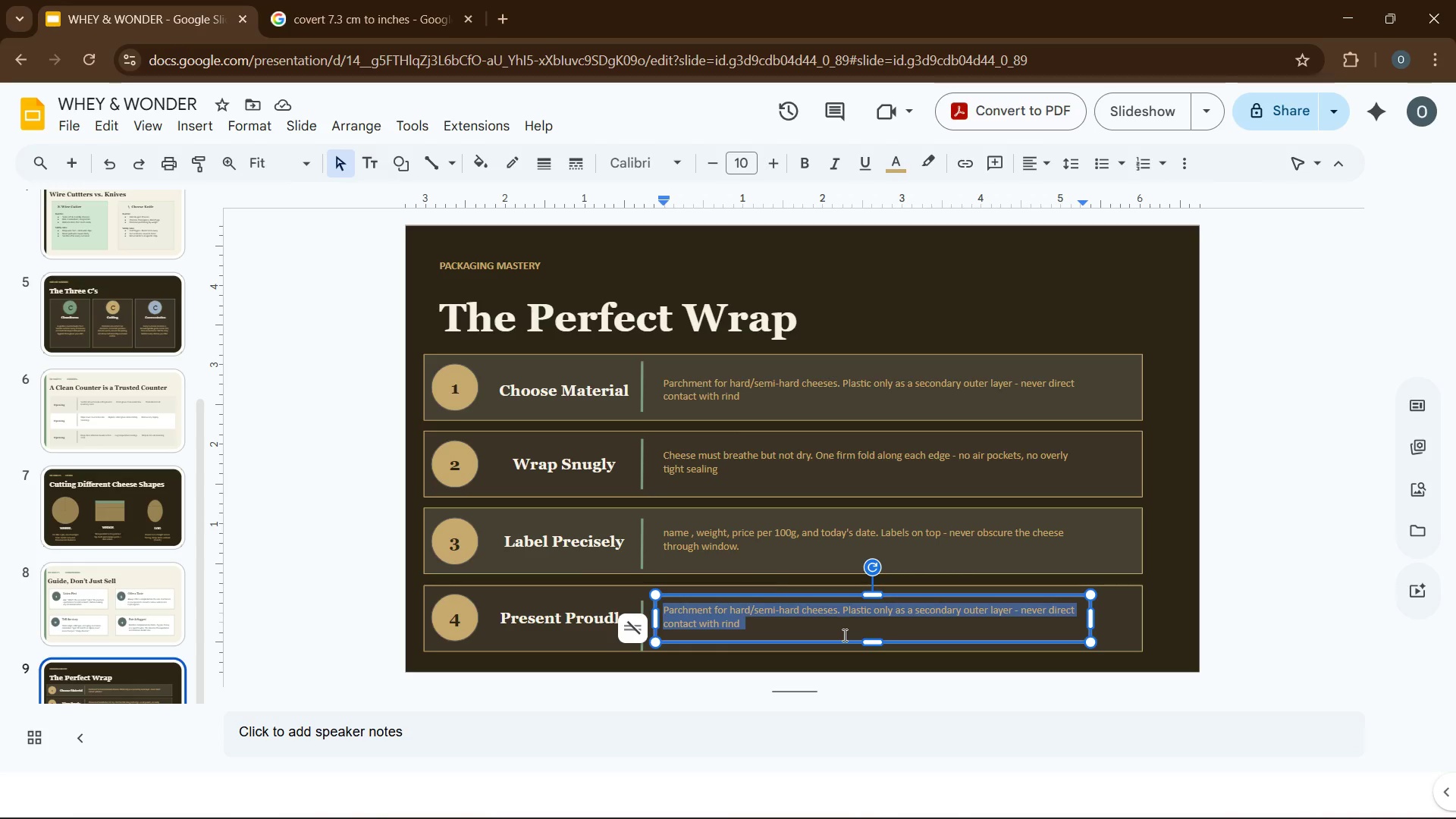 
type(place seam-side down in the case. faced outward, label visible. the display is your silent salesperson. )
 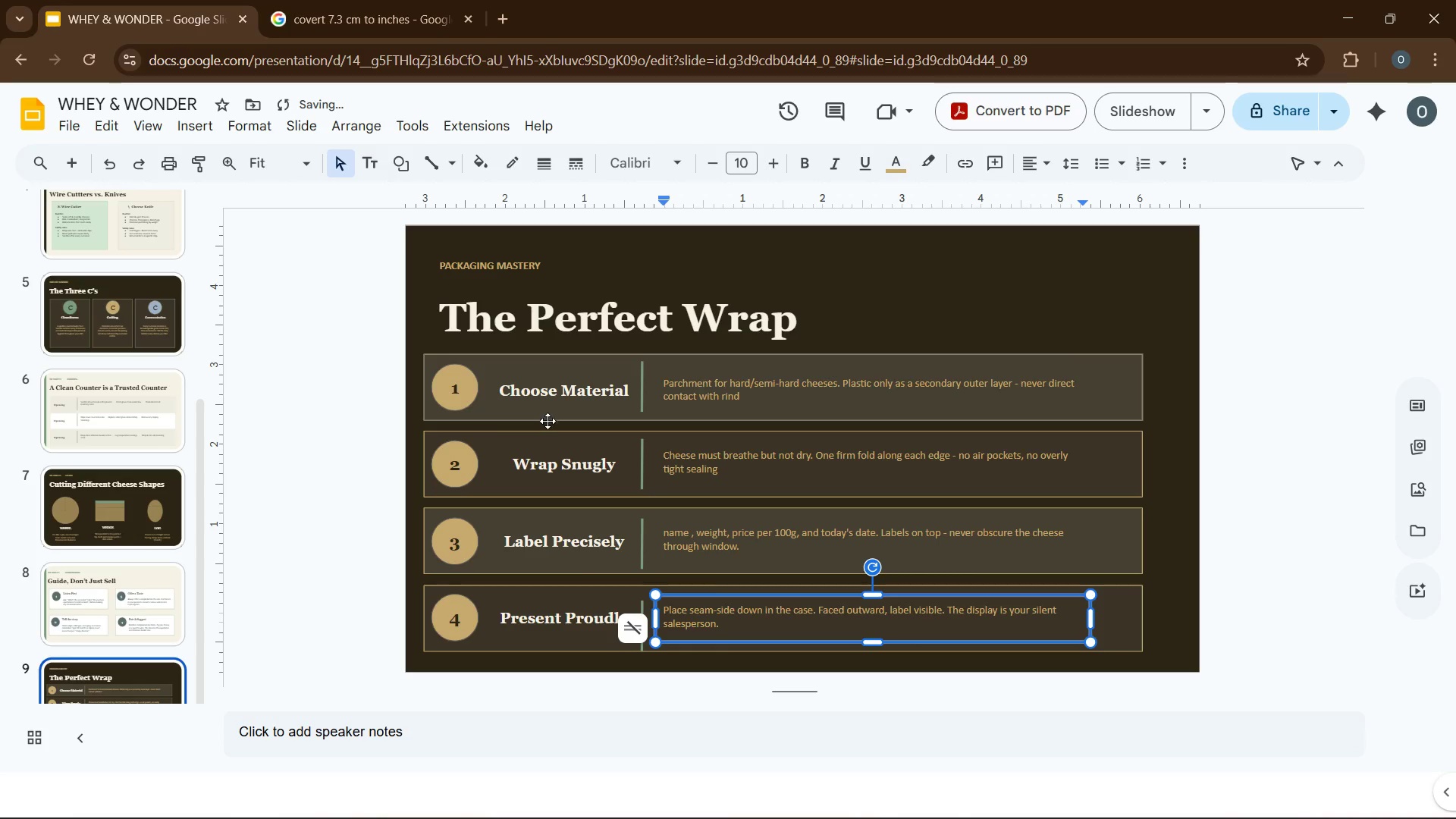 
left_click([369, 458])
 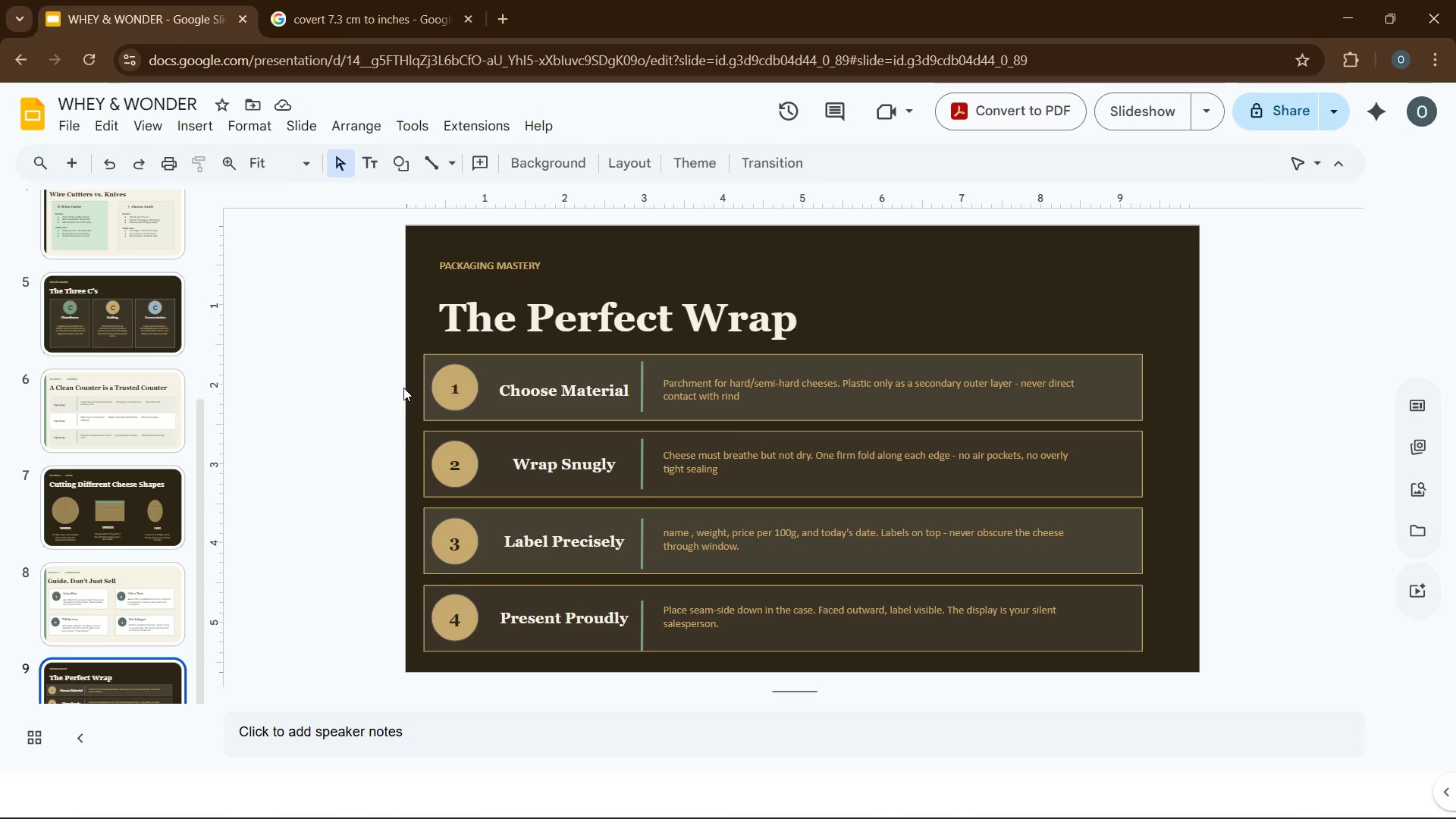 
wait(10.64)
 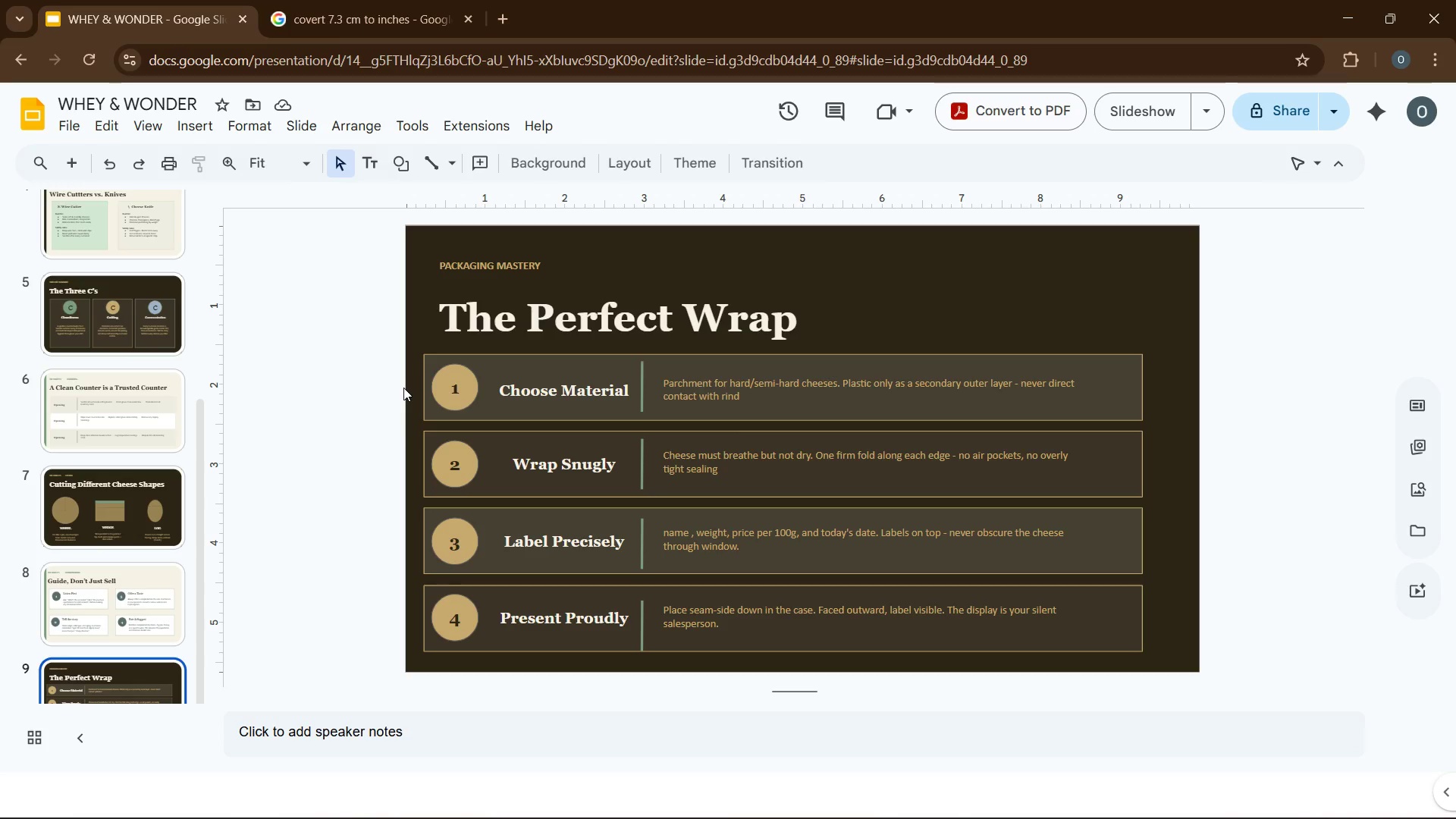 
left_click([83, 162])
 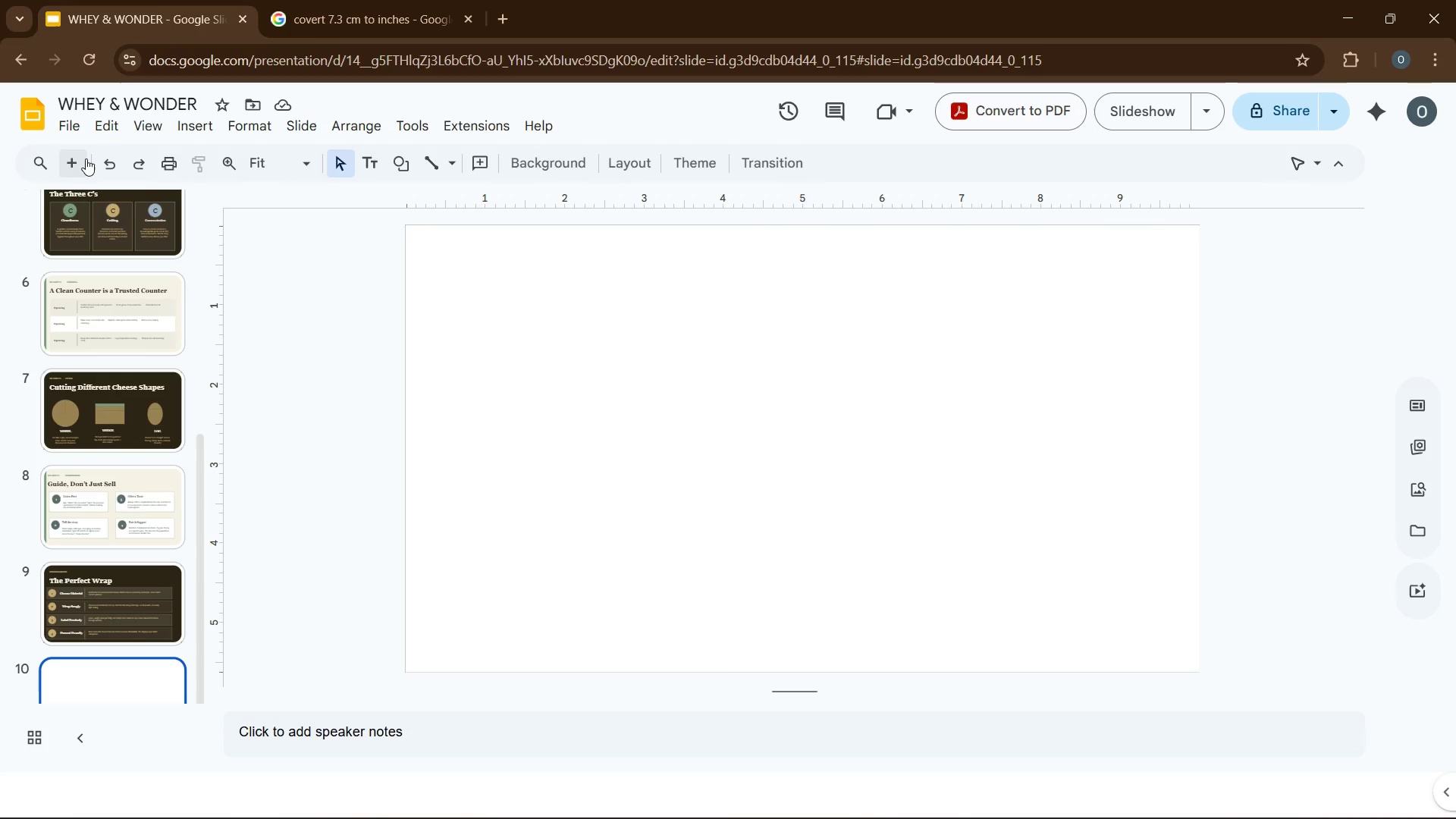 
wait(13.28)
 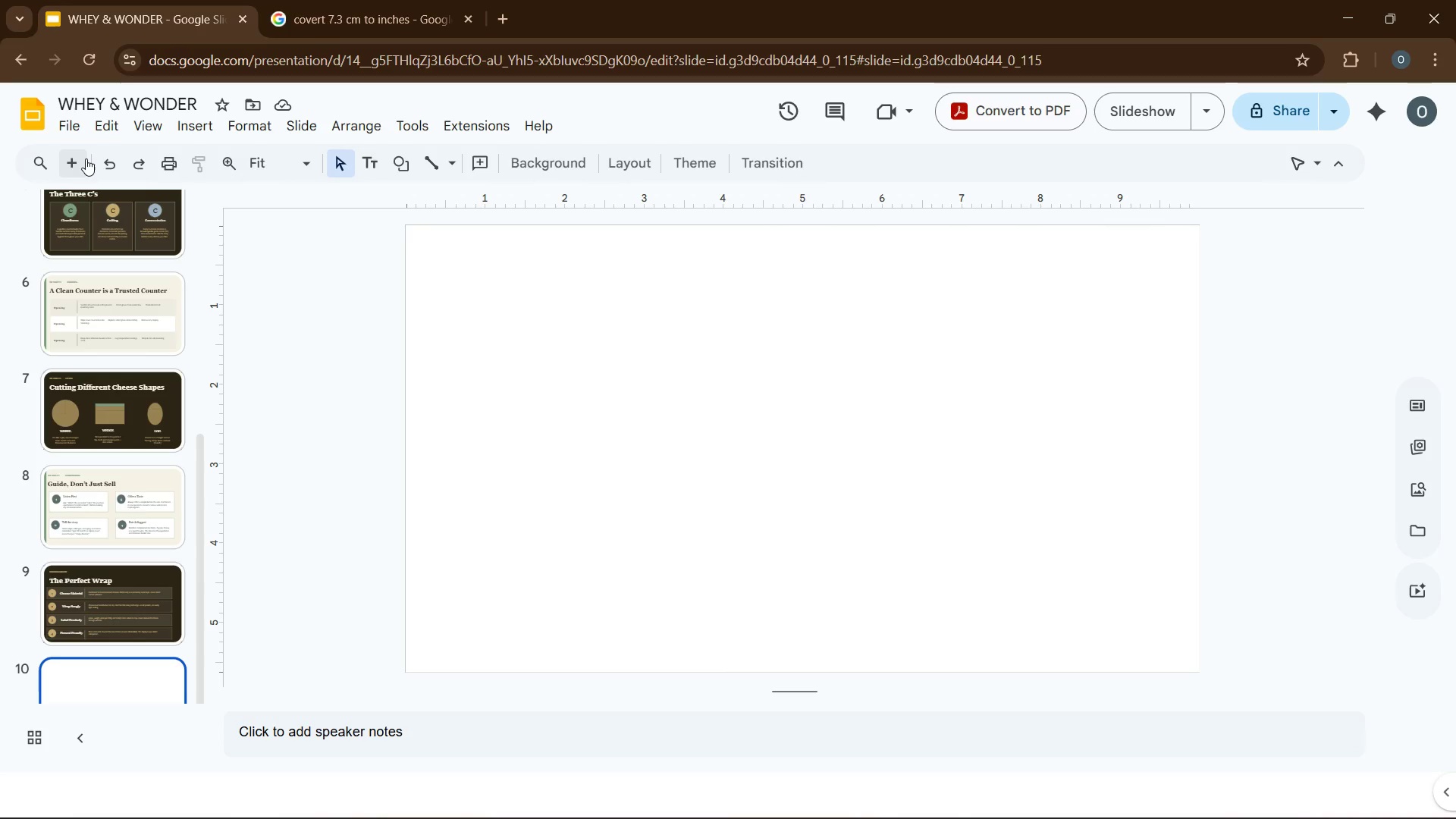 
left_click([575, 170])
 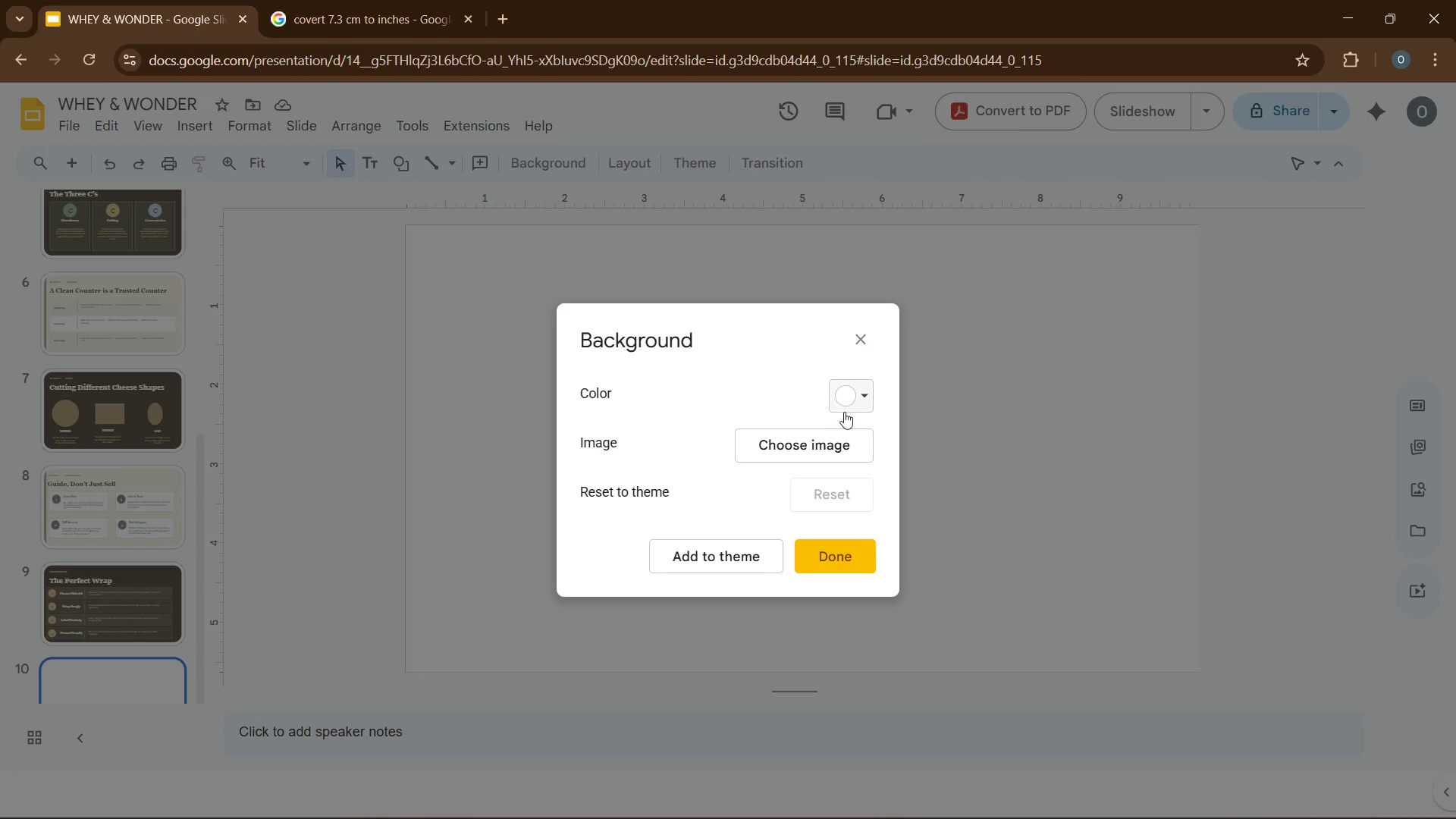 
left_click([848, 410])
 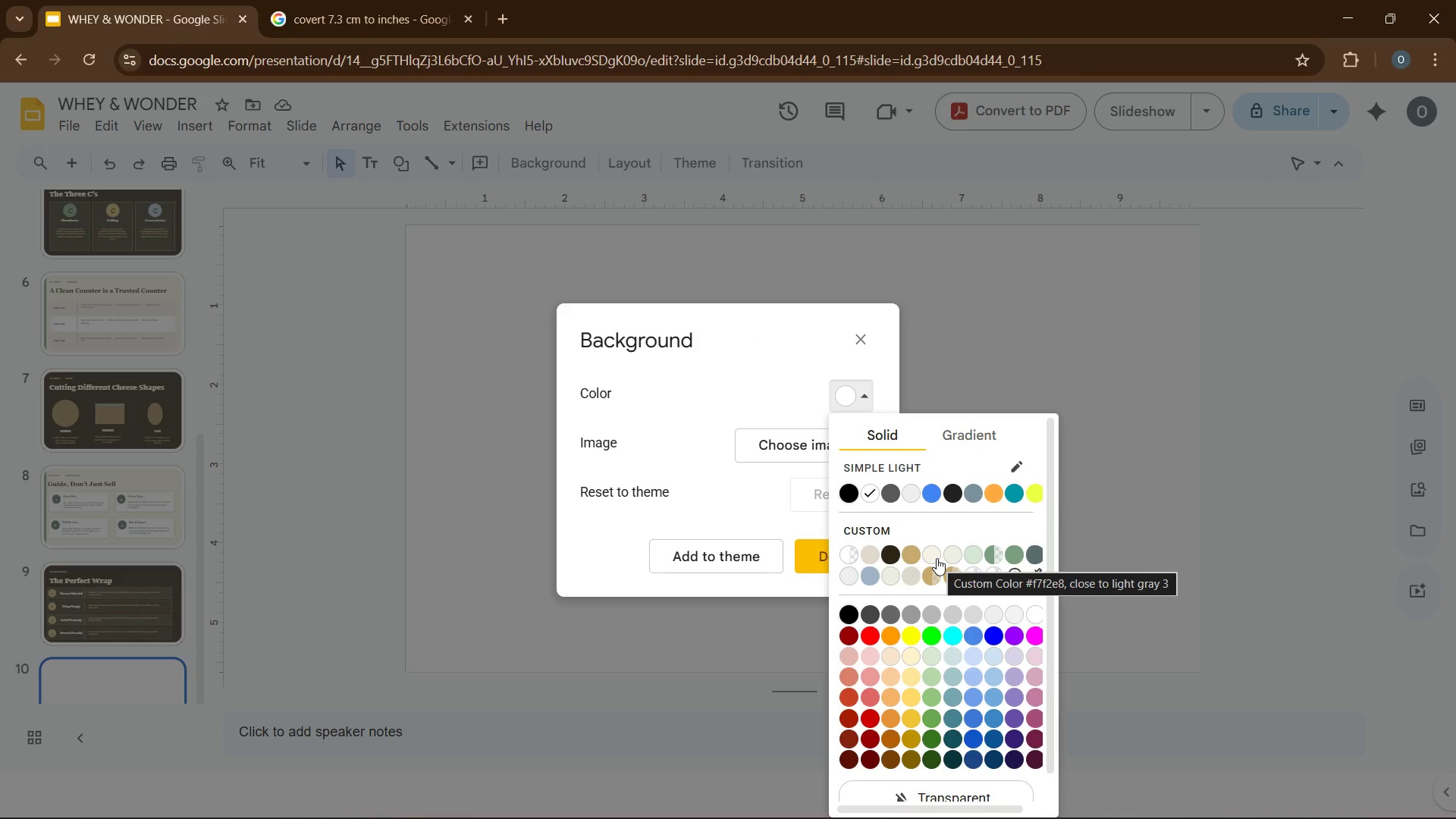 
wait(7.55)
 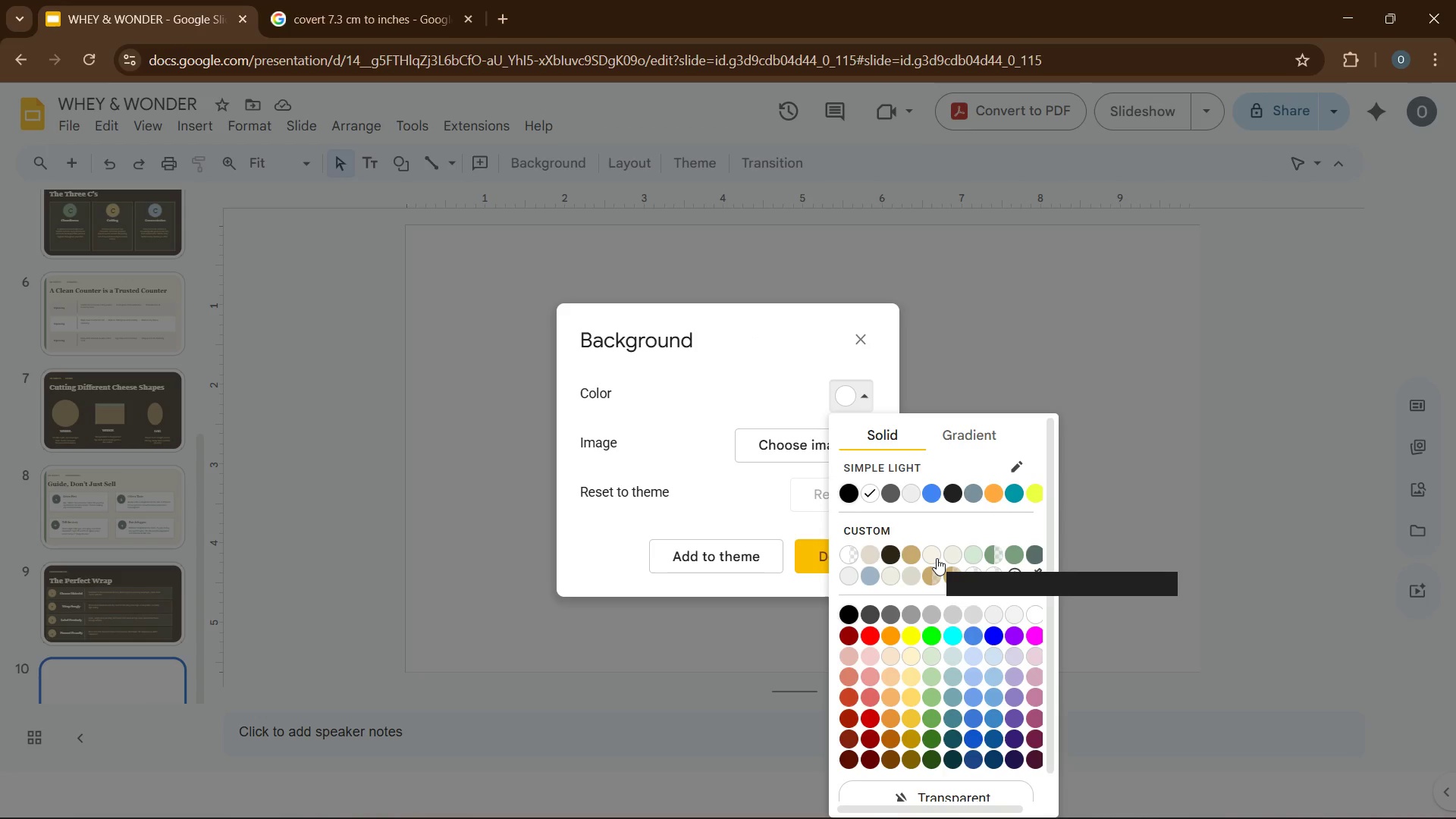 
left_click([937, 558])
 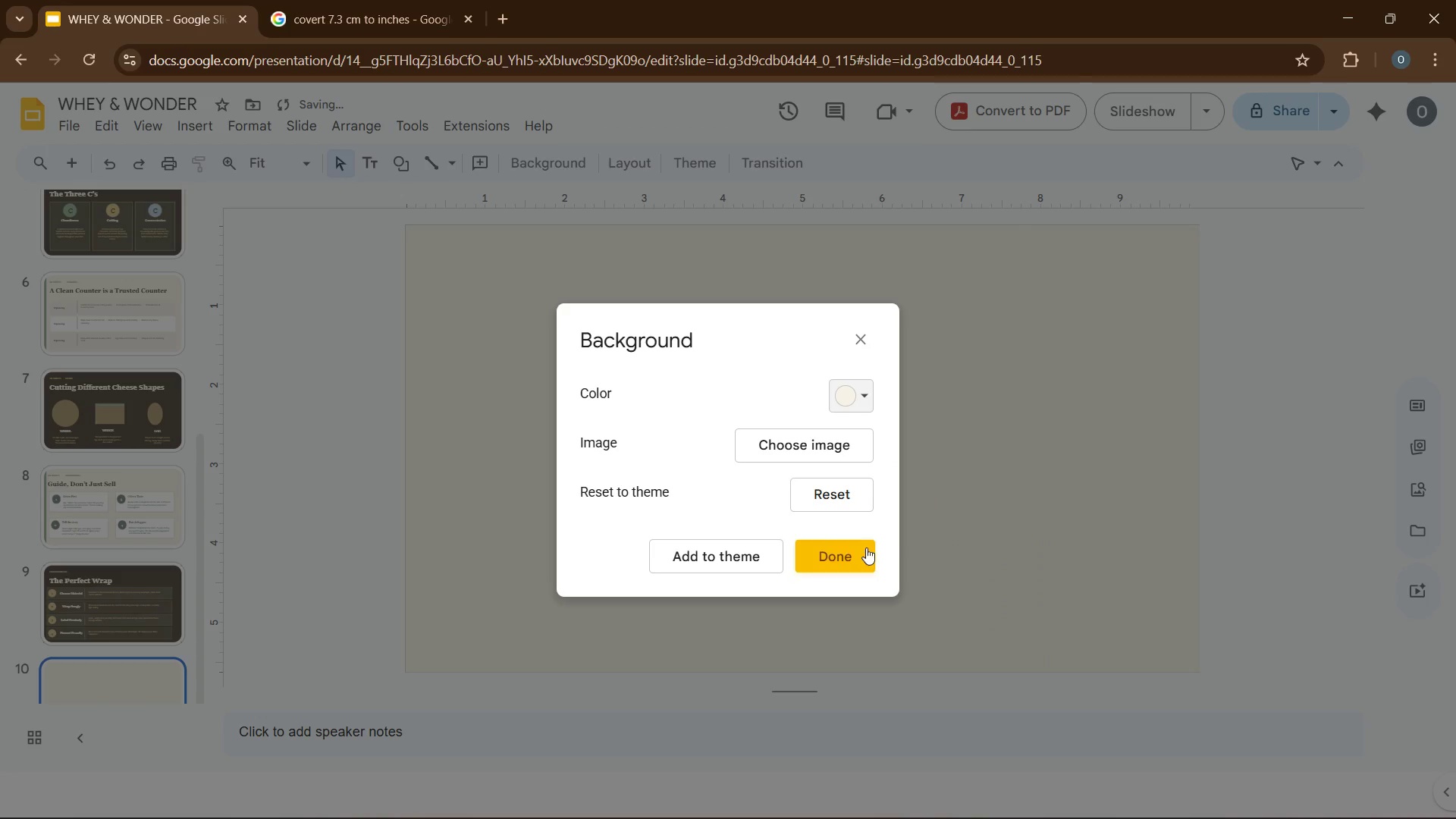 
left_click([861, 551])
 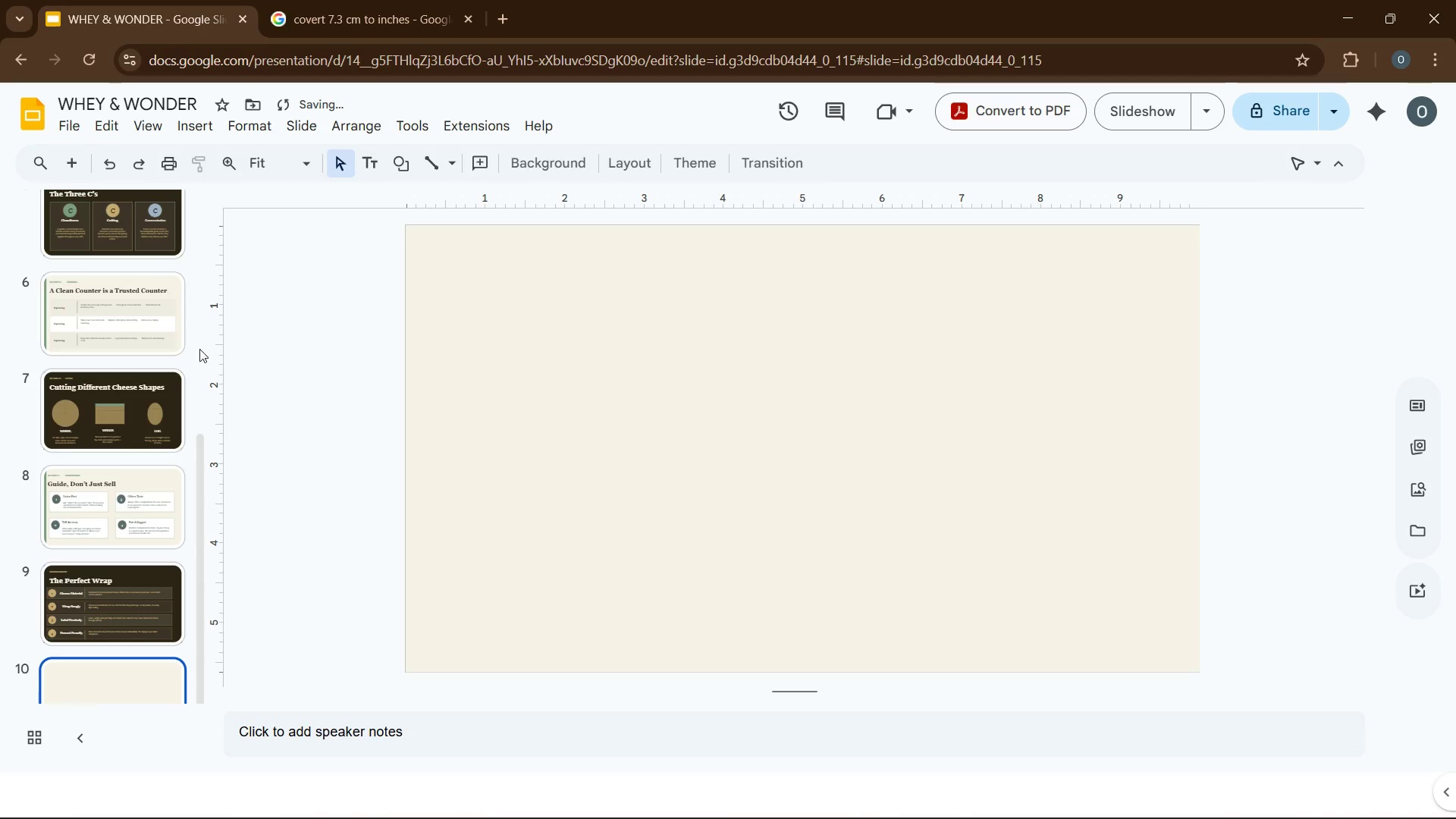 
left_click([187, 328])
 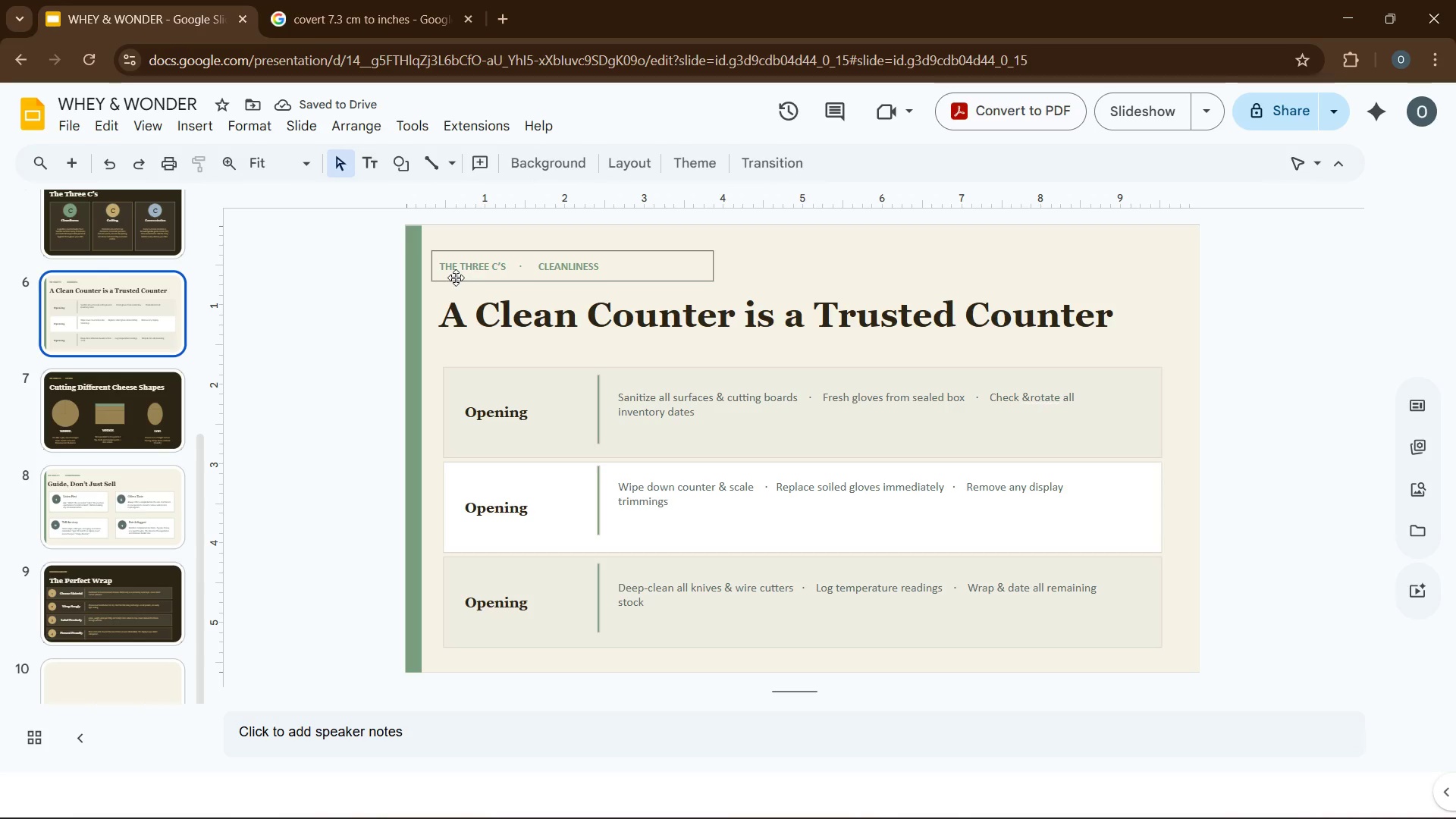 
left_click([456, 278])
 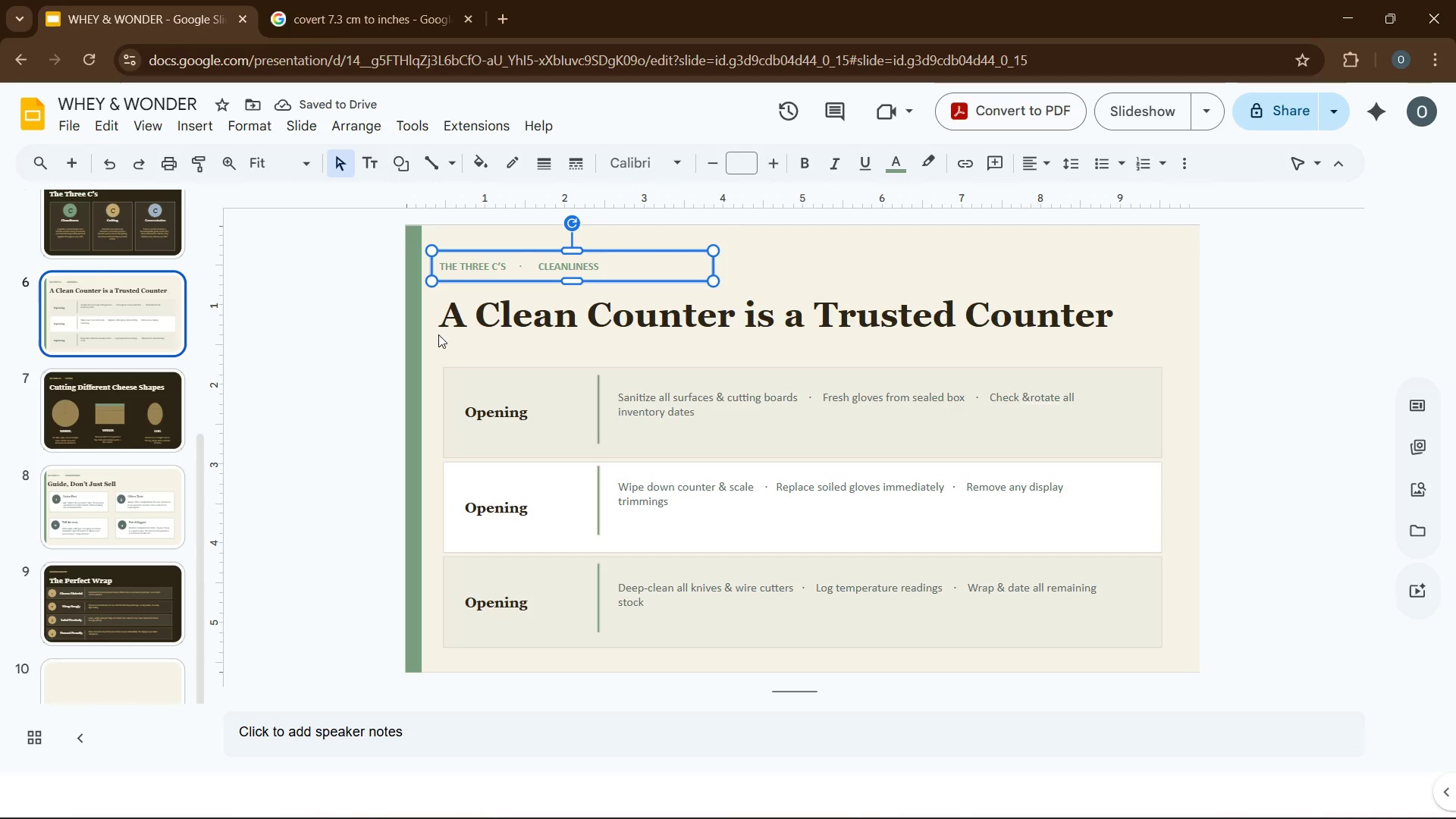 
hold_key(key=ControlLeft, duration=0.81)
left_click([435, 334])
 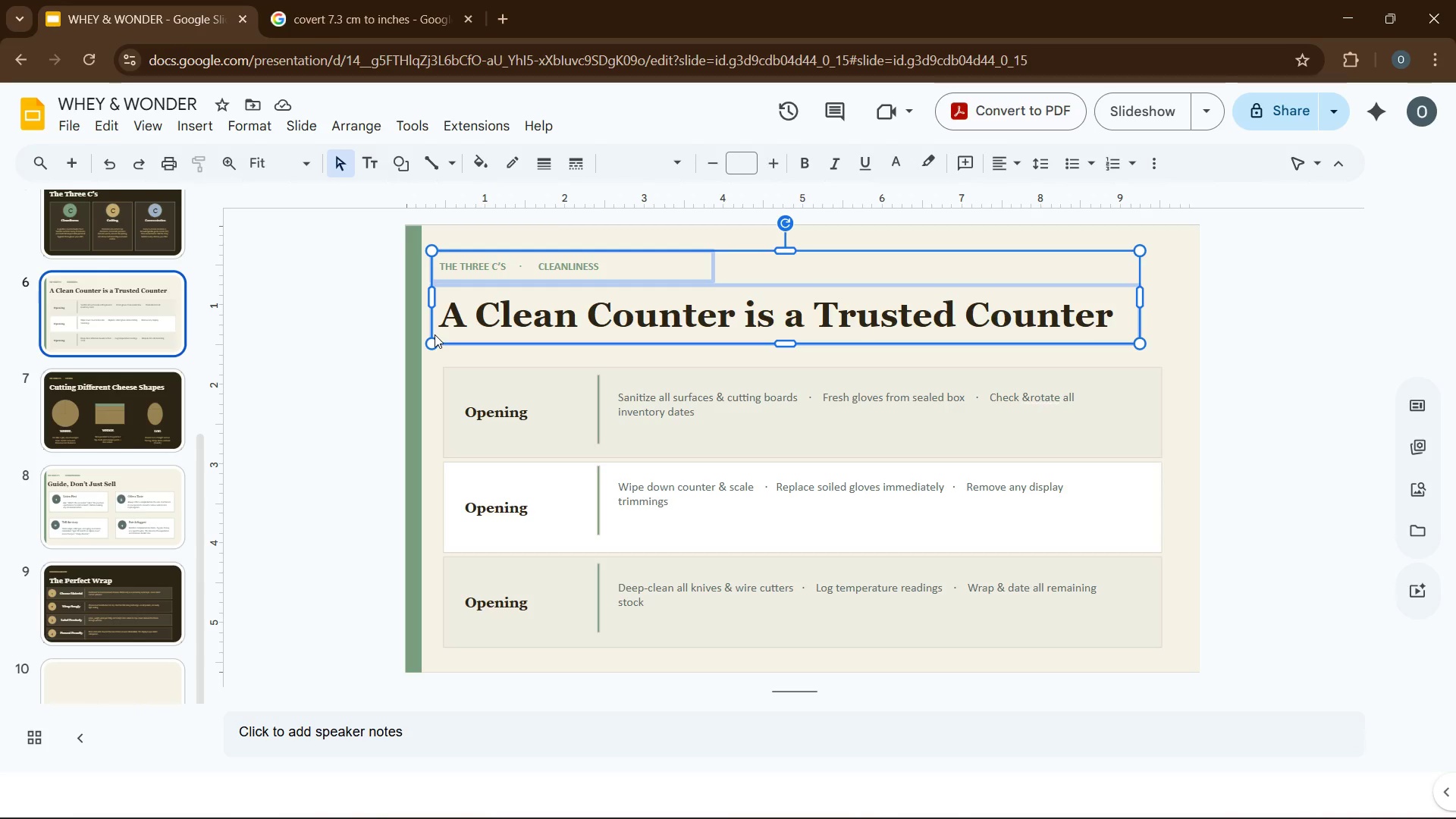 
key(Control+C)
 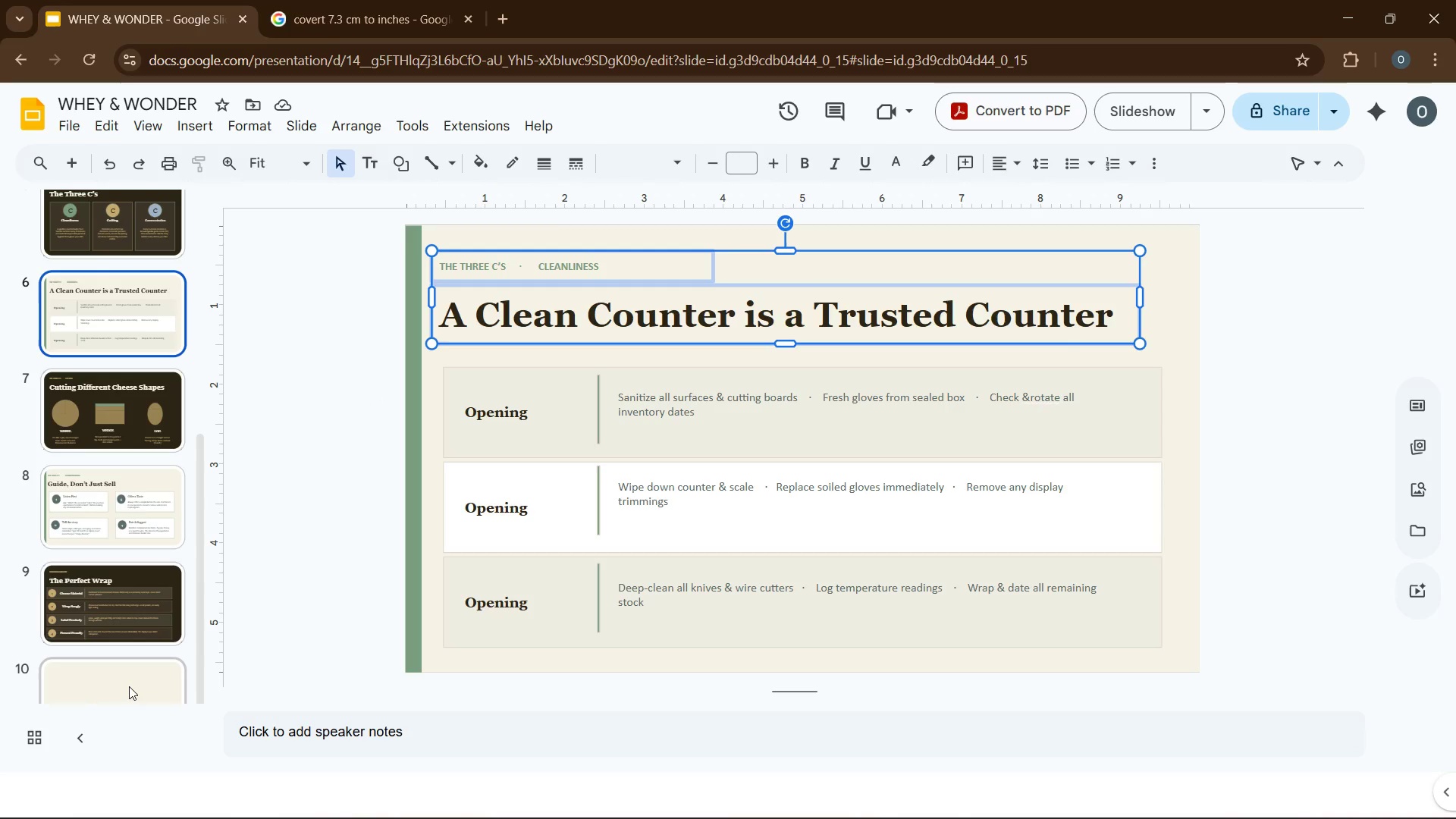 
left_click([129, 686])
 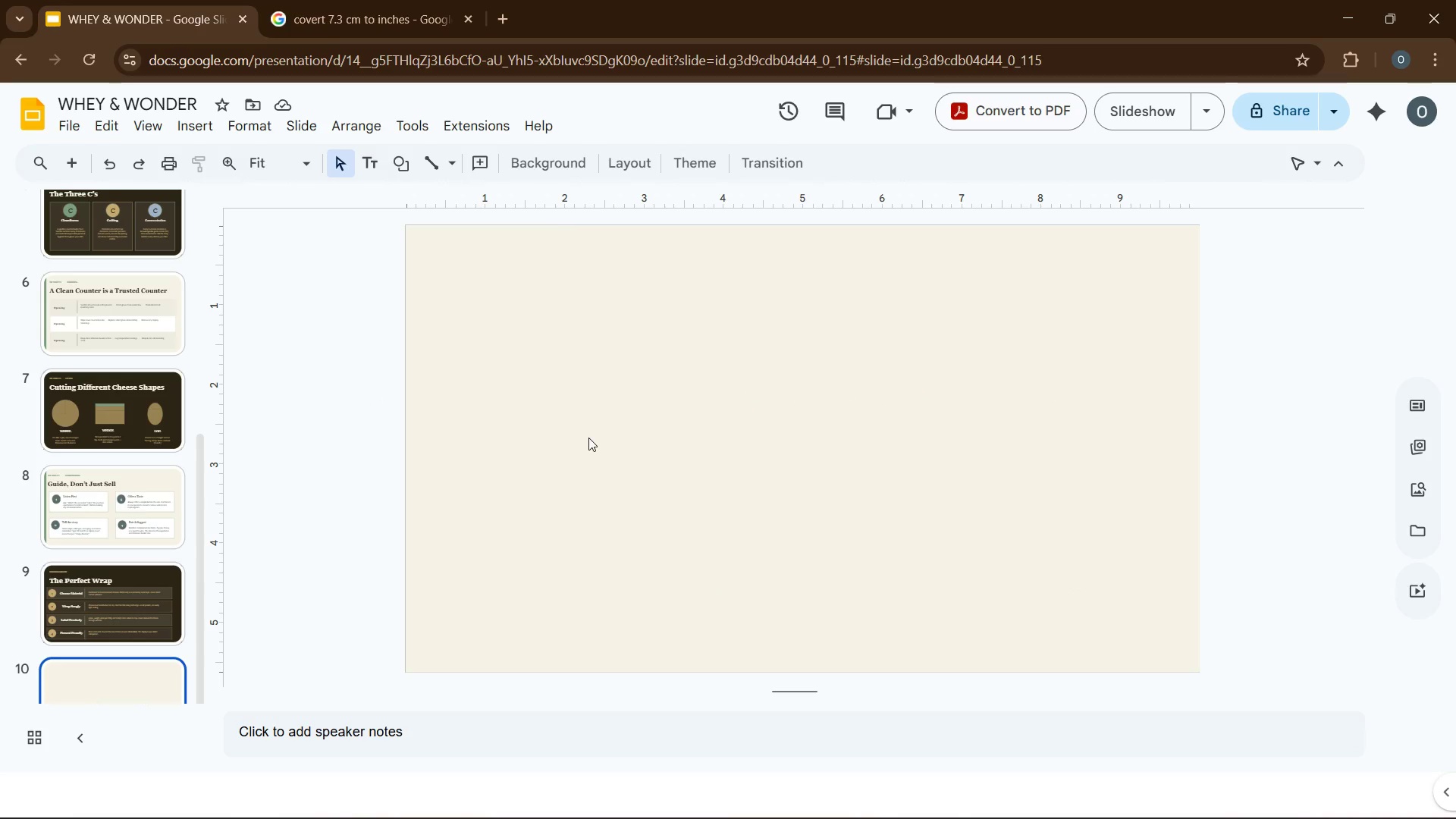 
left_click([588, 438])
 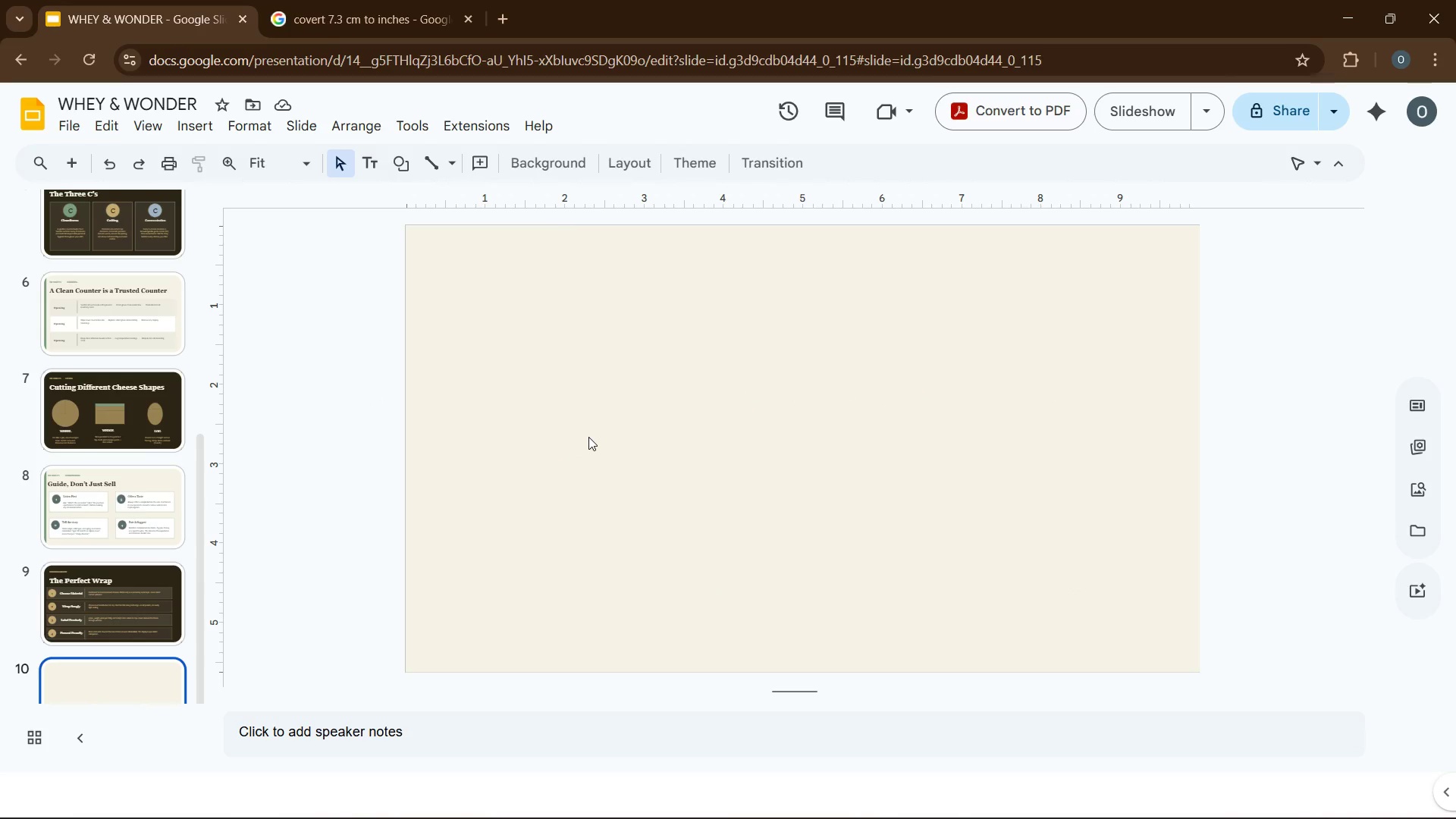 
key(Control+V)
 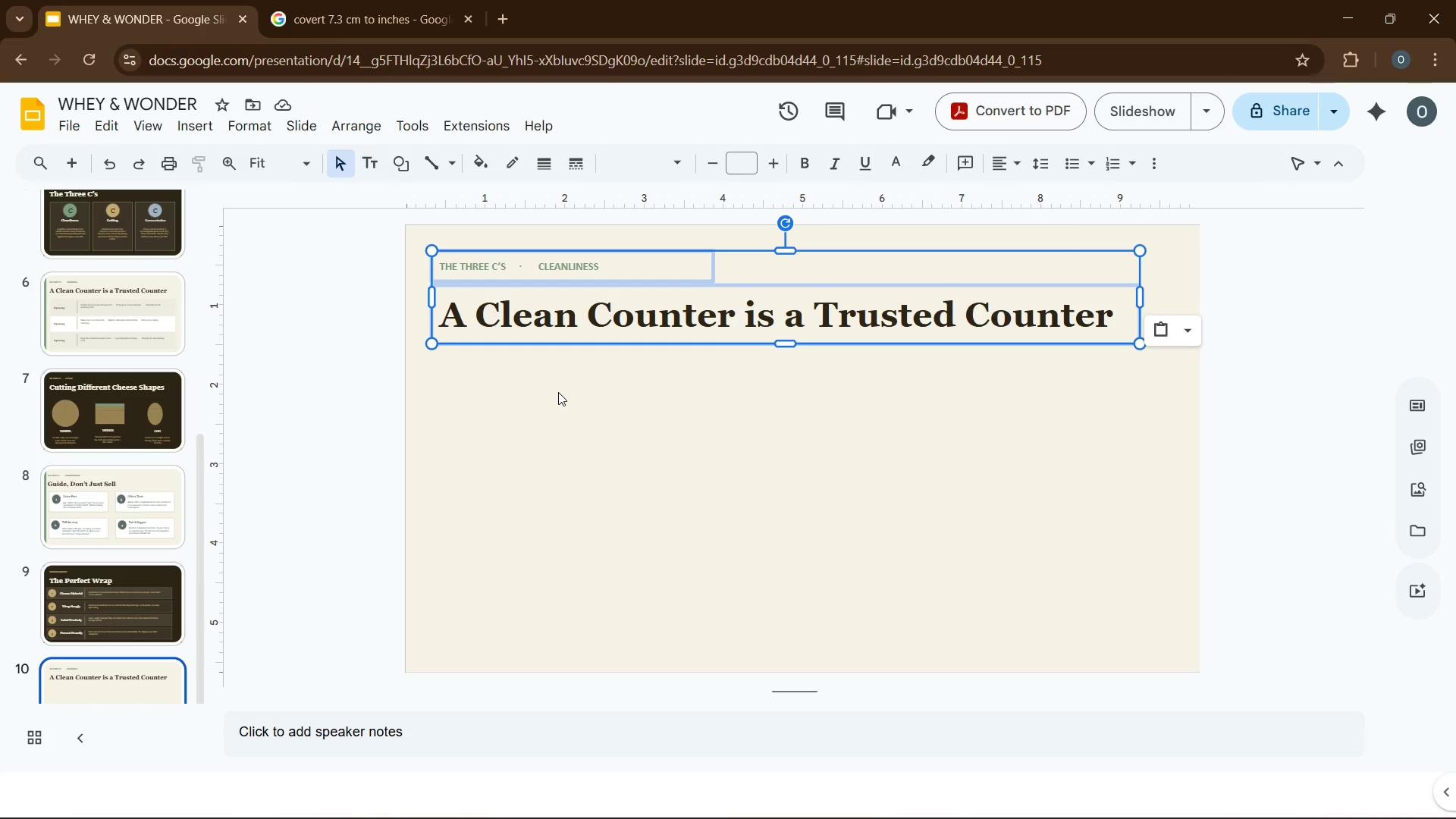 
wait(16.3)
 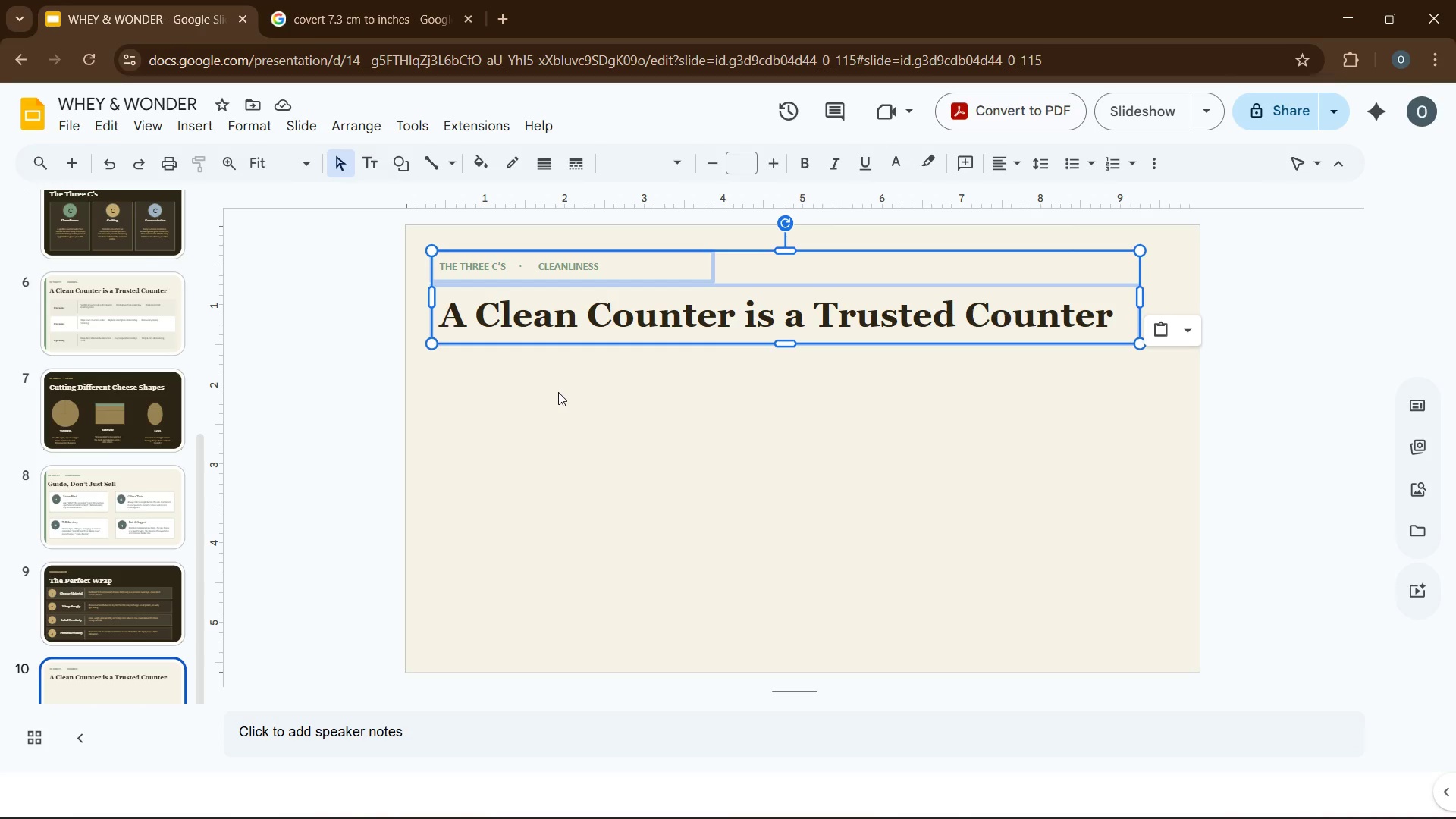 
left_click_drag(start_coordinate=[652, 337], to_coordinate=[638, 534])
 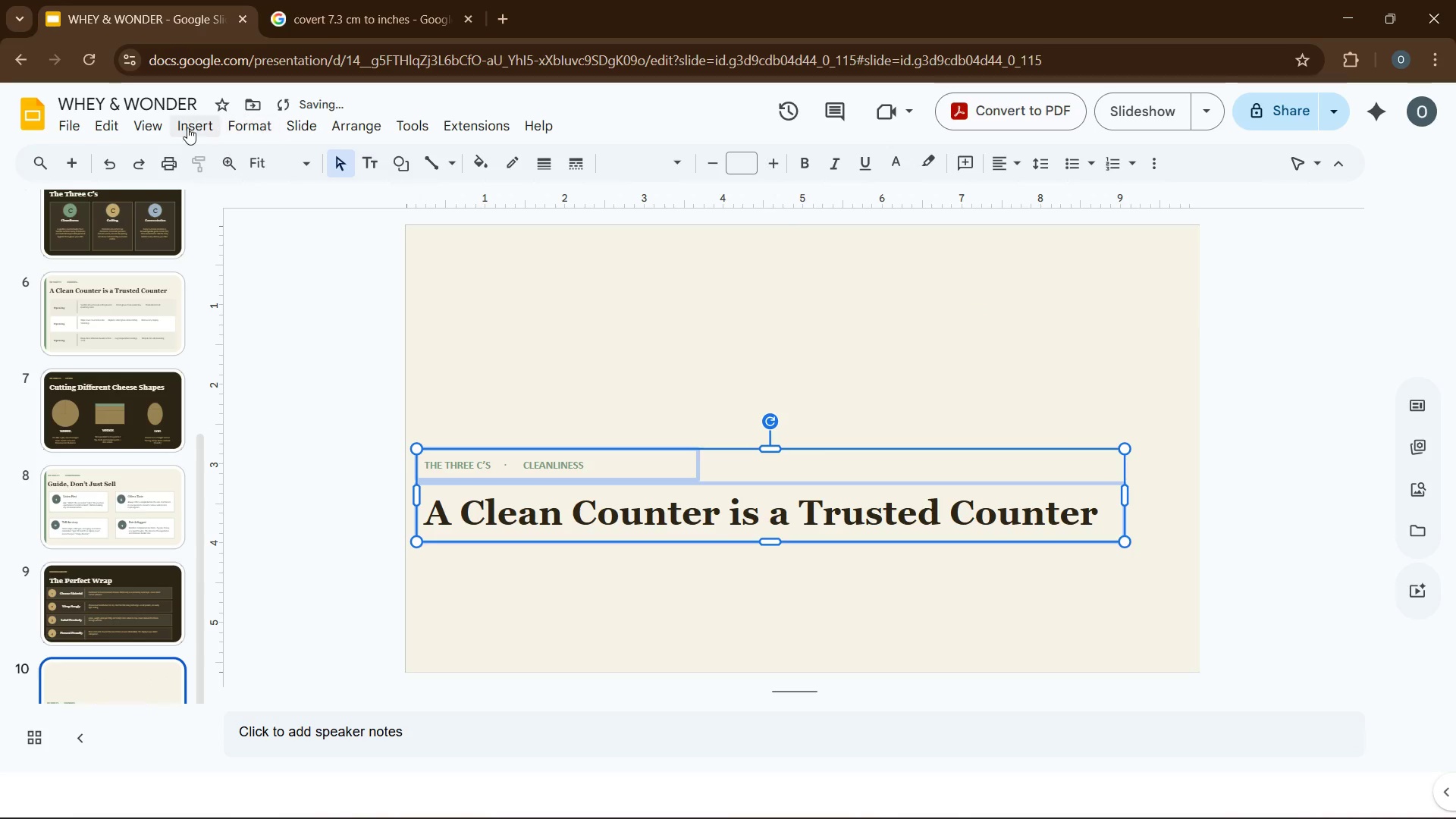 
left_click([183, 125])
 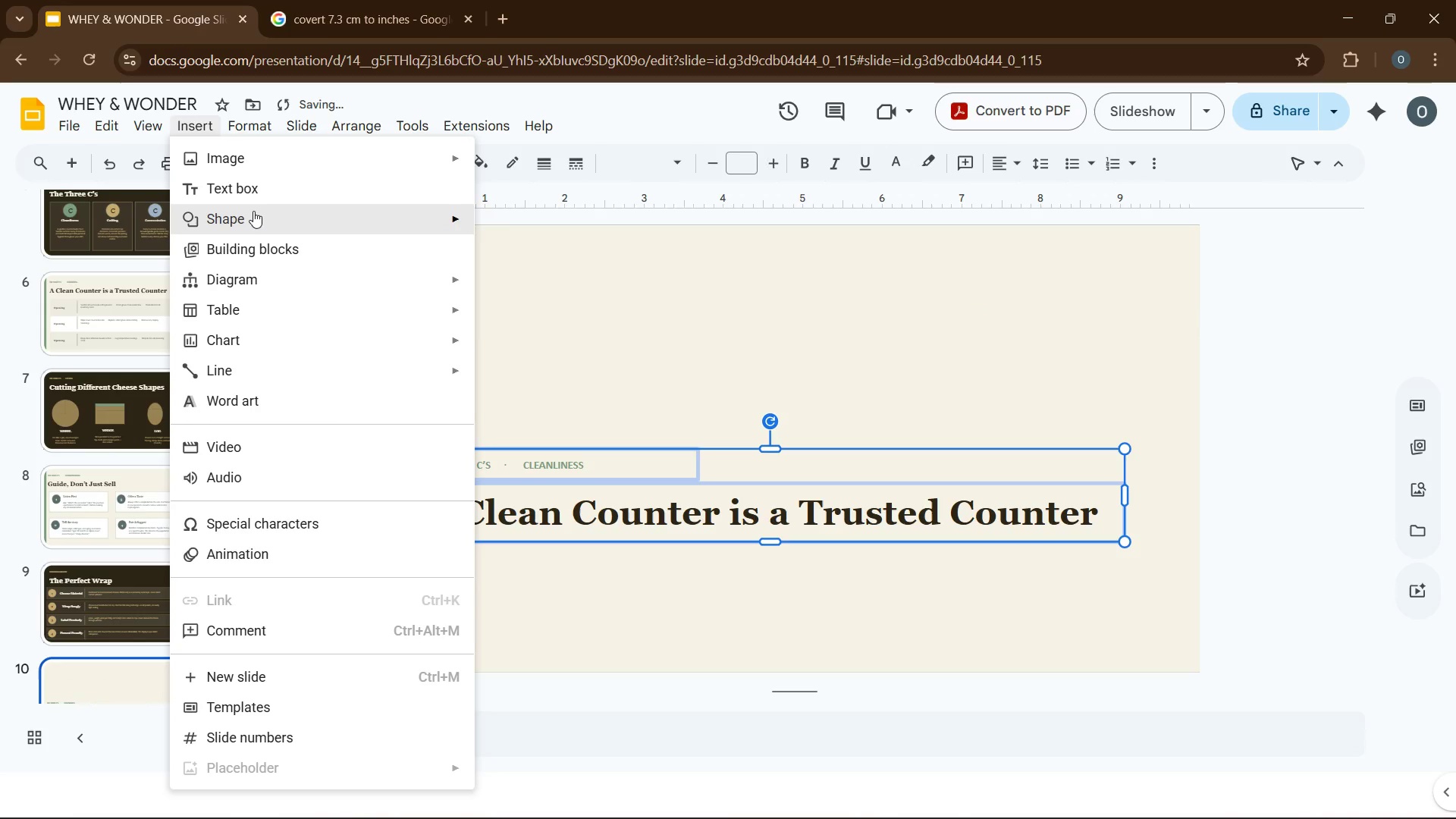 
left_click([254, 211])
 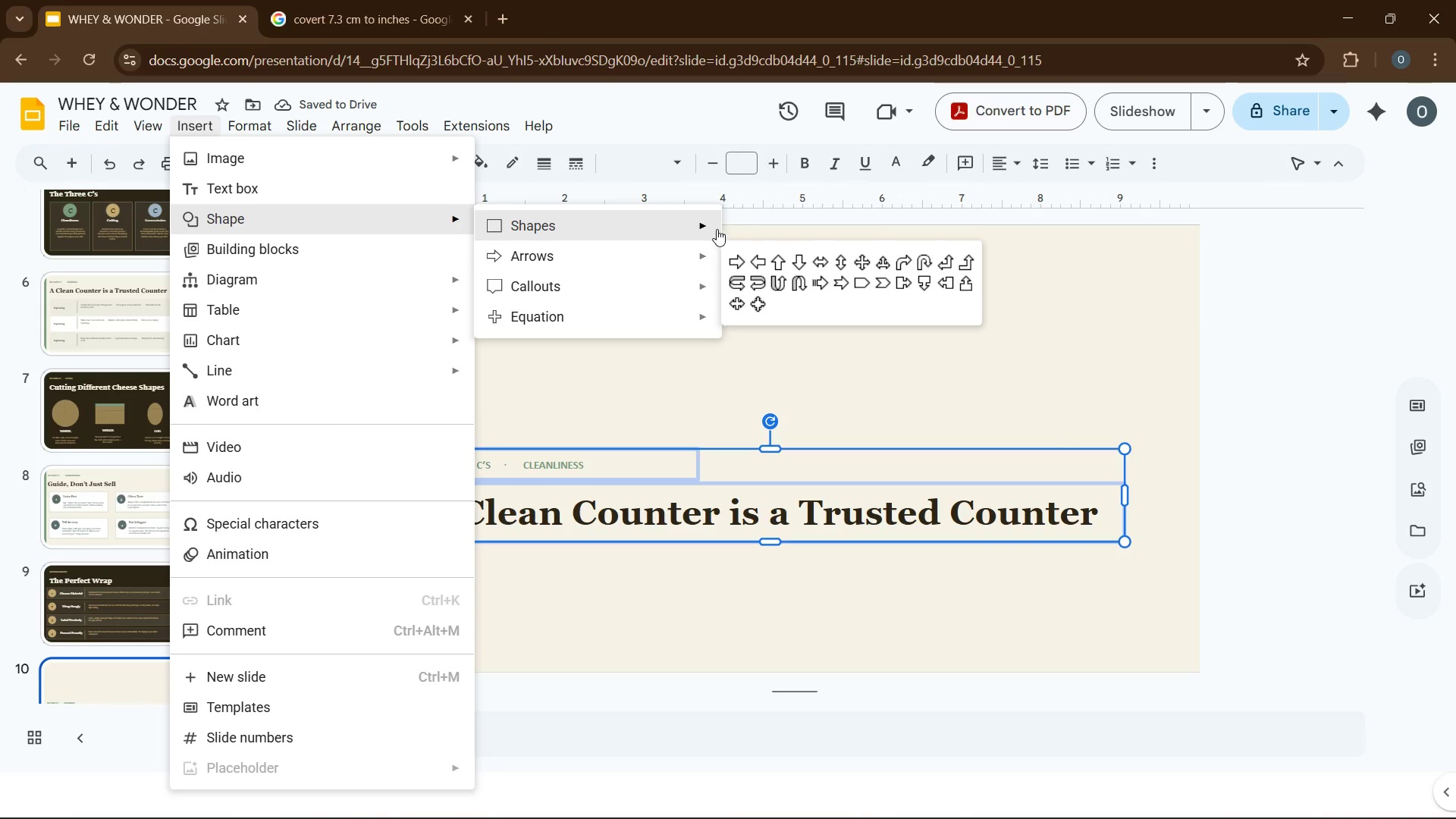 
left_click([739, 229])
 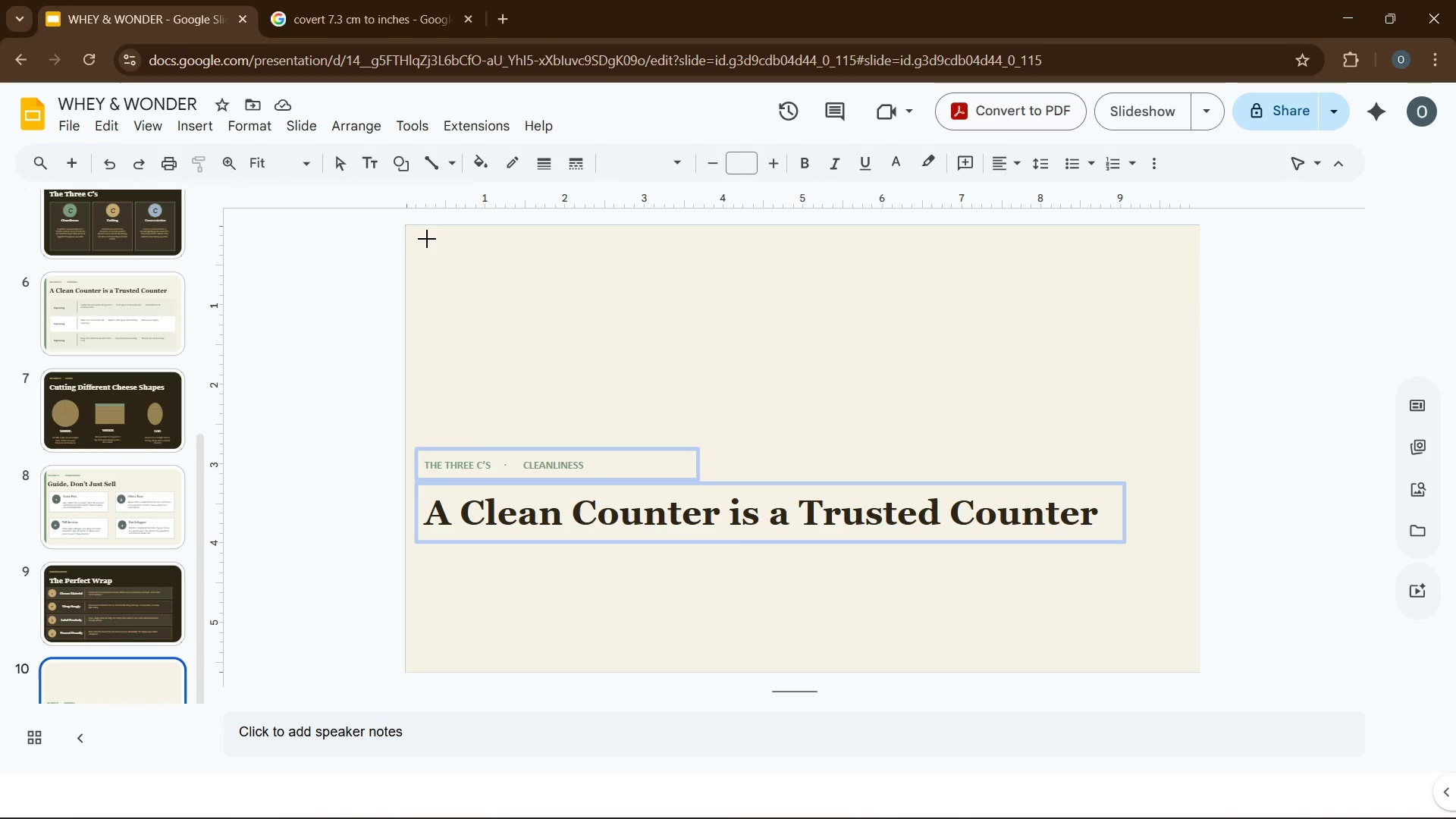 
left_click_drag(start_coordinate=[417, 235], to_coordinate=[1137, 321])
 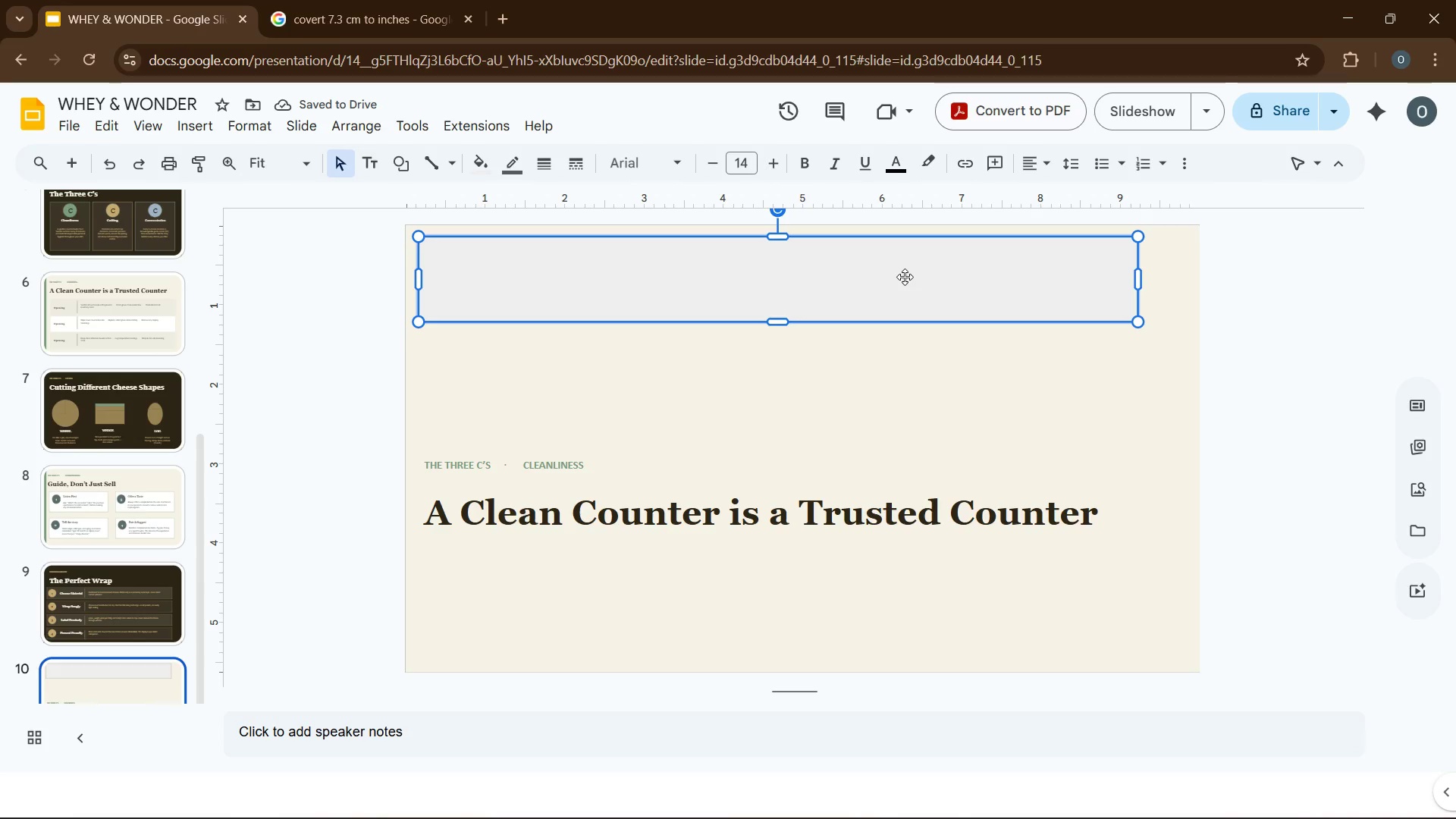 
wait(9.91)
 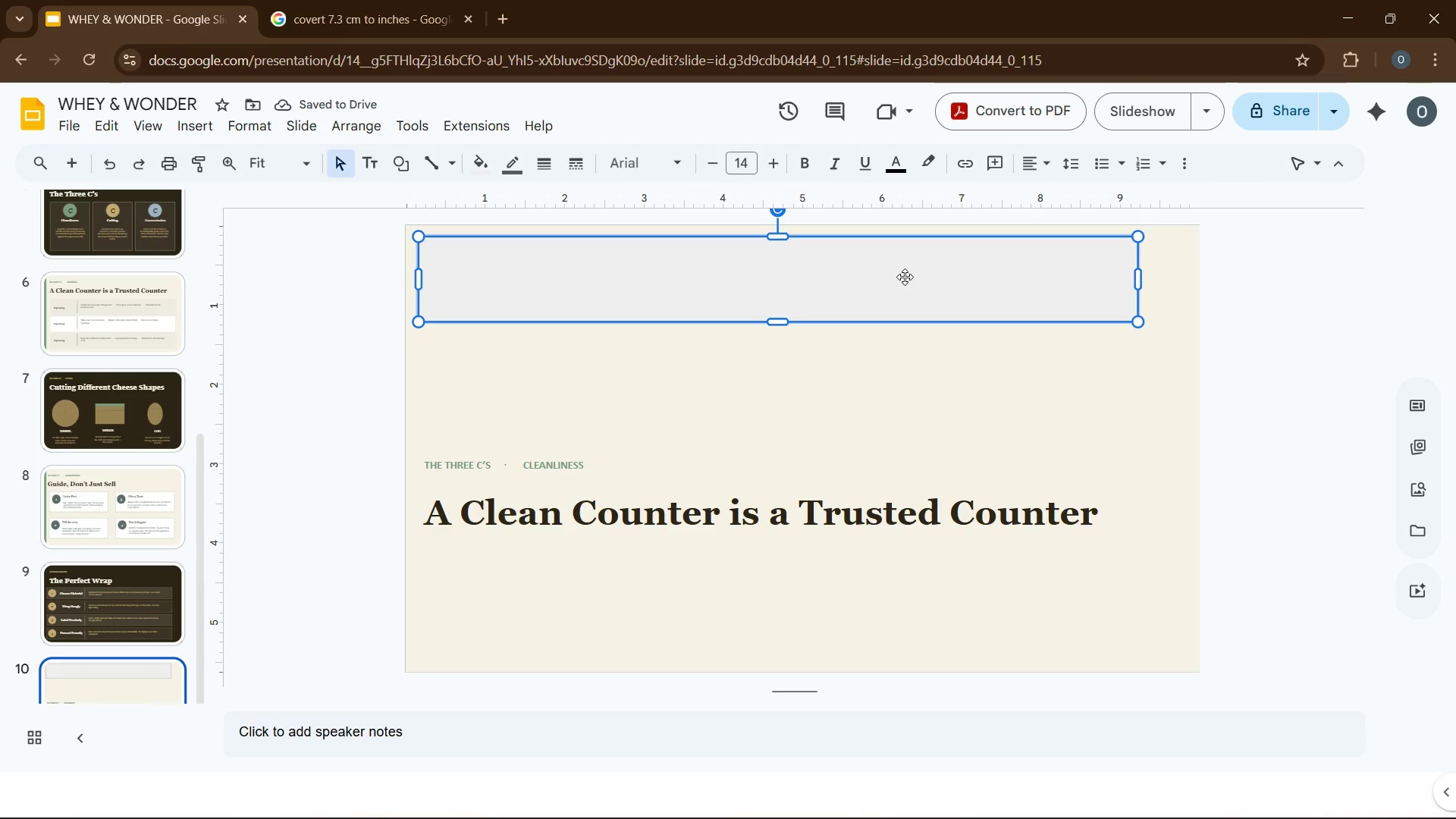 
left_click([366, 24])
 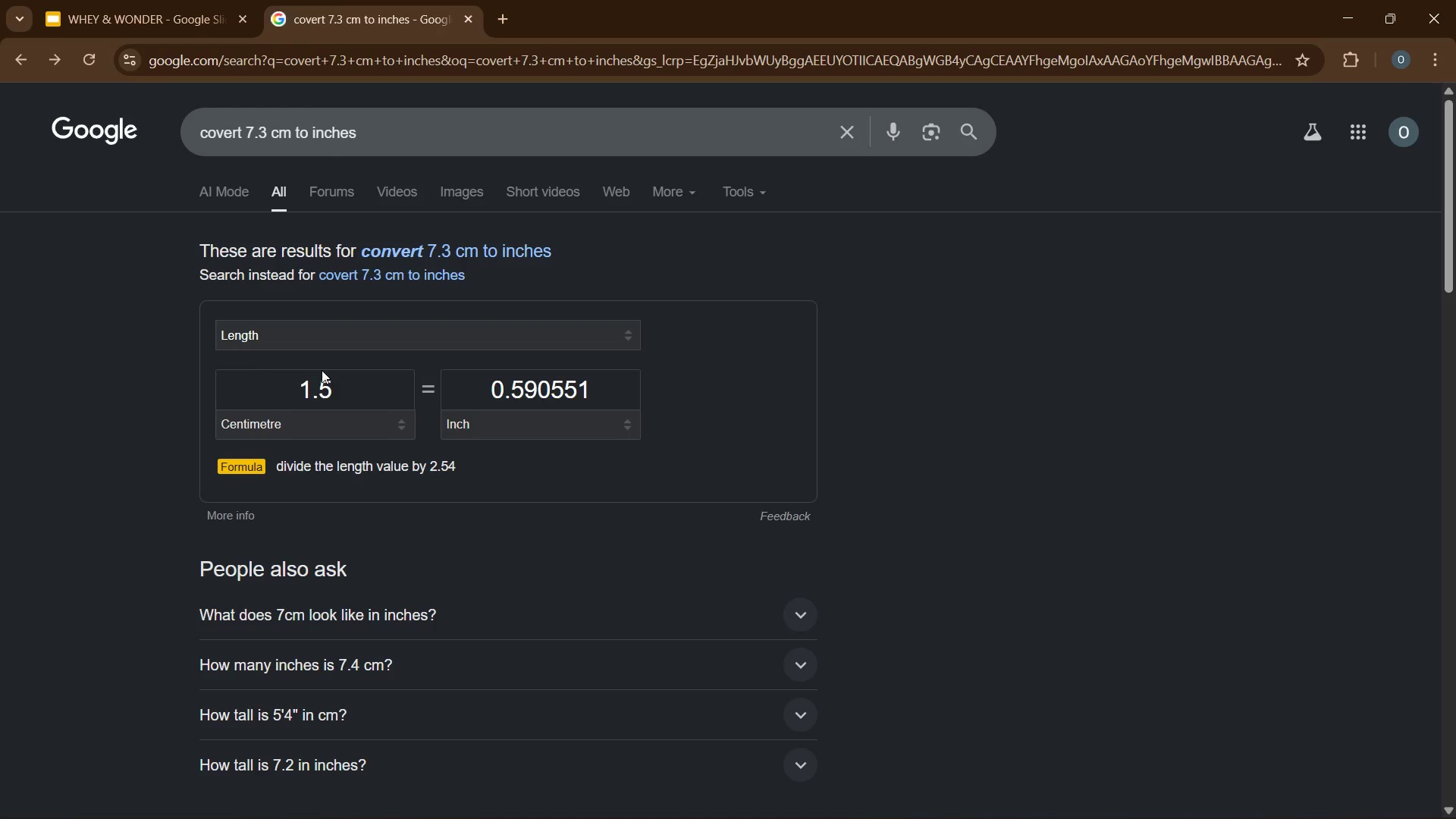 
double_click([319, 377])
 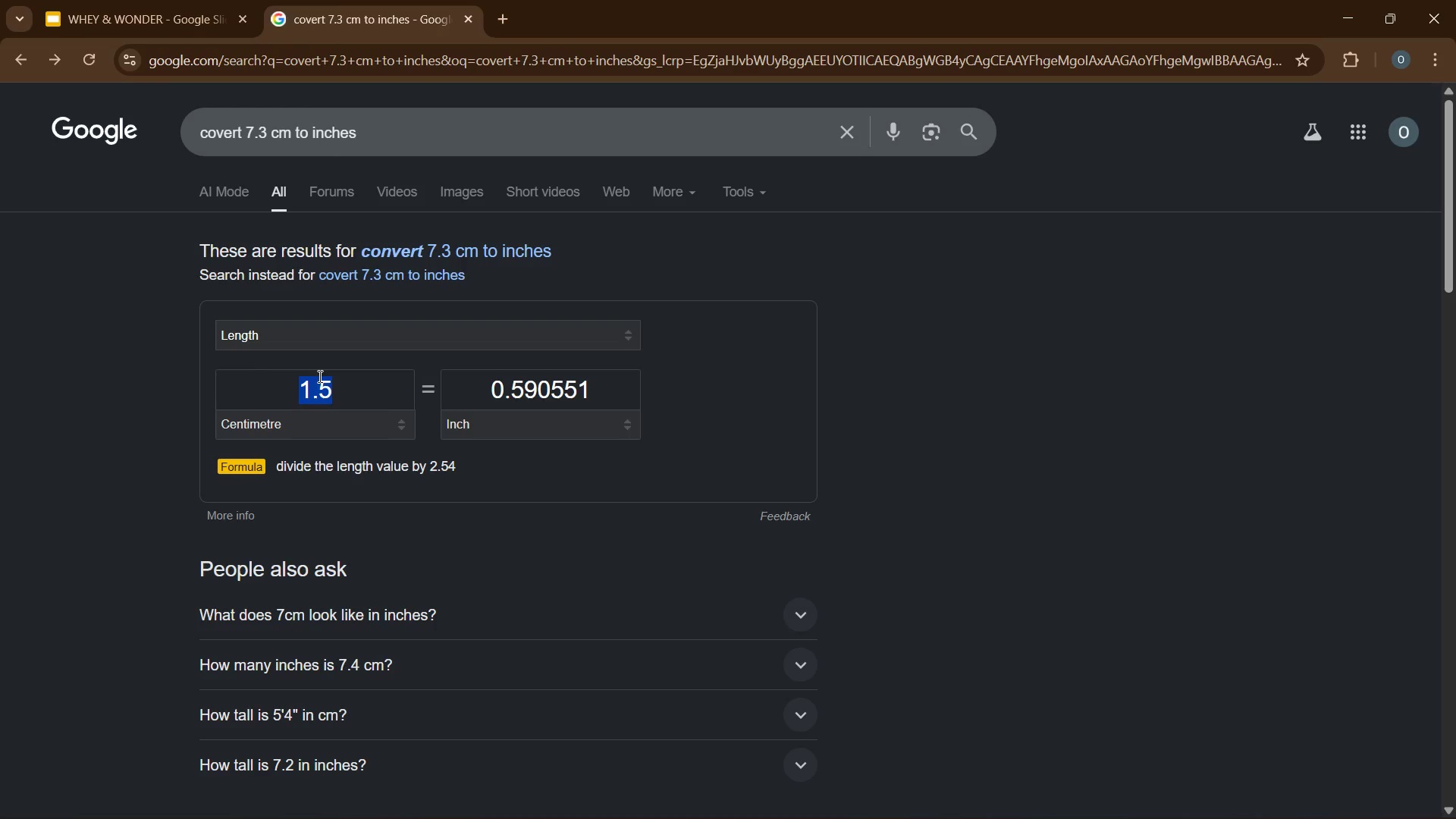 
key(Enter)
 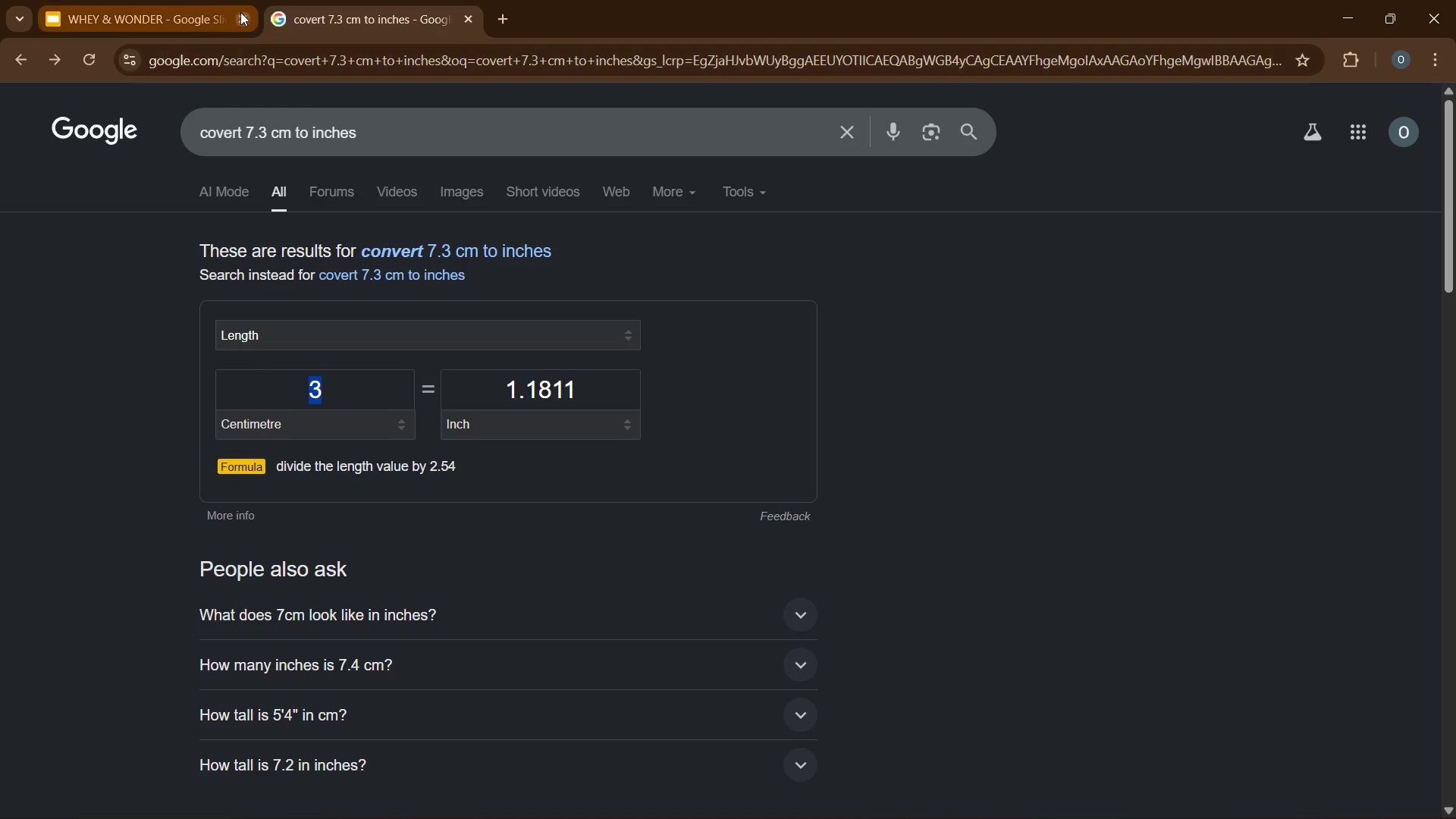 
left_click([215, 10])
 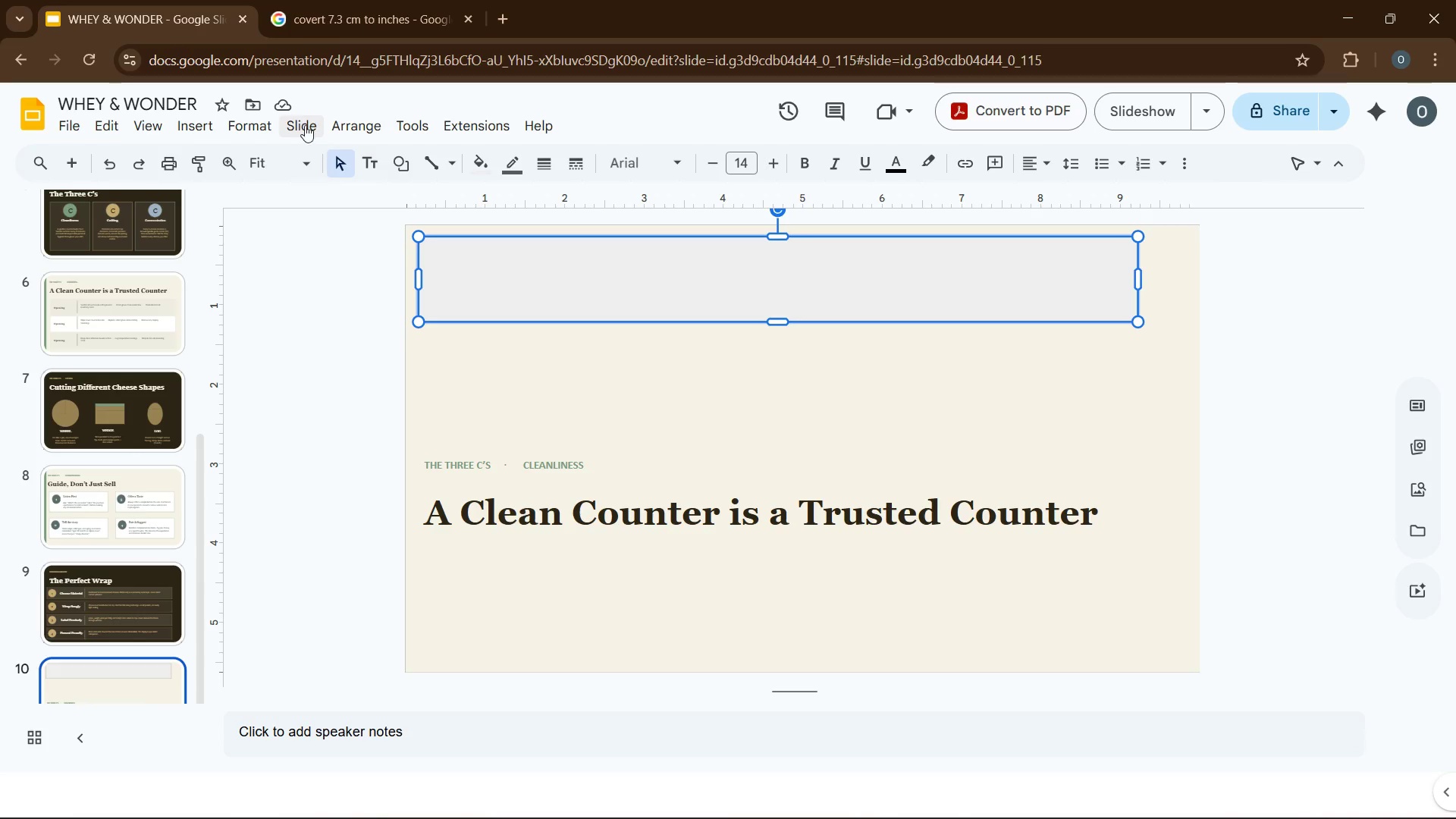 
left_click([255, 123])
 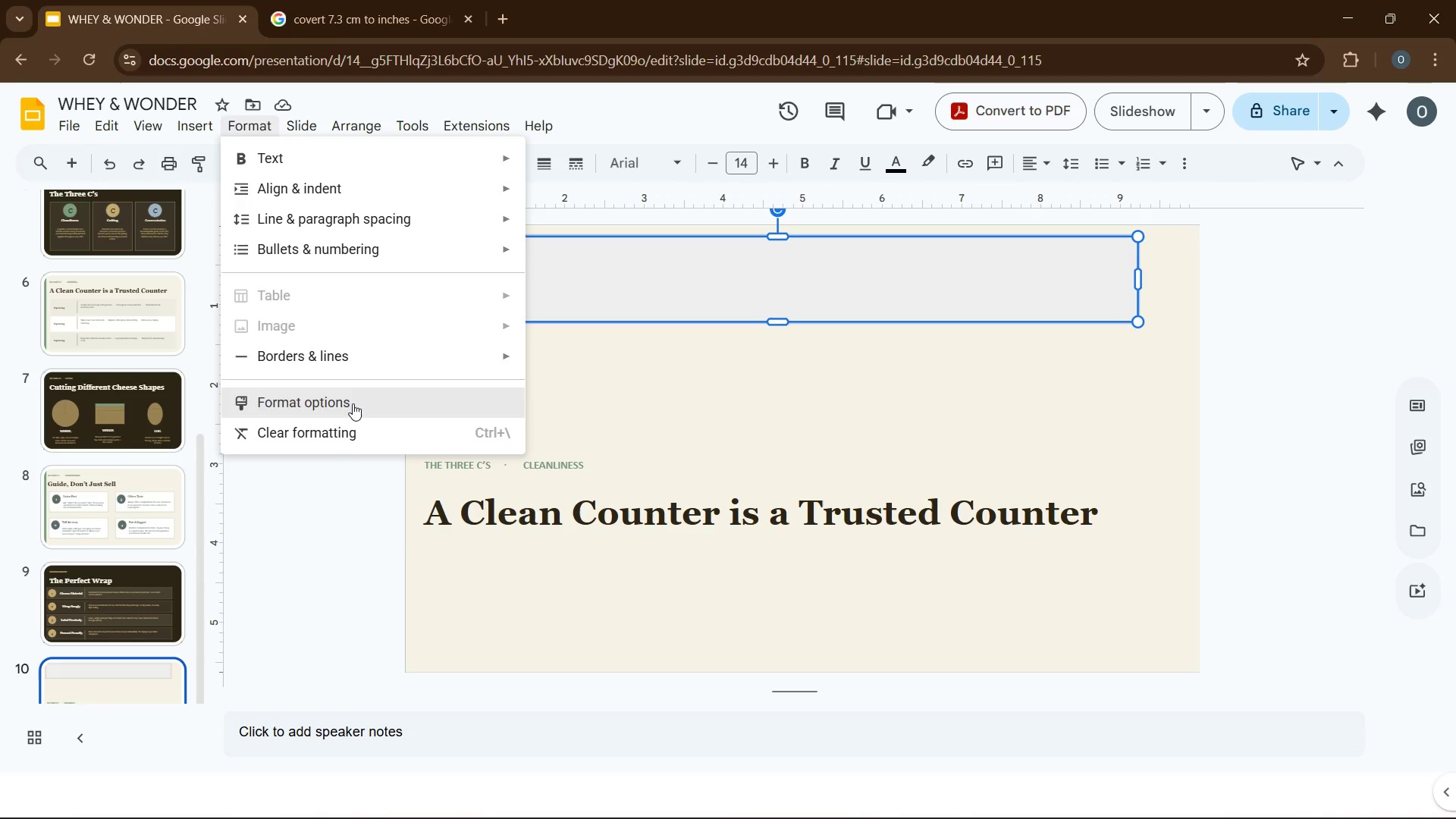 
left_click([353, 403])
 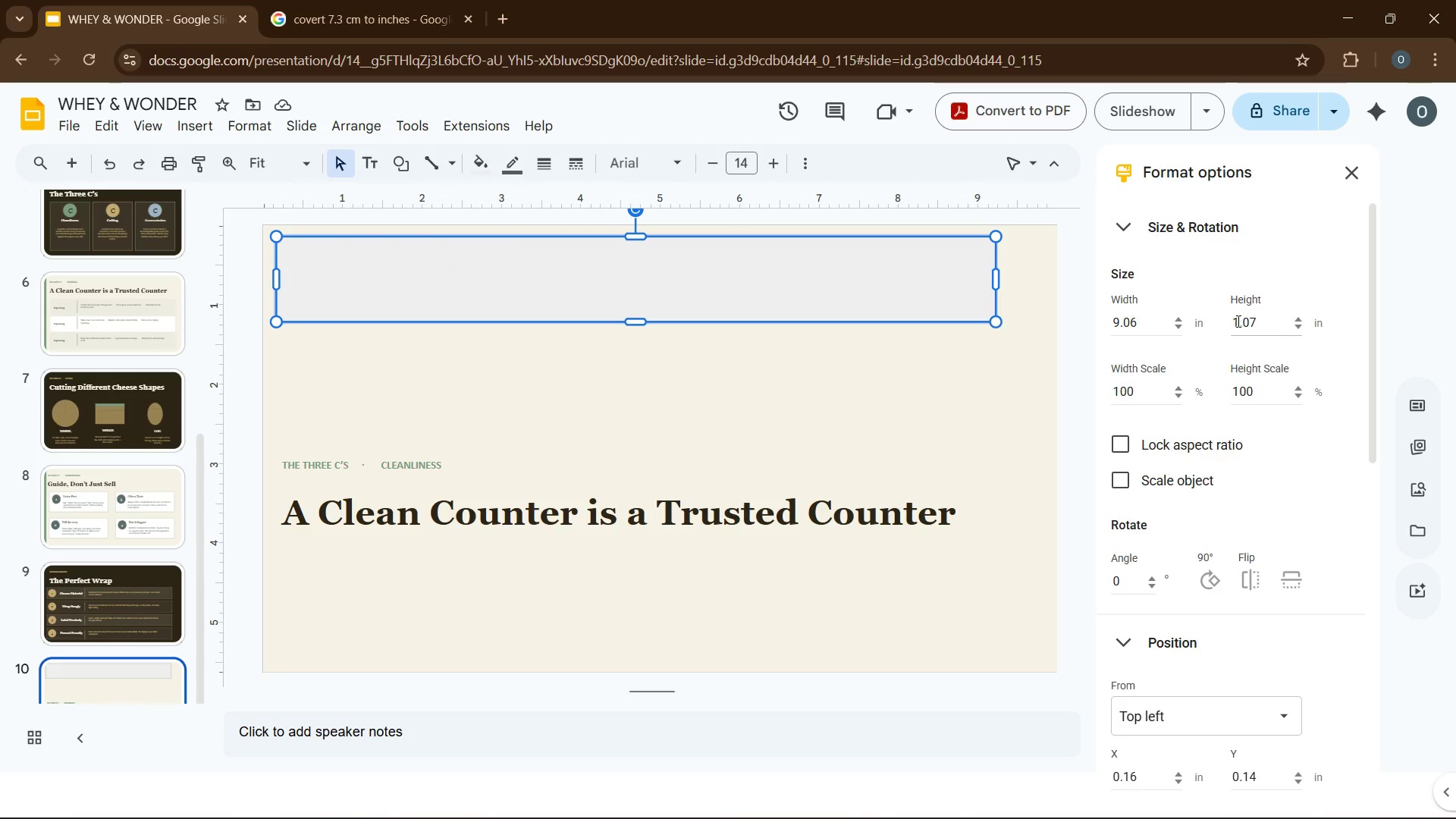 
double_click([1237, 321])
 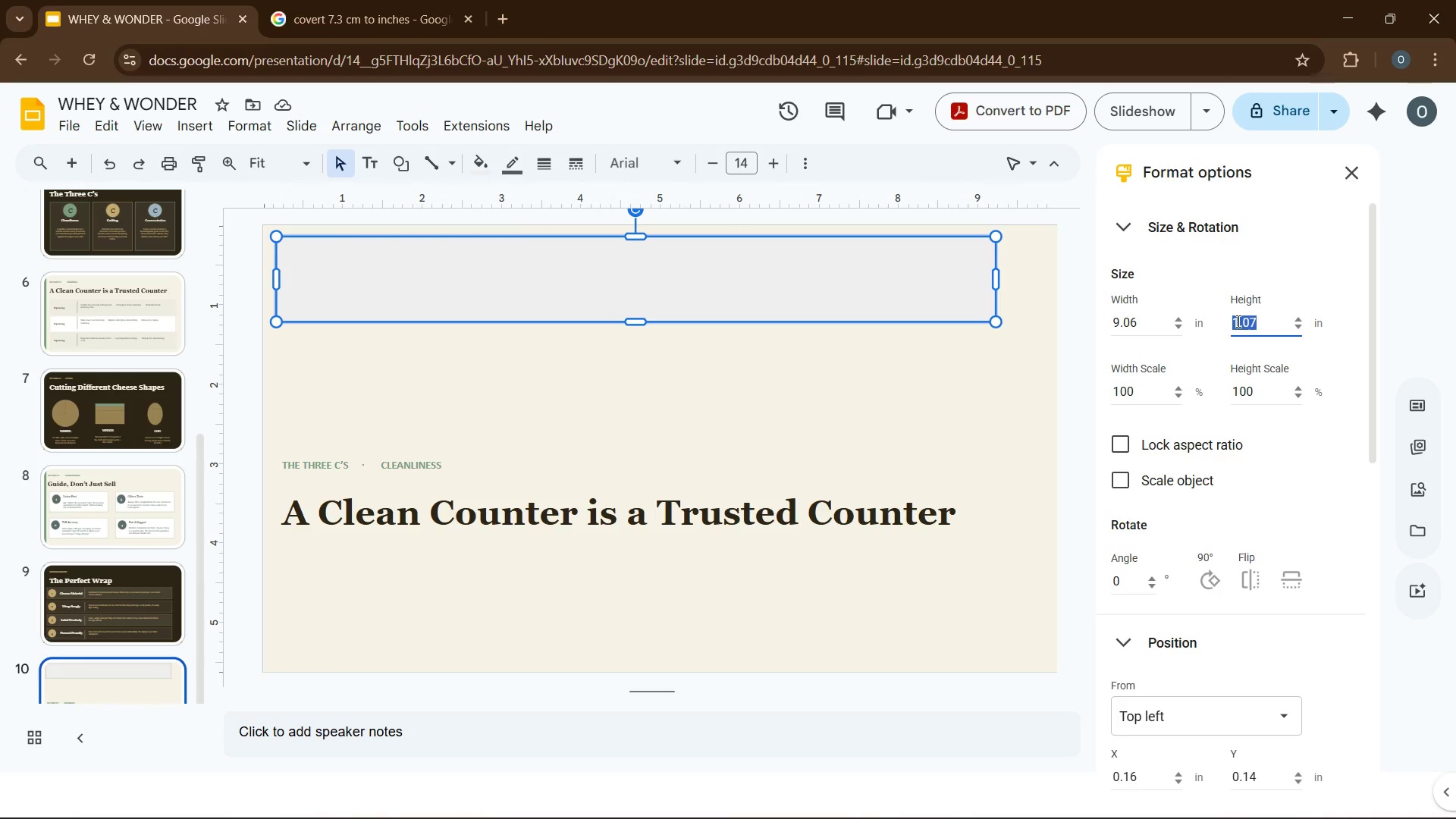 
key(Numpad1)
 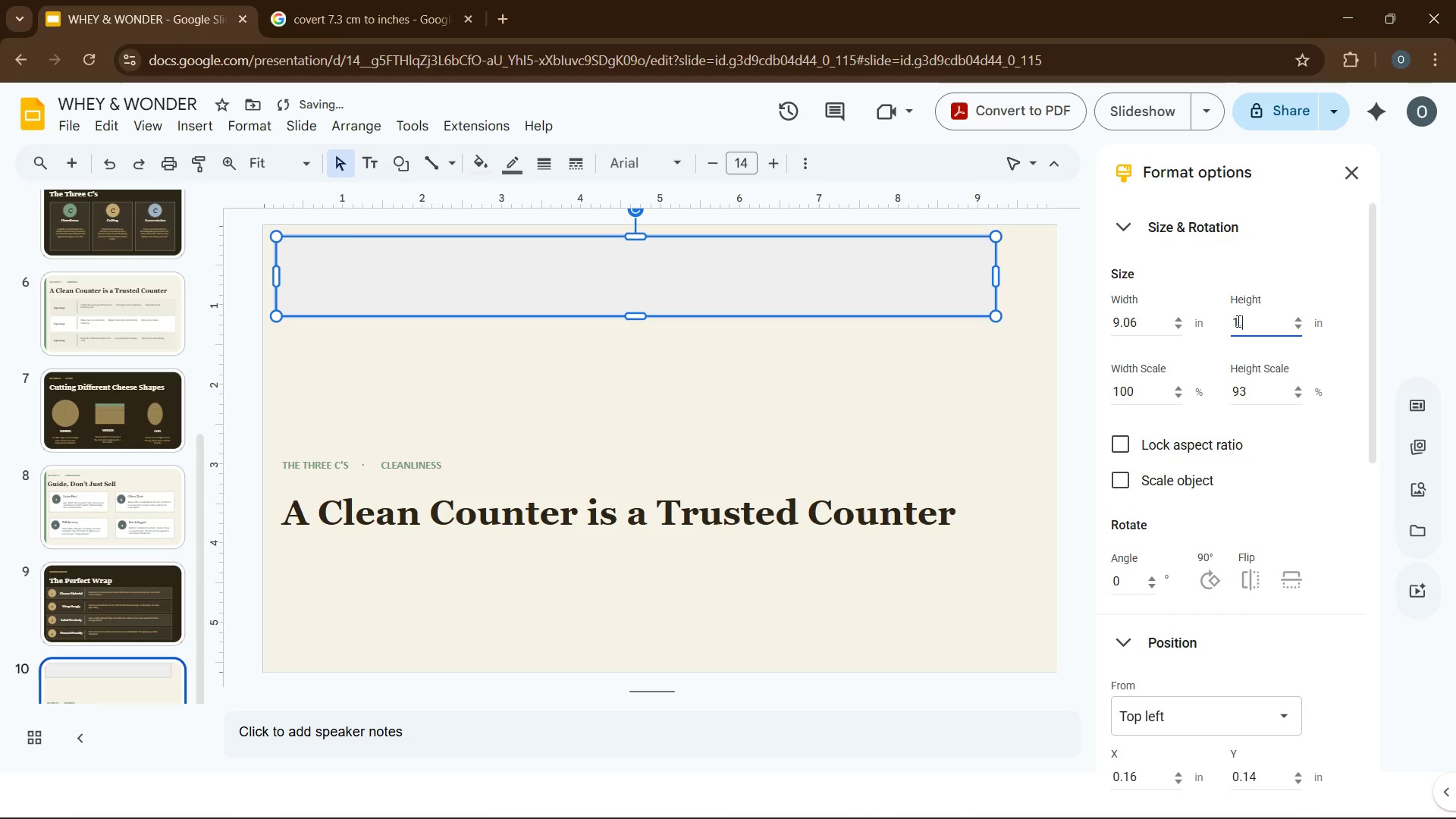 
key(NumpadDecimal)
 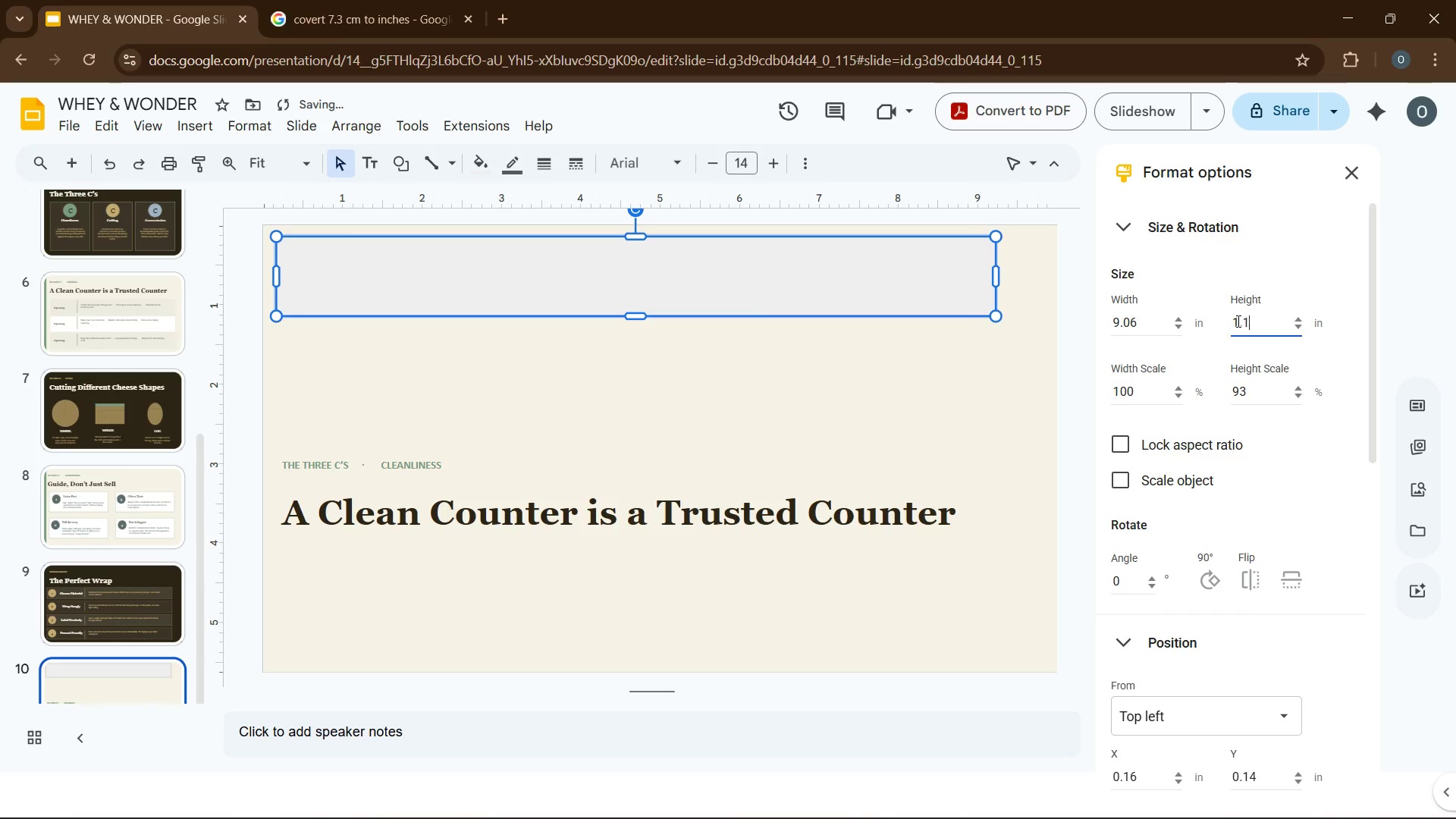 
key(Numpad1)
 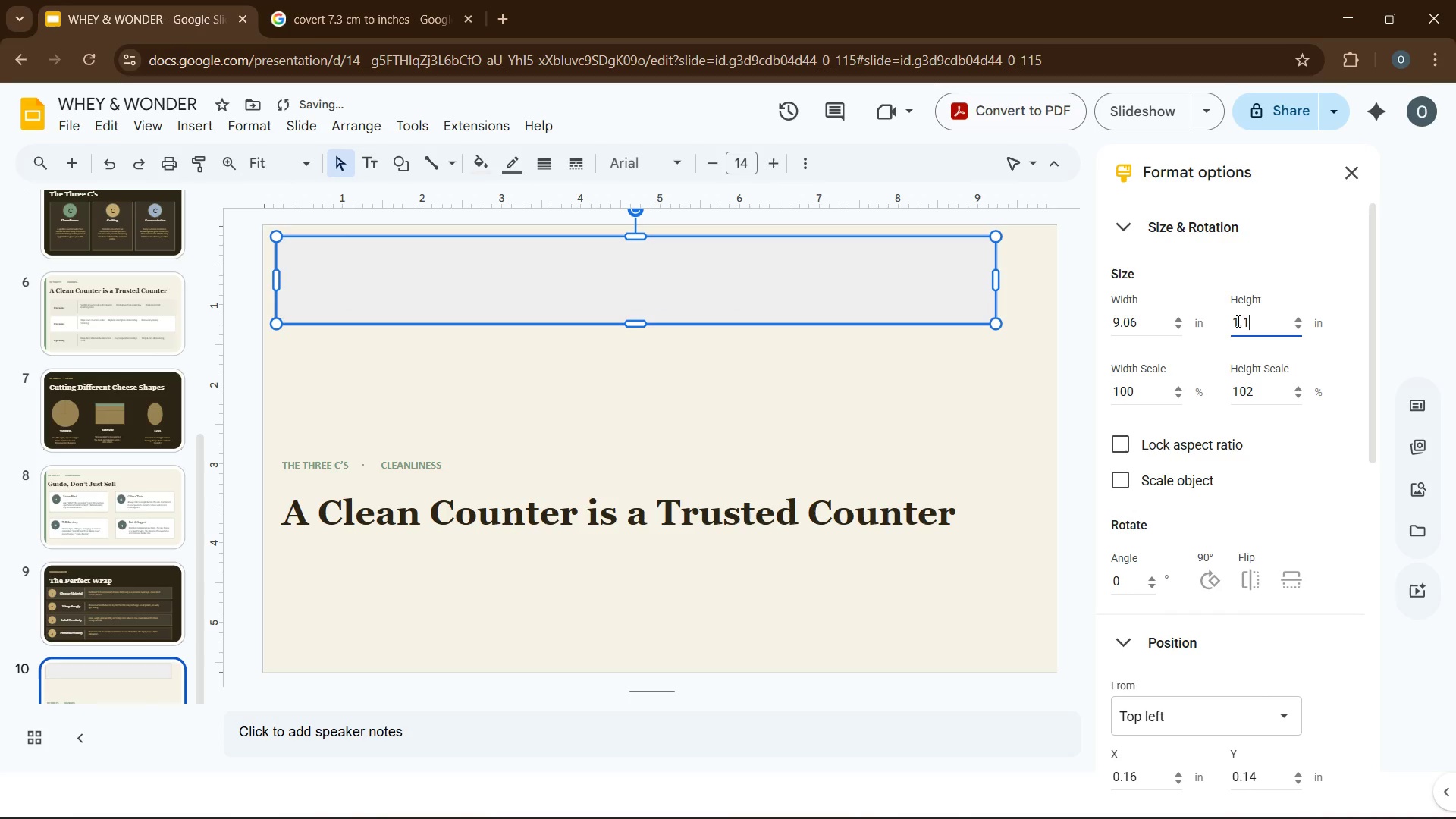 
key(Numpad8)
 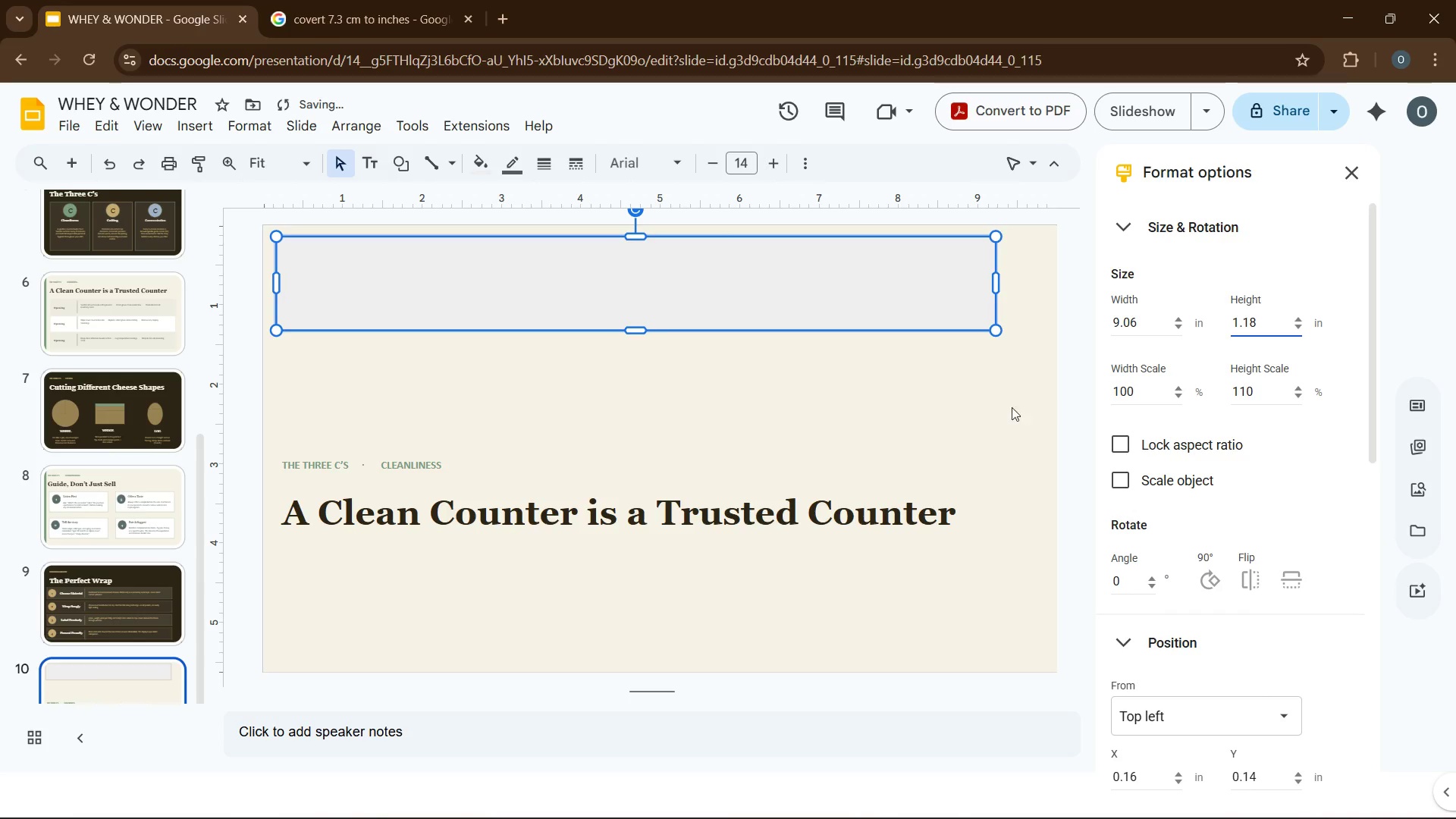 
left_click([997, 407])
 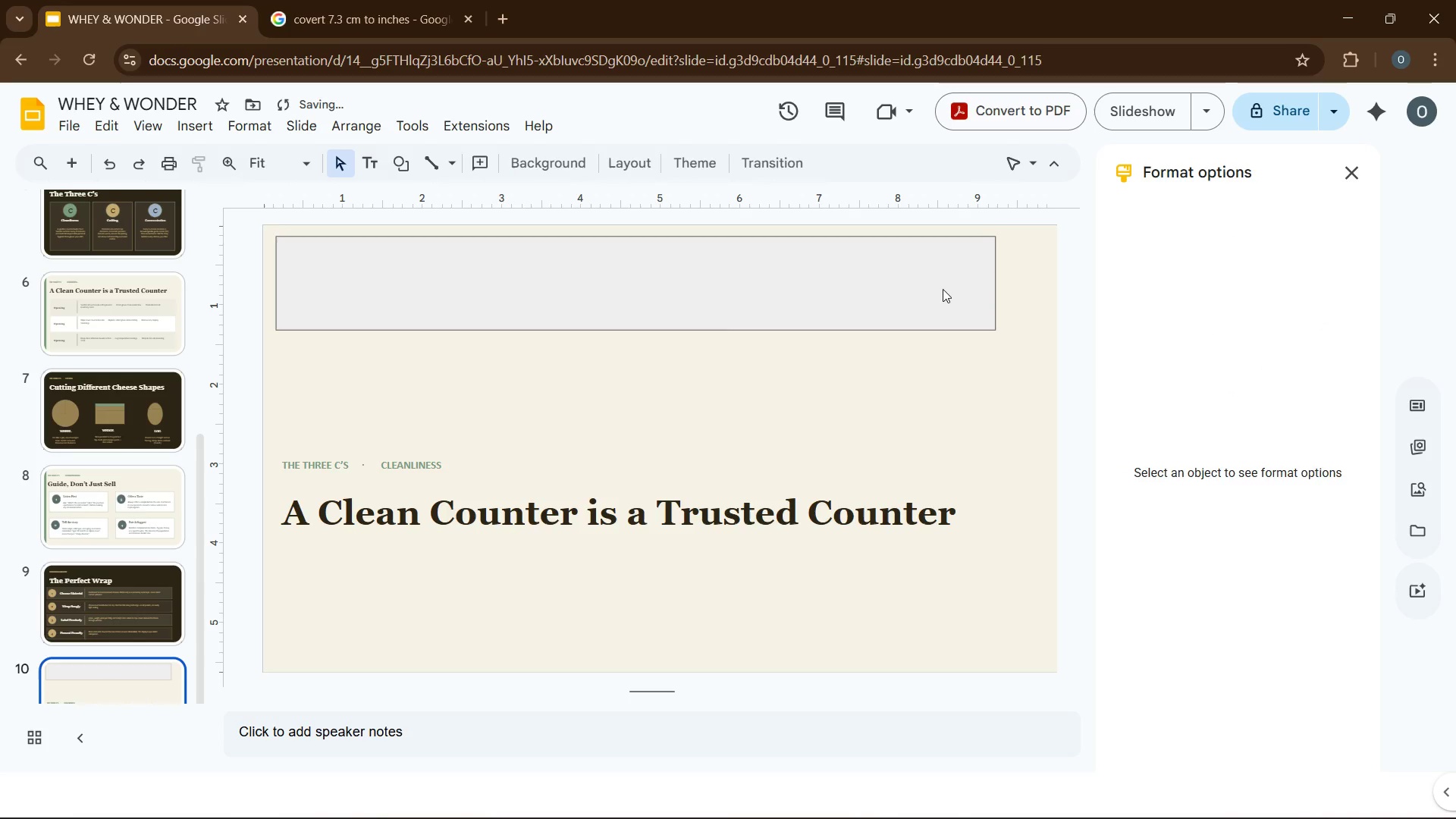 
left_click([943, 289])
 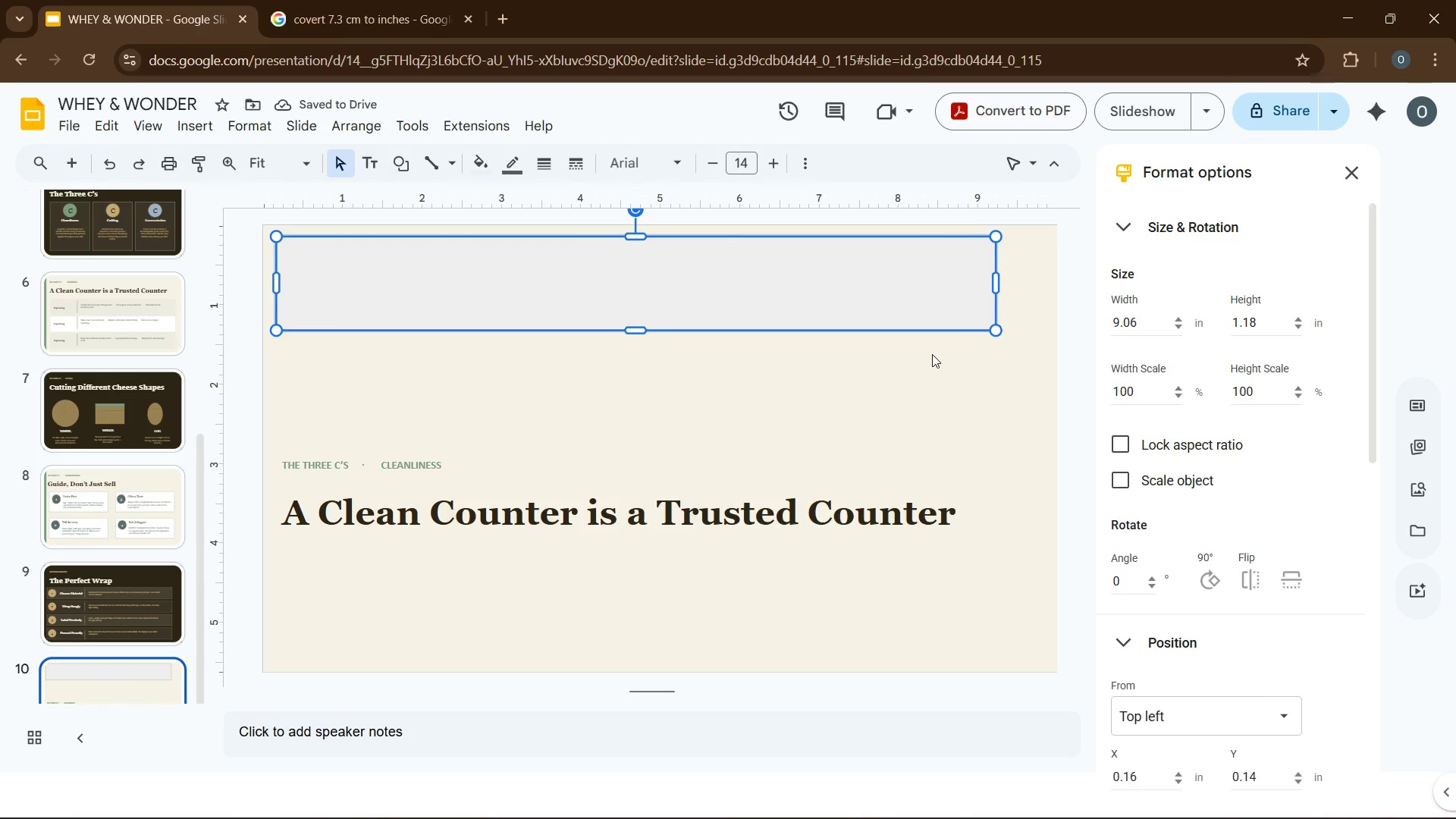 
left_click([932, 354])
 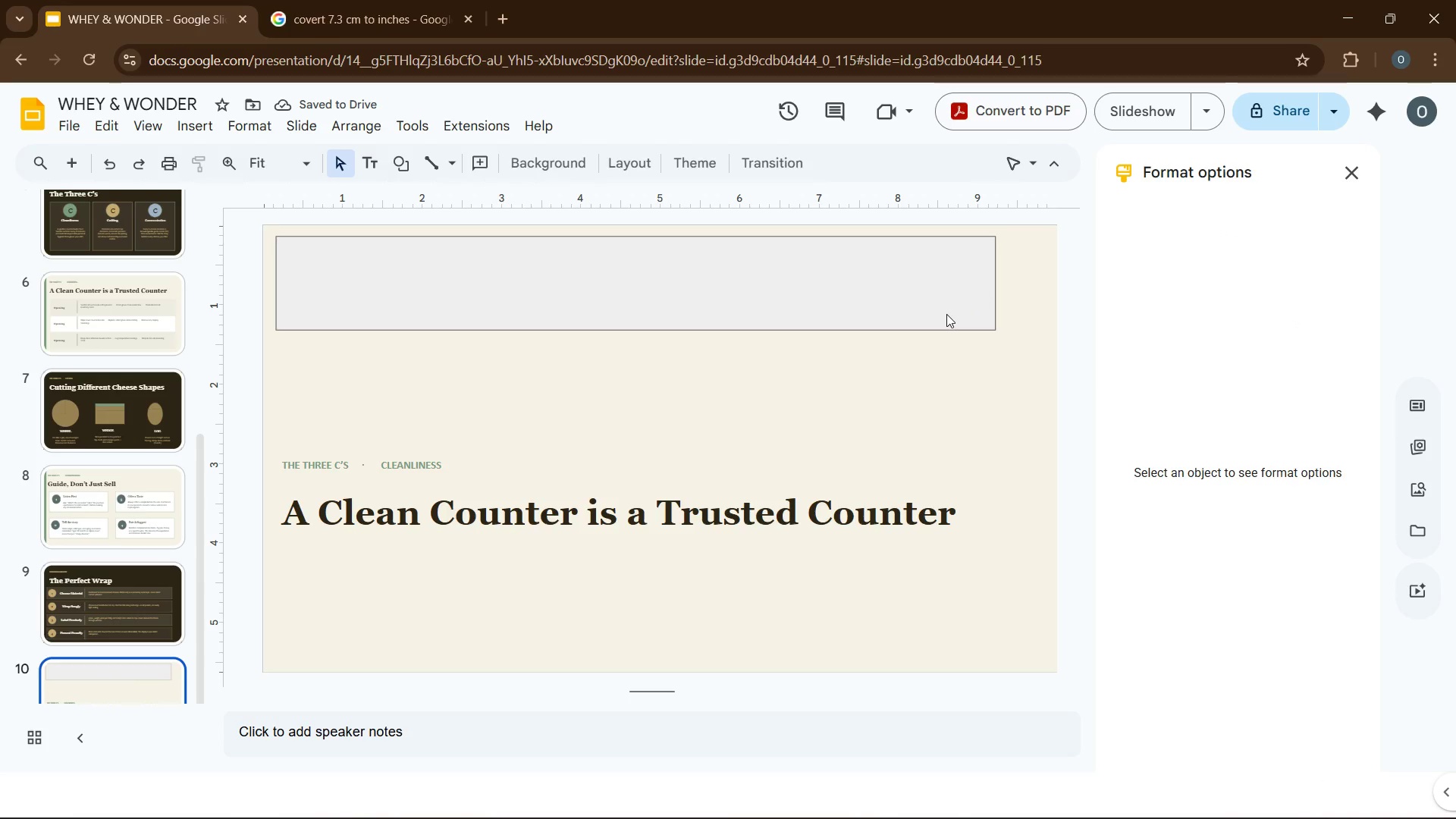 
left_click([946, 314])
 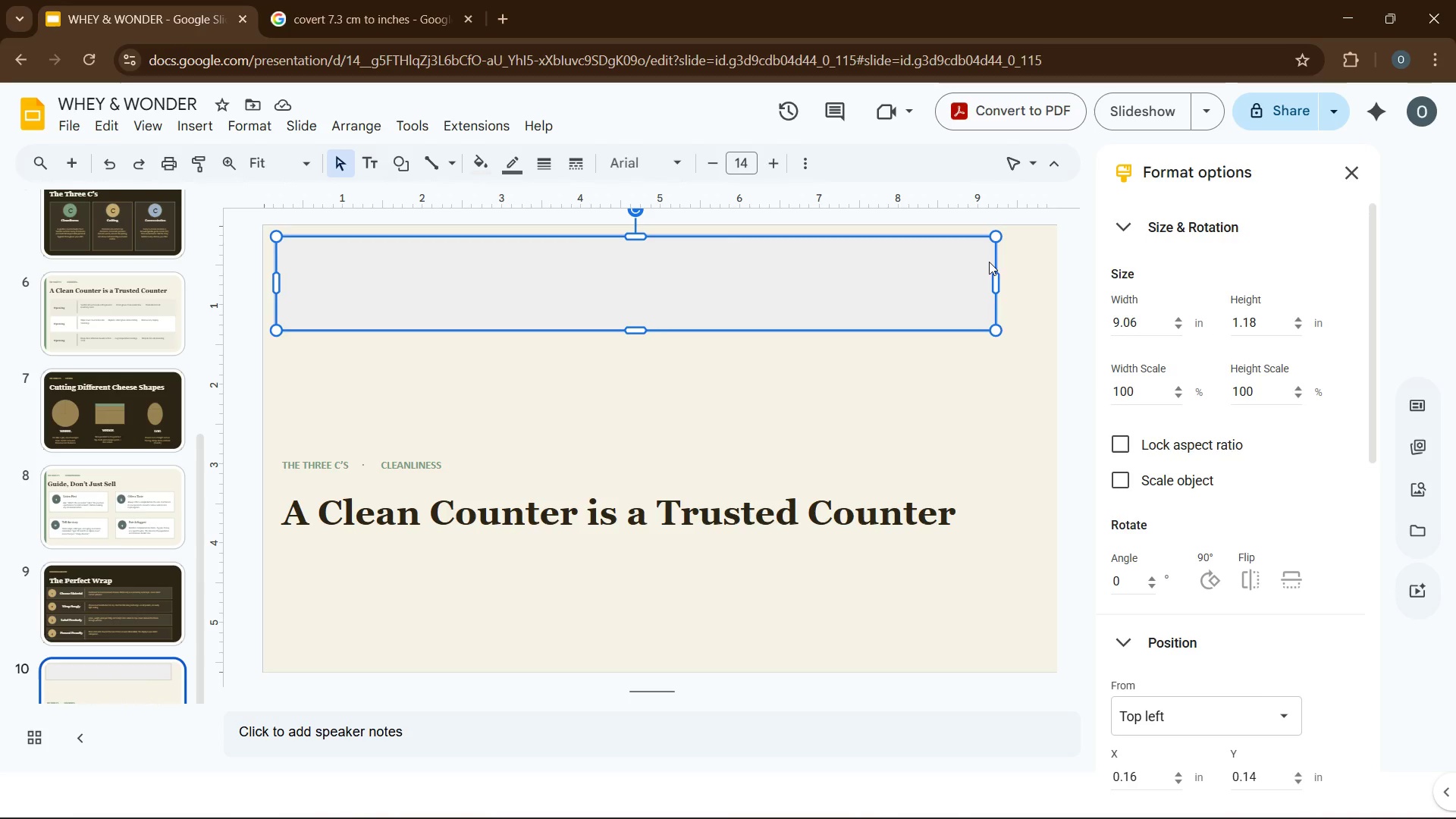 
left_click_drag(start_coordinate=[995, 277], to_coordinate=[1053, 284])
 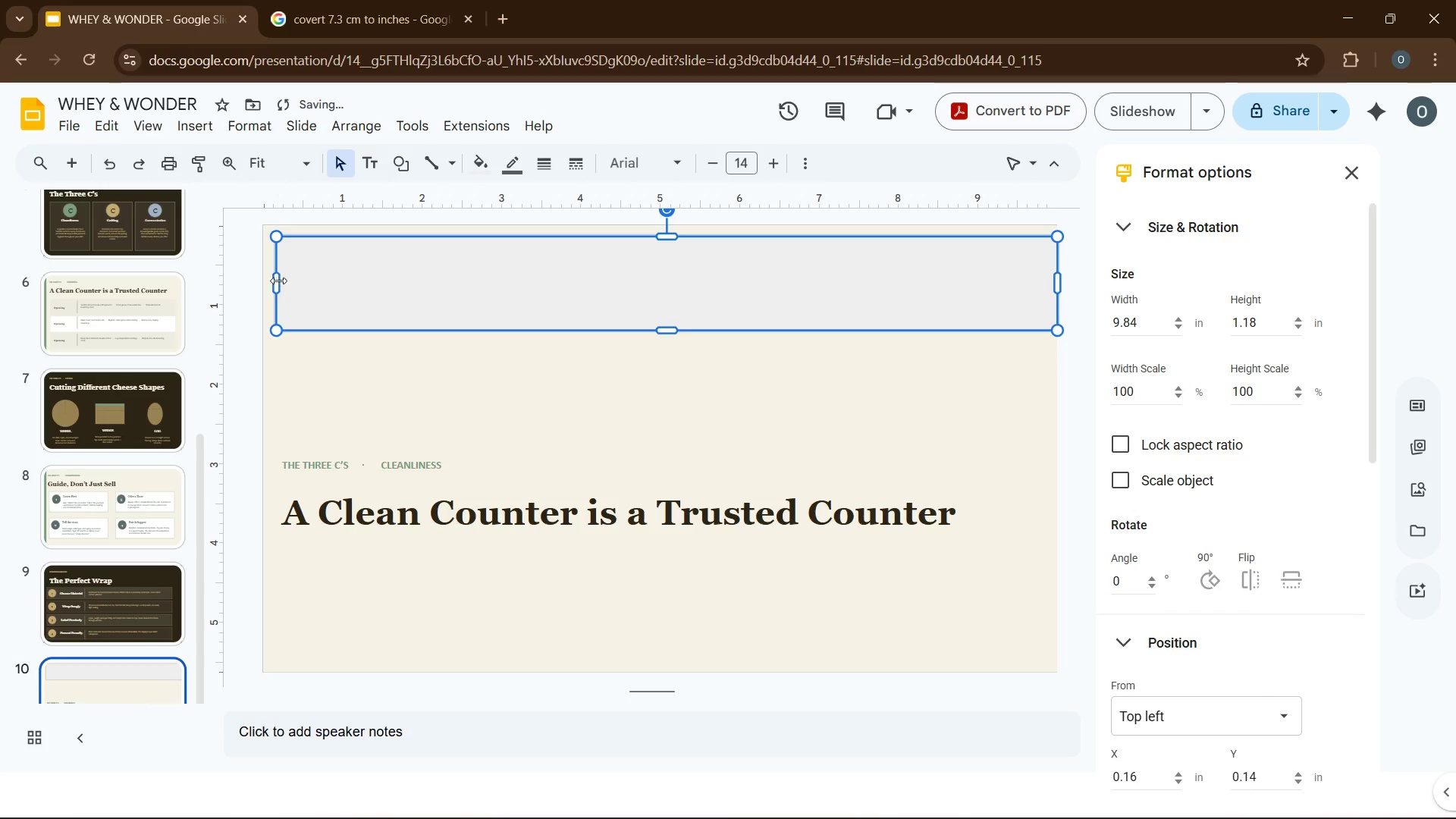 
left_click_drag(start_coordinate=[277, 281], to_coordinate=[266, 280])
 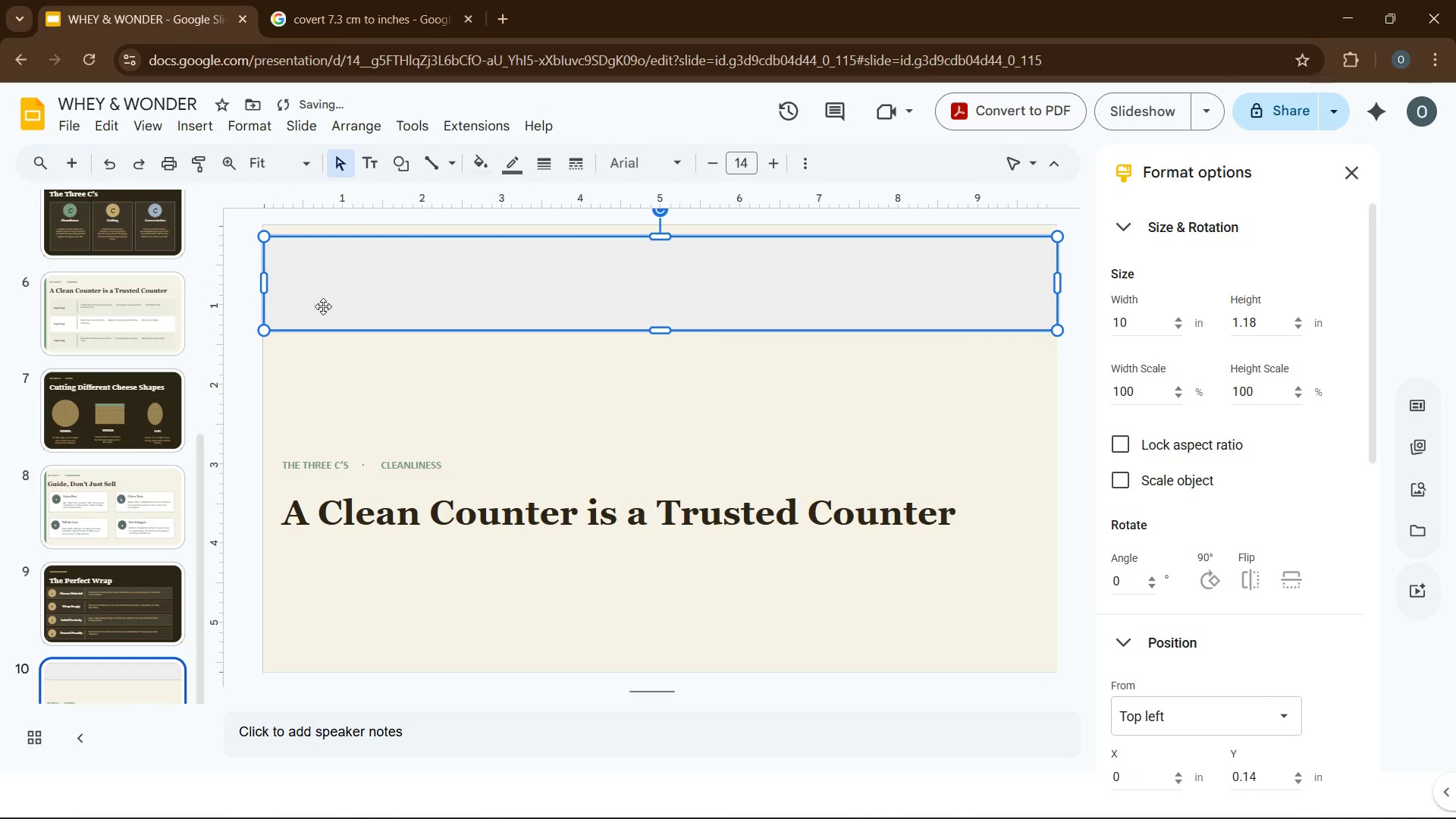 
left_click_drag(start_coordinate=[323, 306], to_coordinate=[324, 298])
 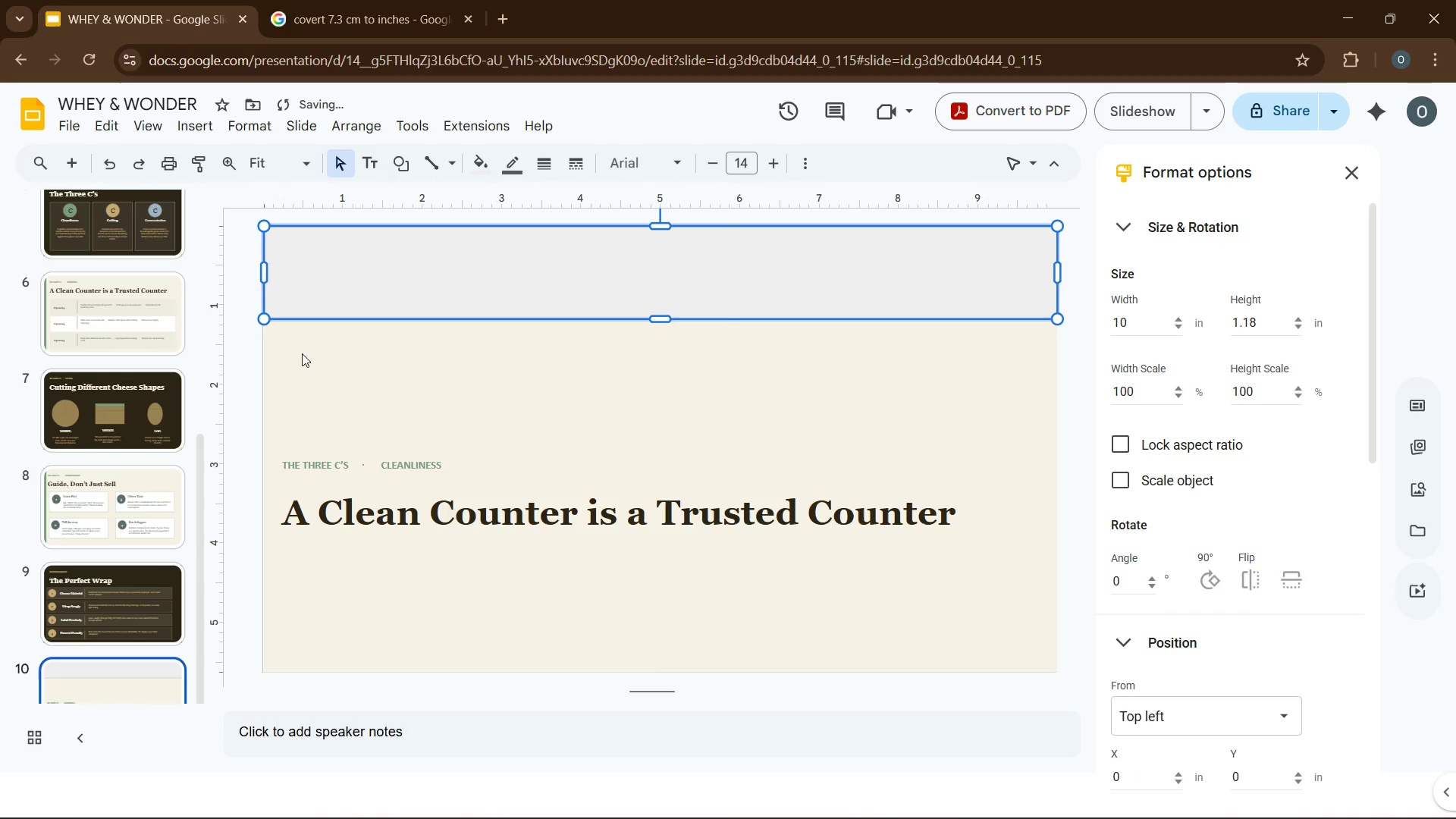 
left_click([323, 362])
 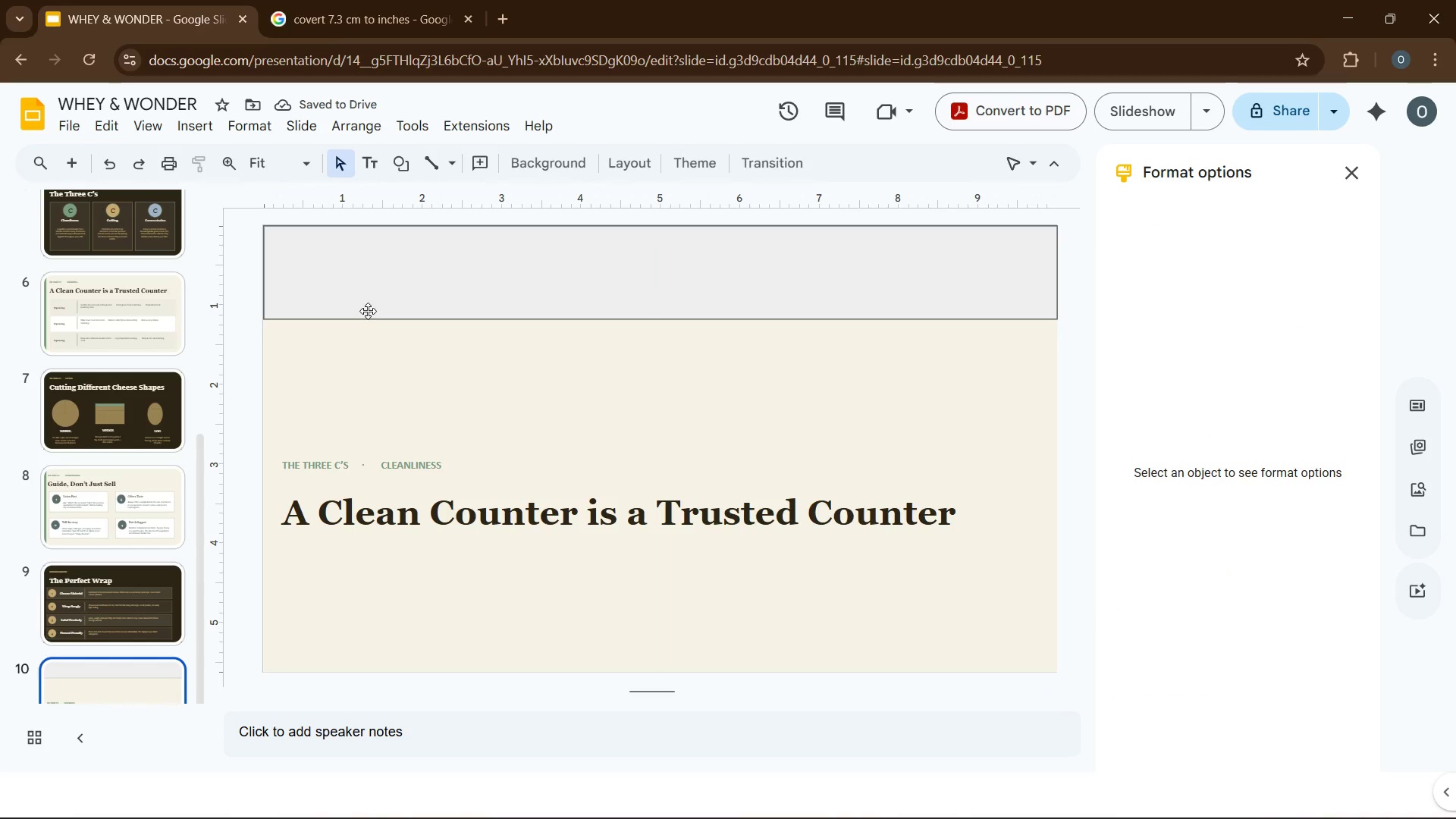 
left_click([375, 303])
 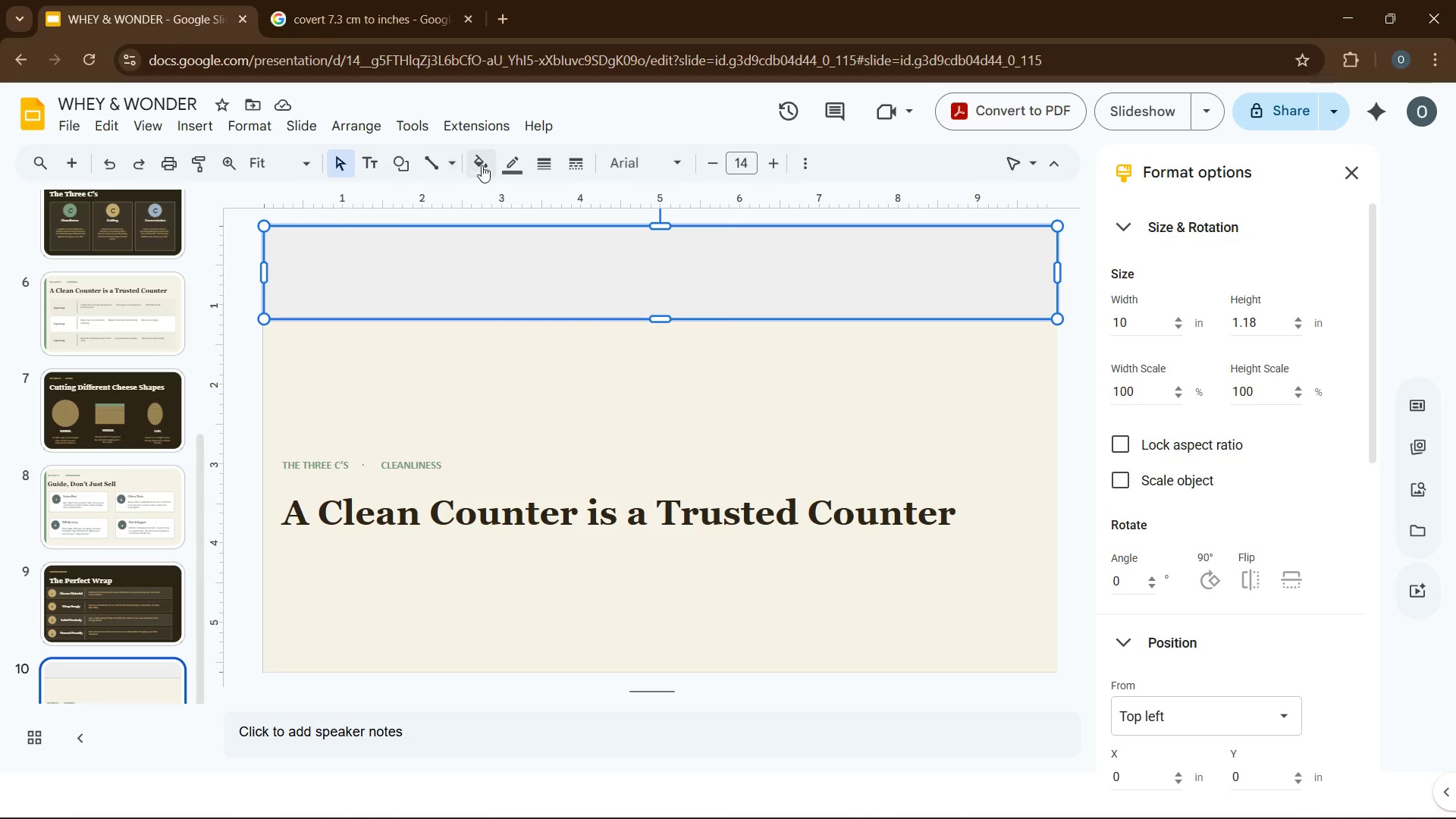 
left_click([504, 167])
 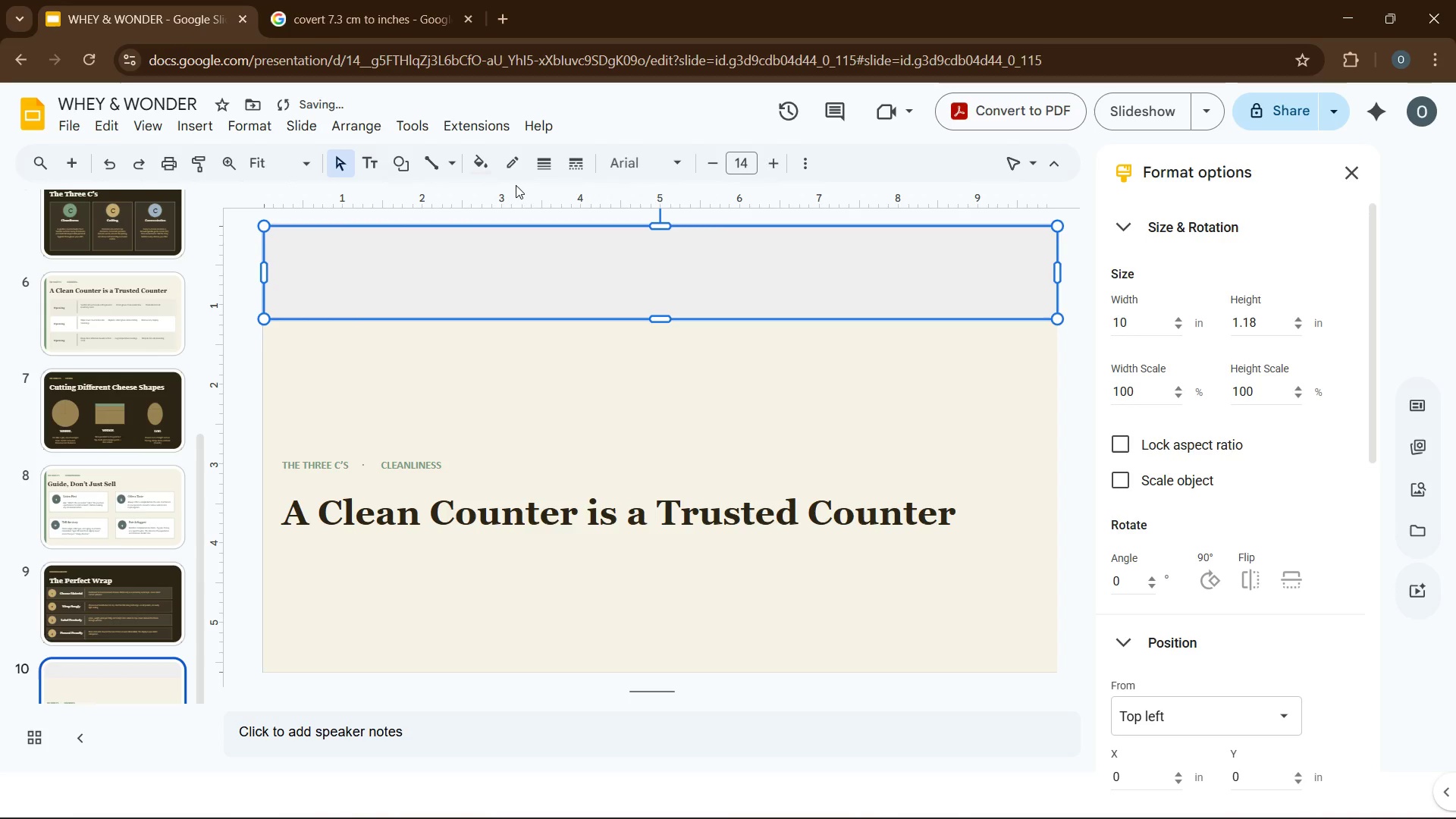 
left_click([481, 165])
 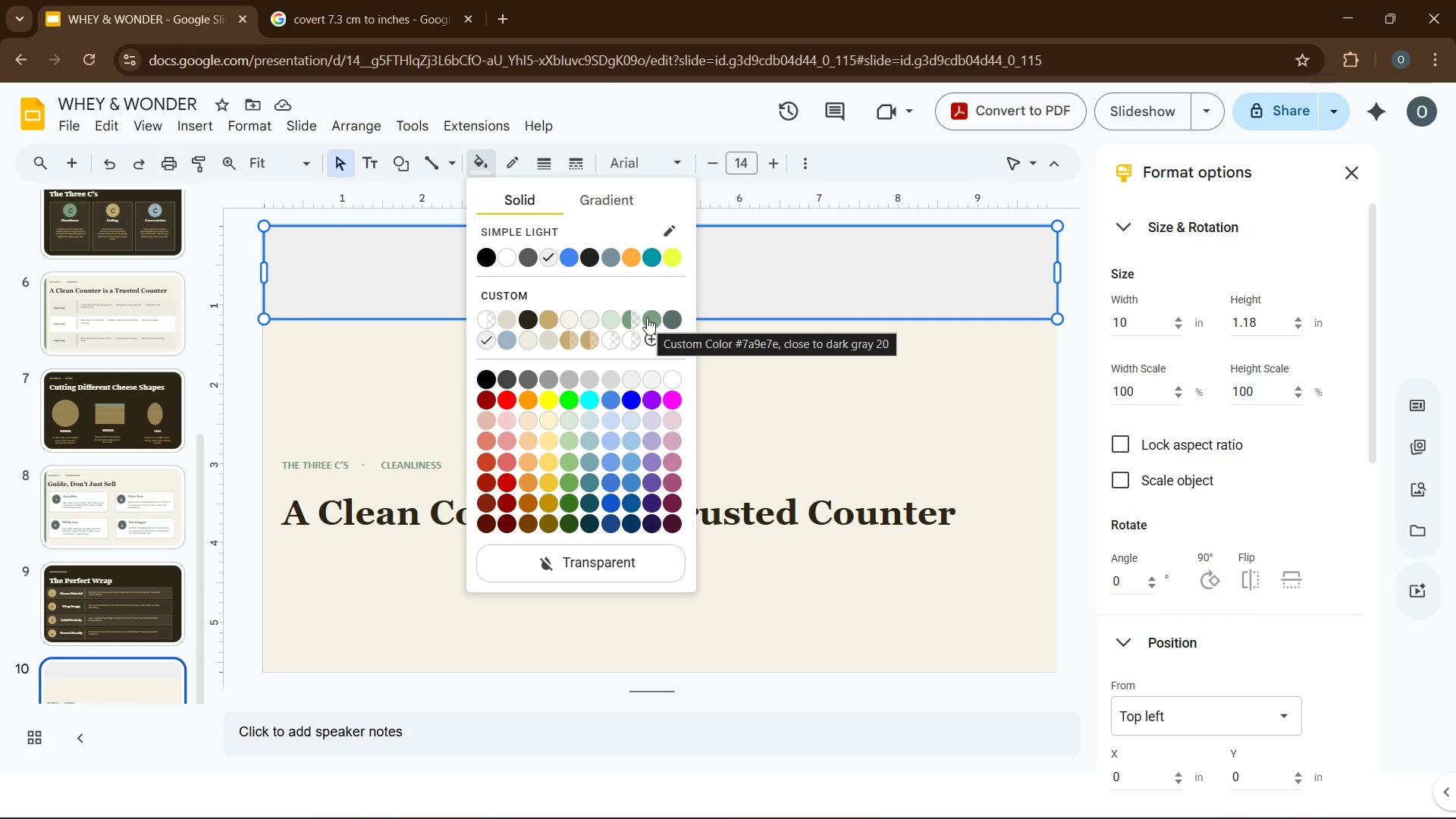 
wait(7.47)
 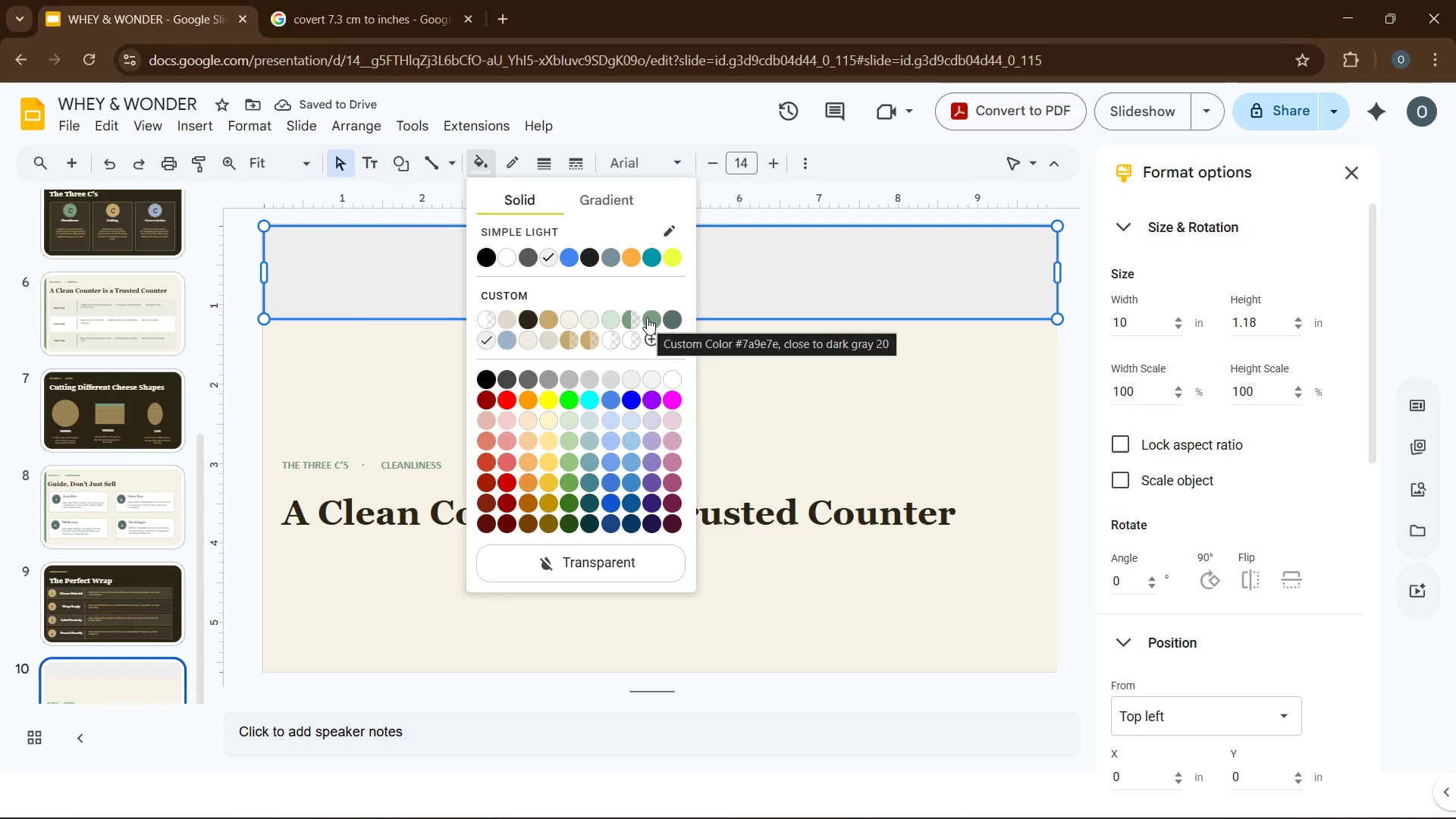 
left_click([647, 318])
 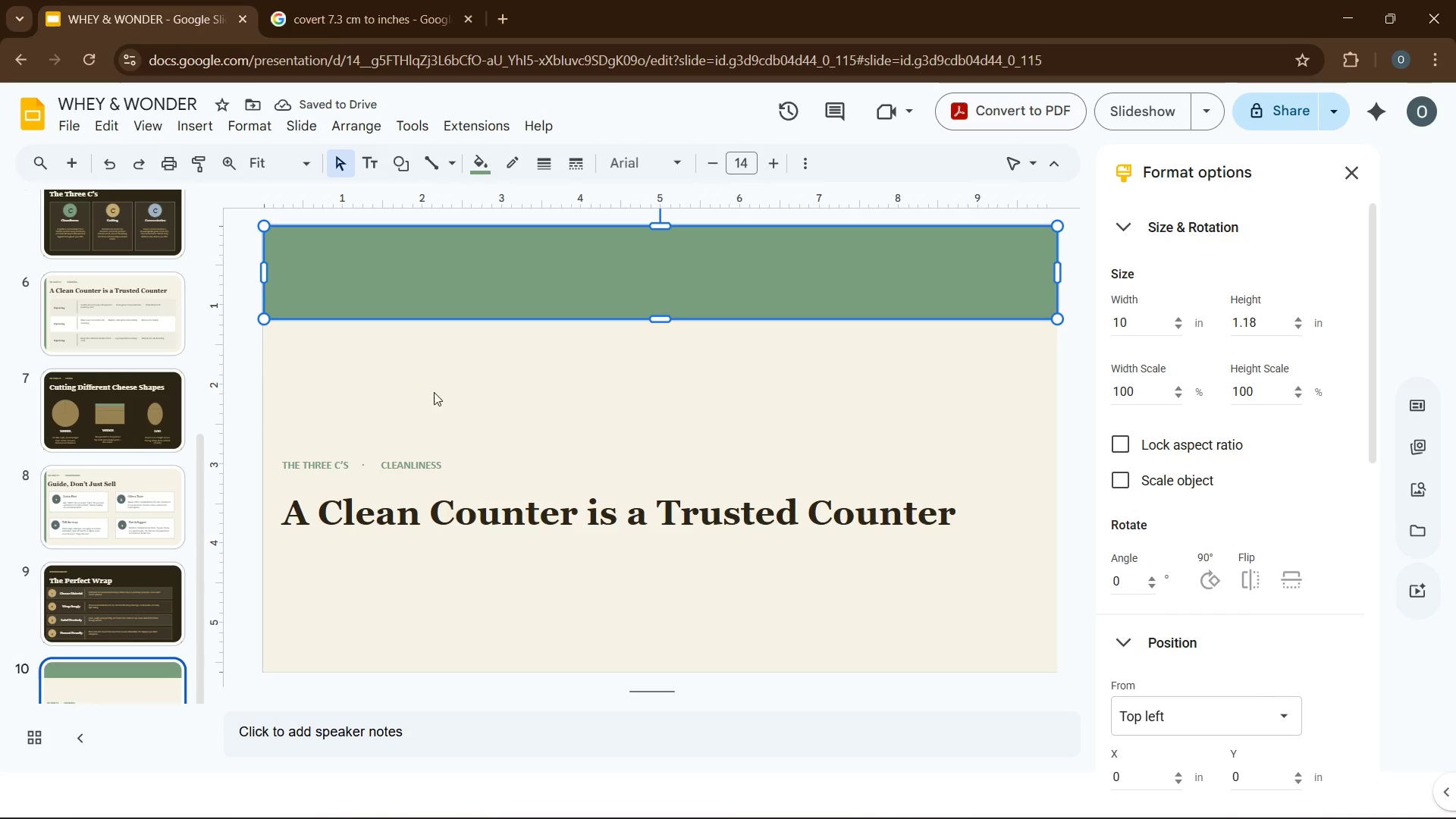 
left_click([387, 469])
 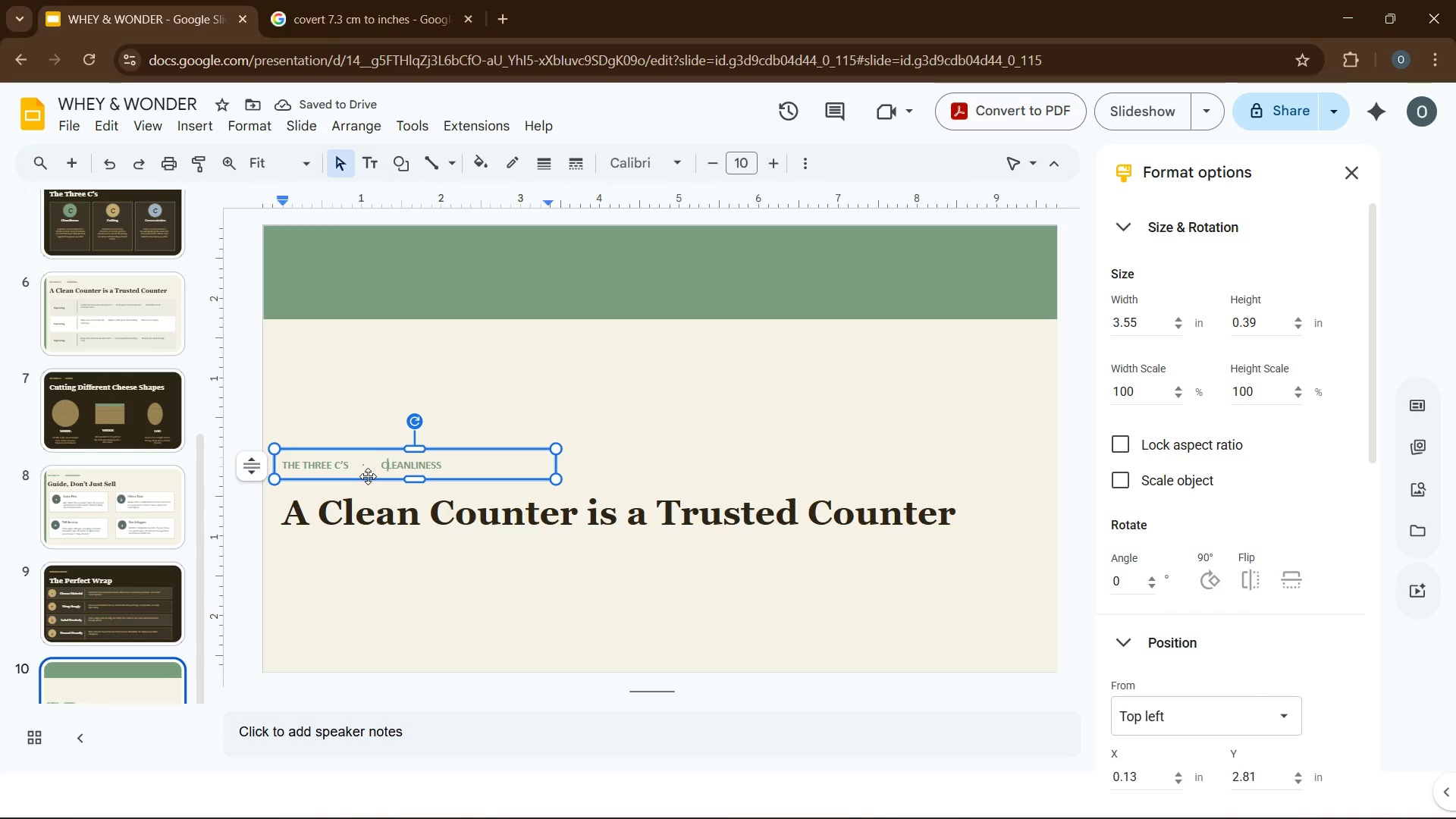 
left_click([368, 476])
 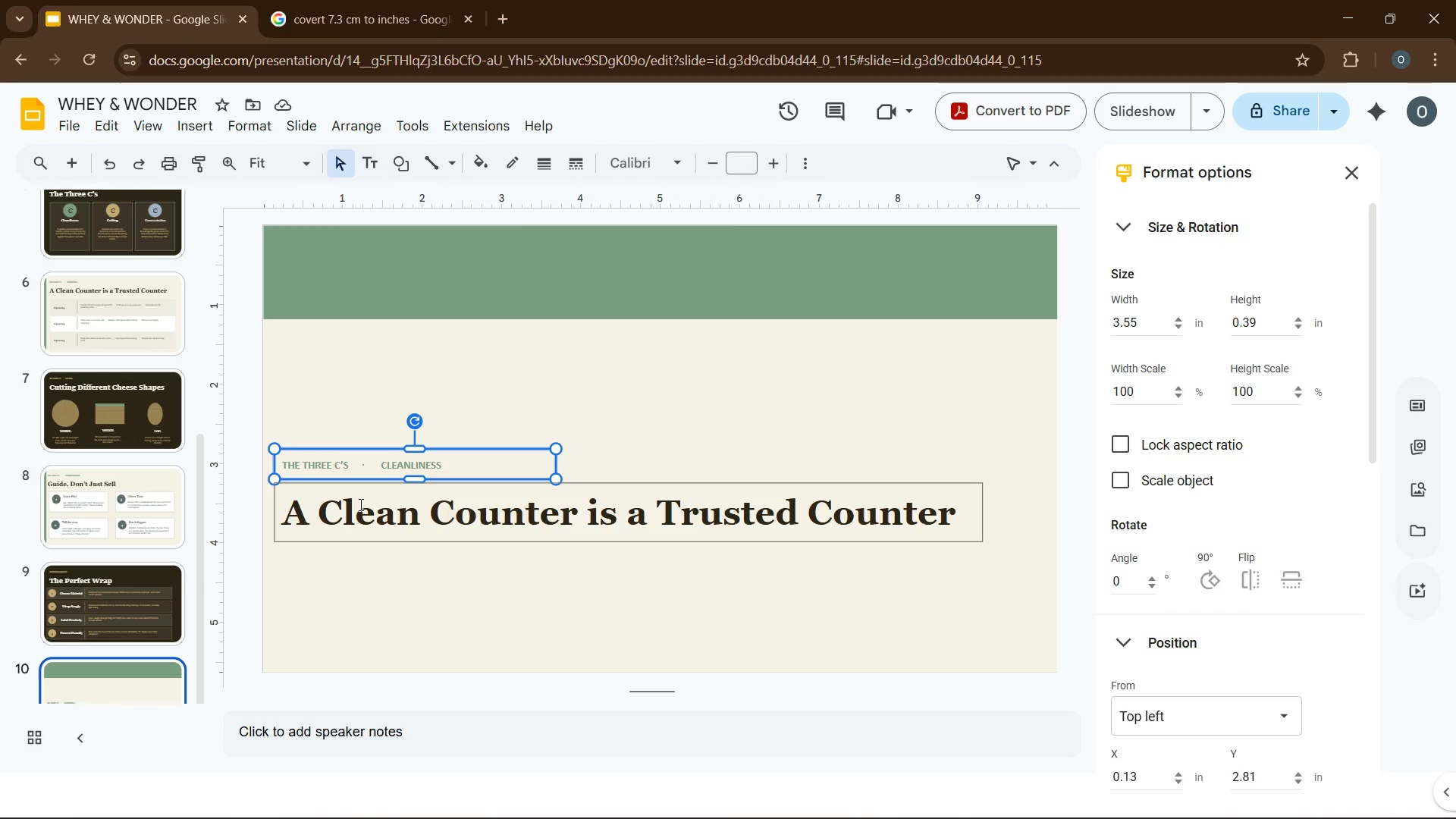 
hold_key(key=ControlLeft, duration=0.47)
left_click([359, 508])
 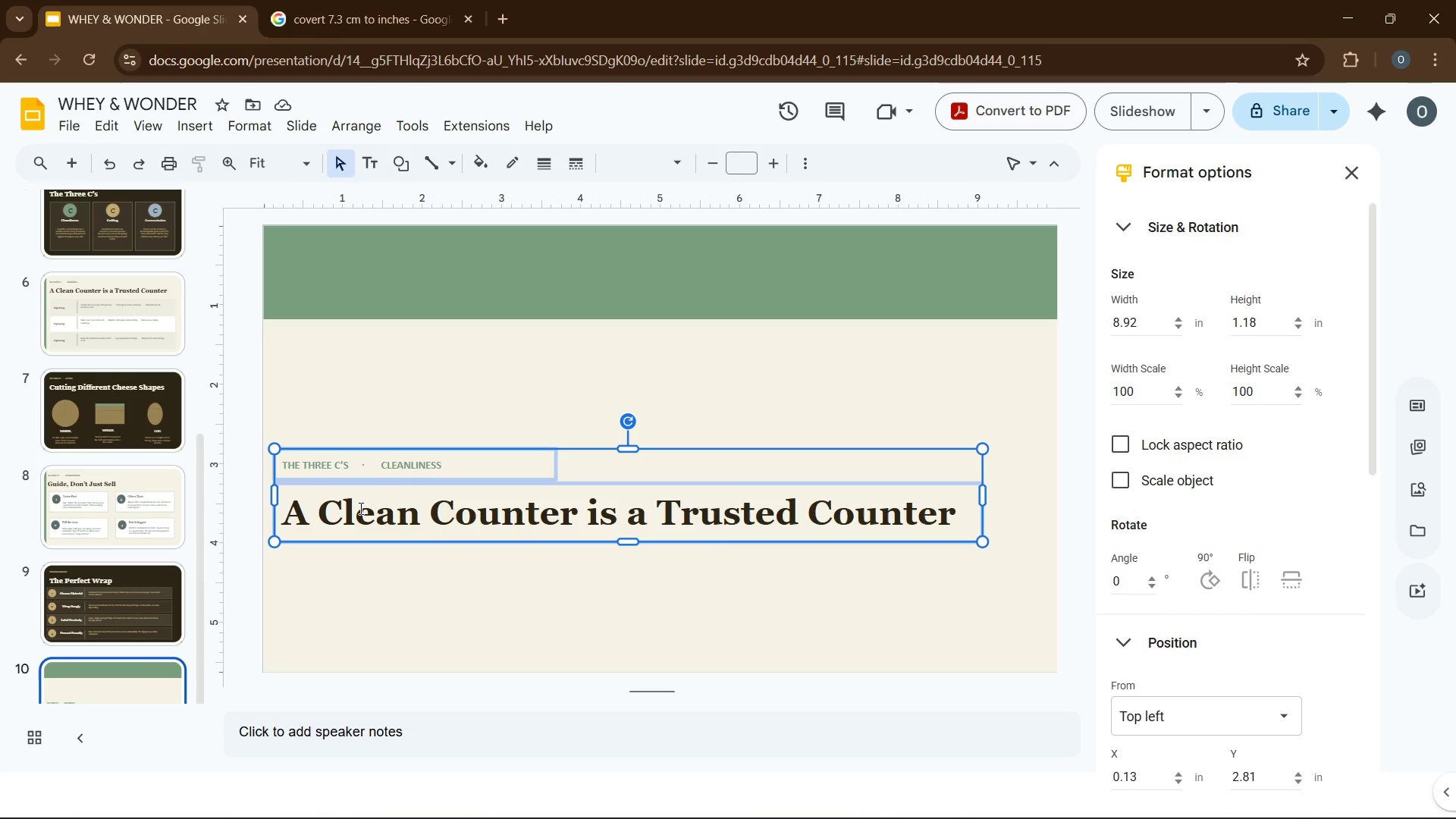 
key(Control+X)
 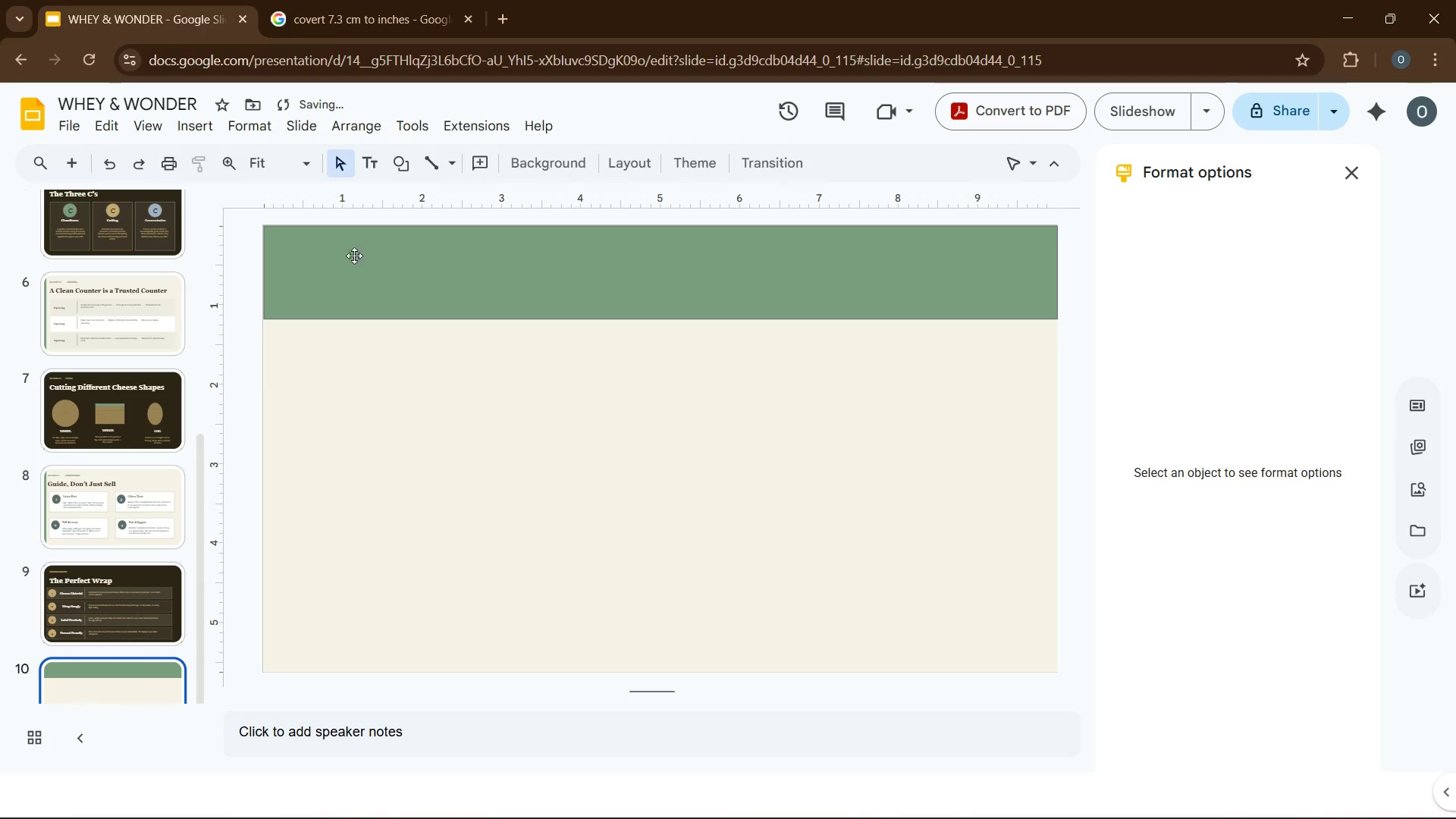 
left_click([353, 248])
 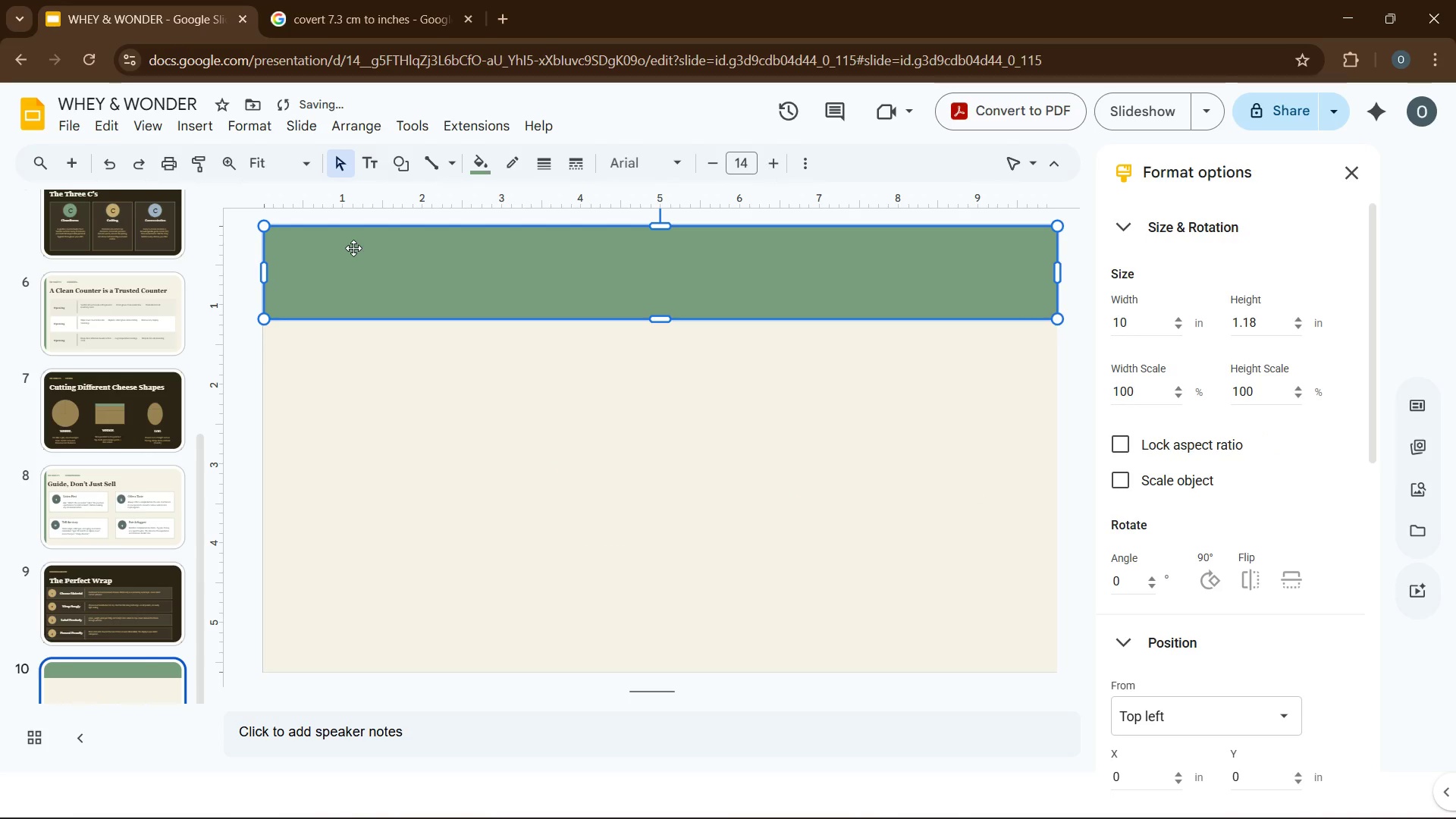 
key(Control+V)
 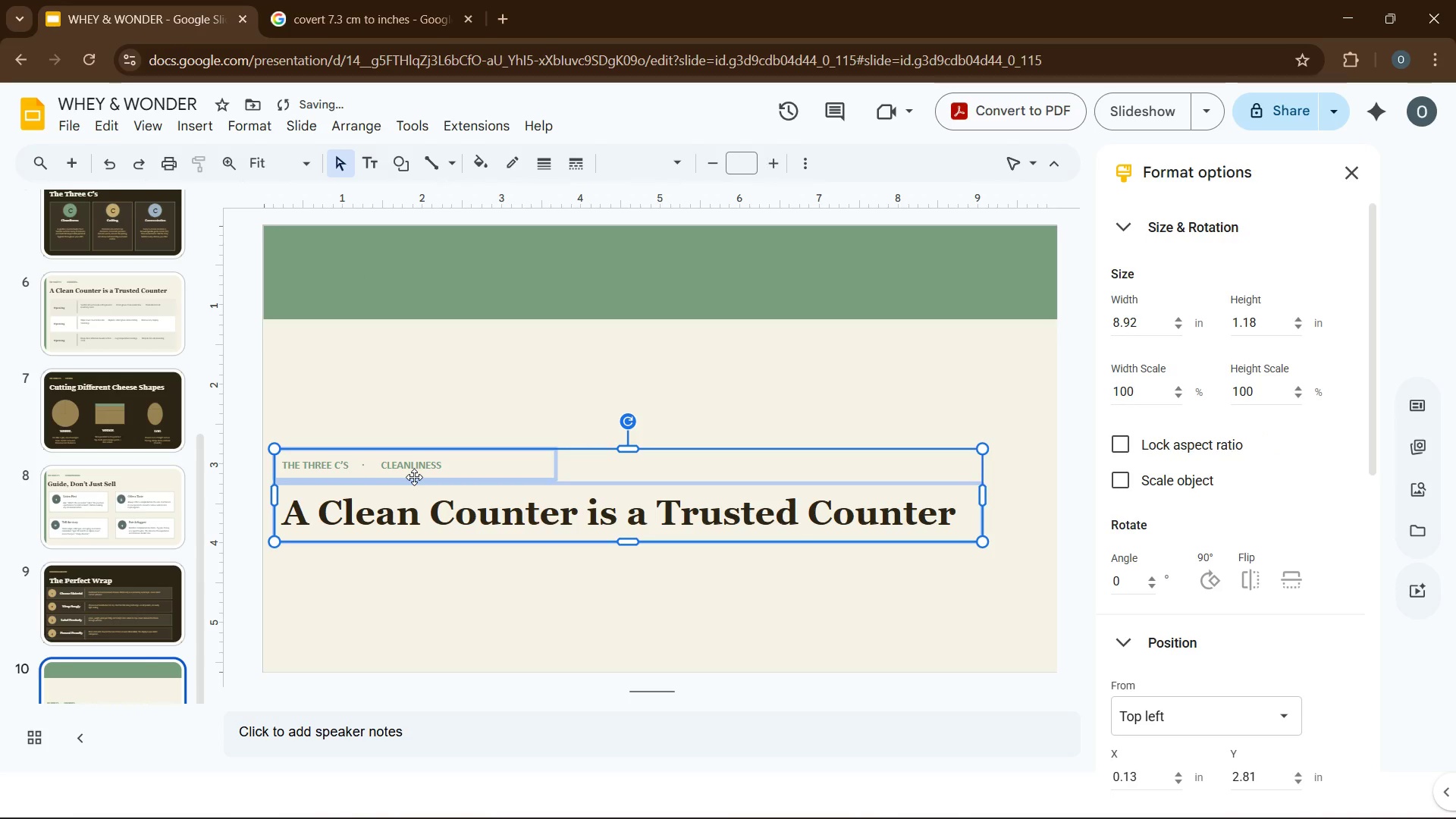 
left_click_drag(start_coordinate=[414, 477], to_coordinate=[424, 261])
 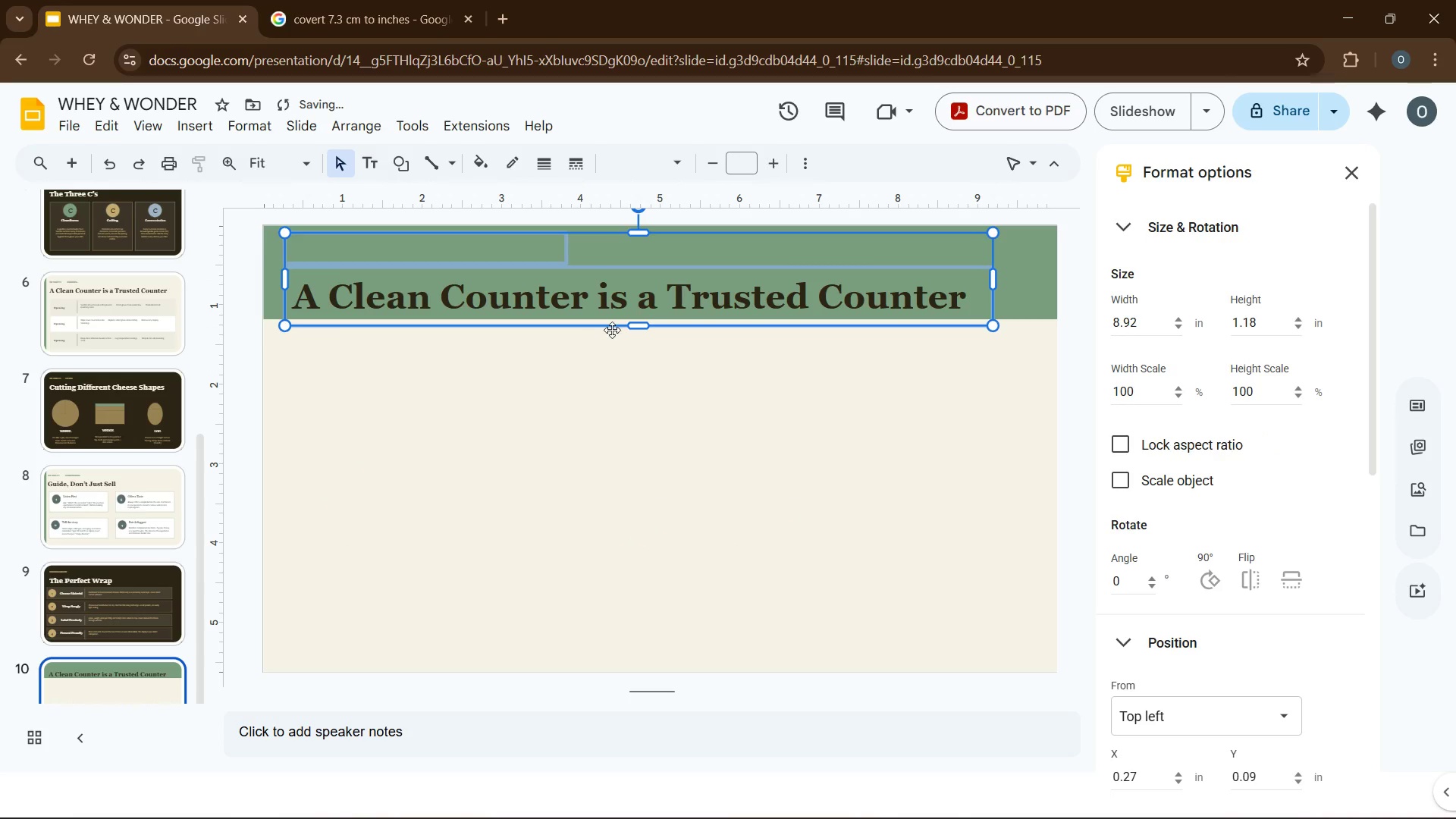 
left_click_drag(start_coordinate=[639, 326], to_coordinate=[639, 306])
 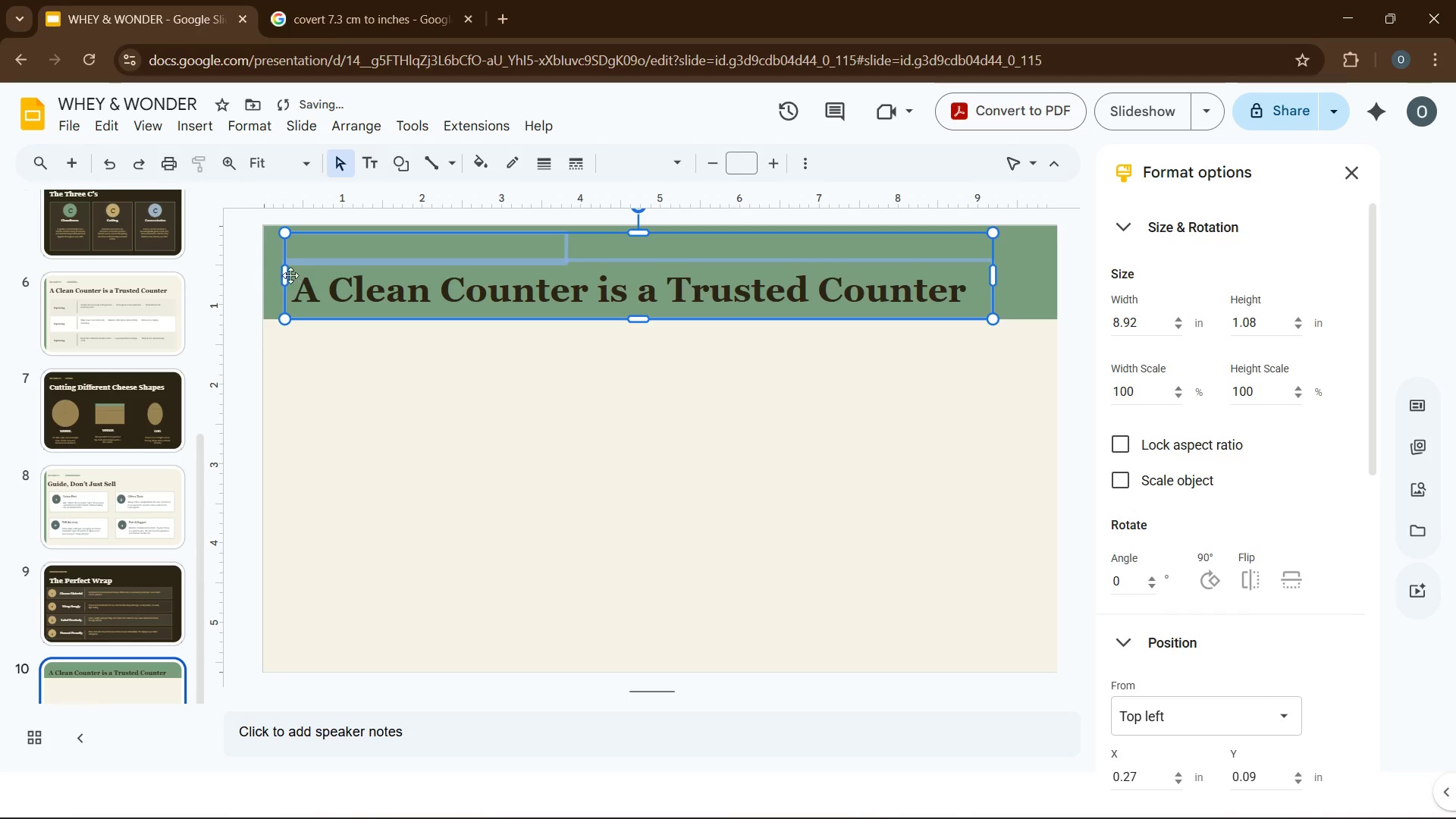 
left_click_drag(start_coordinate=[286, 275], to_coordinate=[271, 273])
 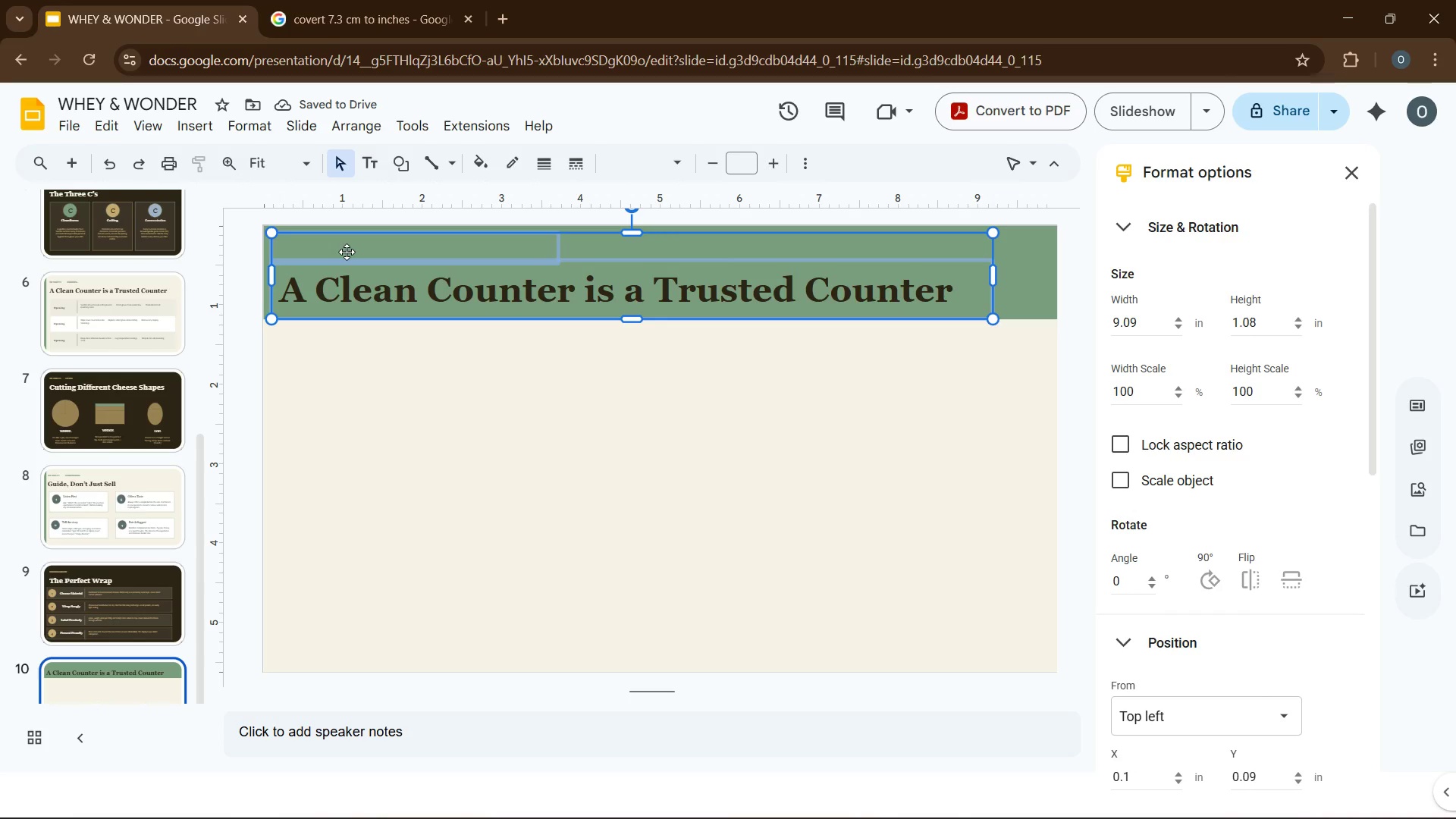 
wait(5.14)
 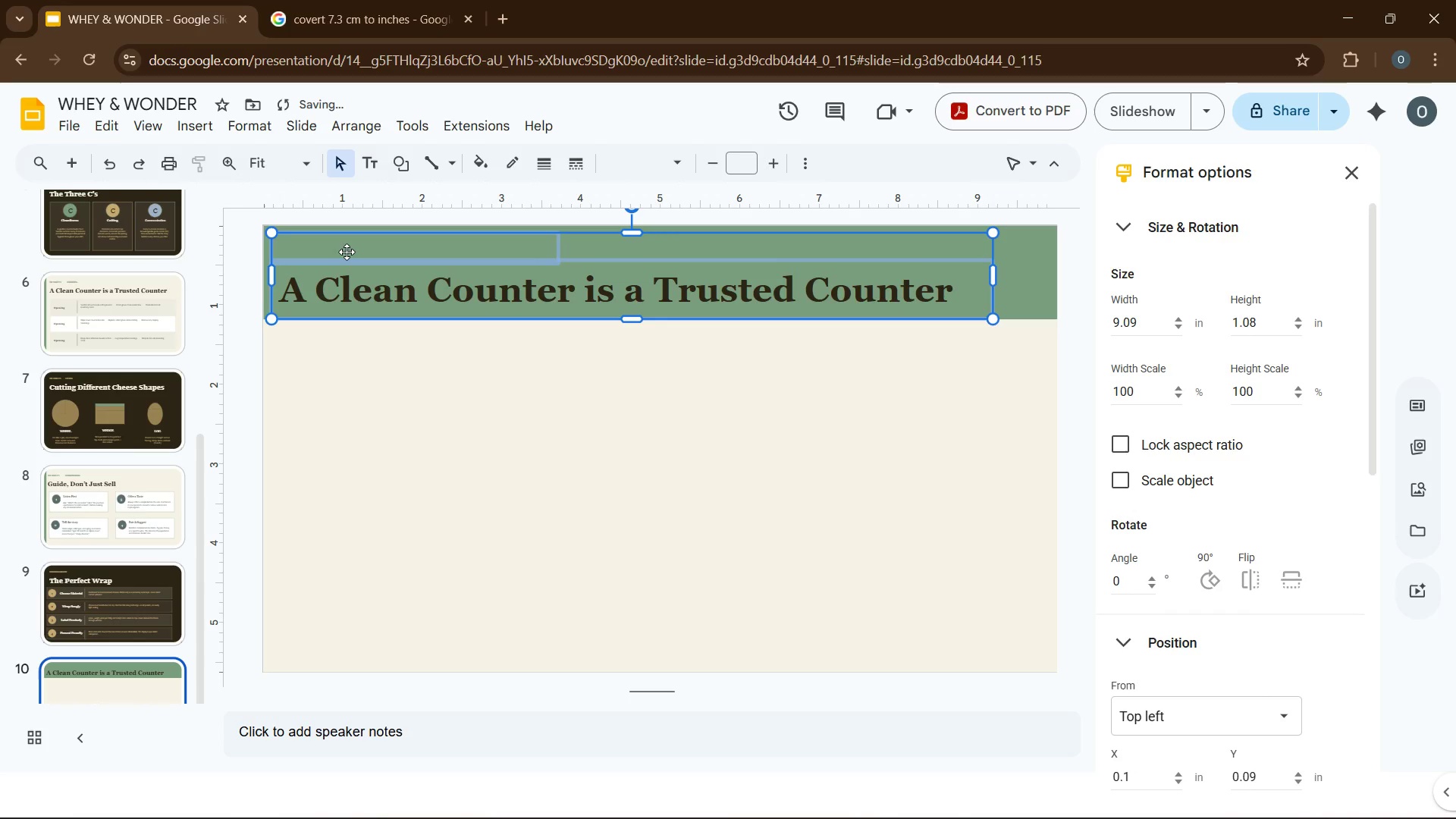 
left_click([377, 246])
 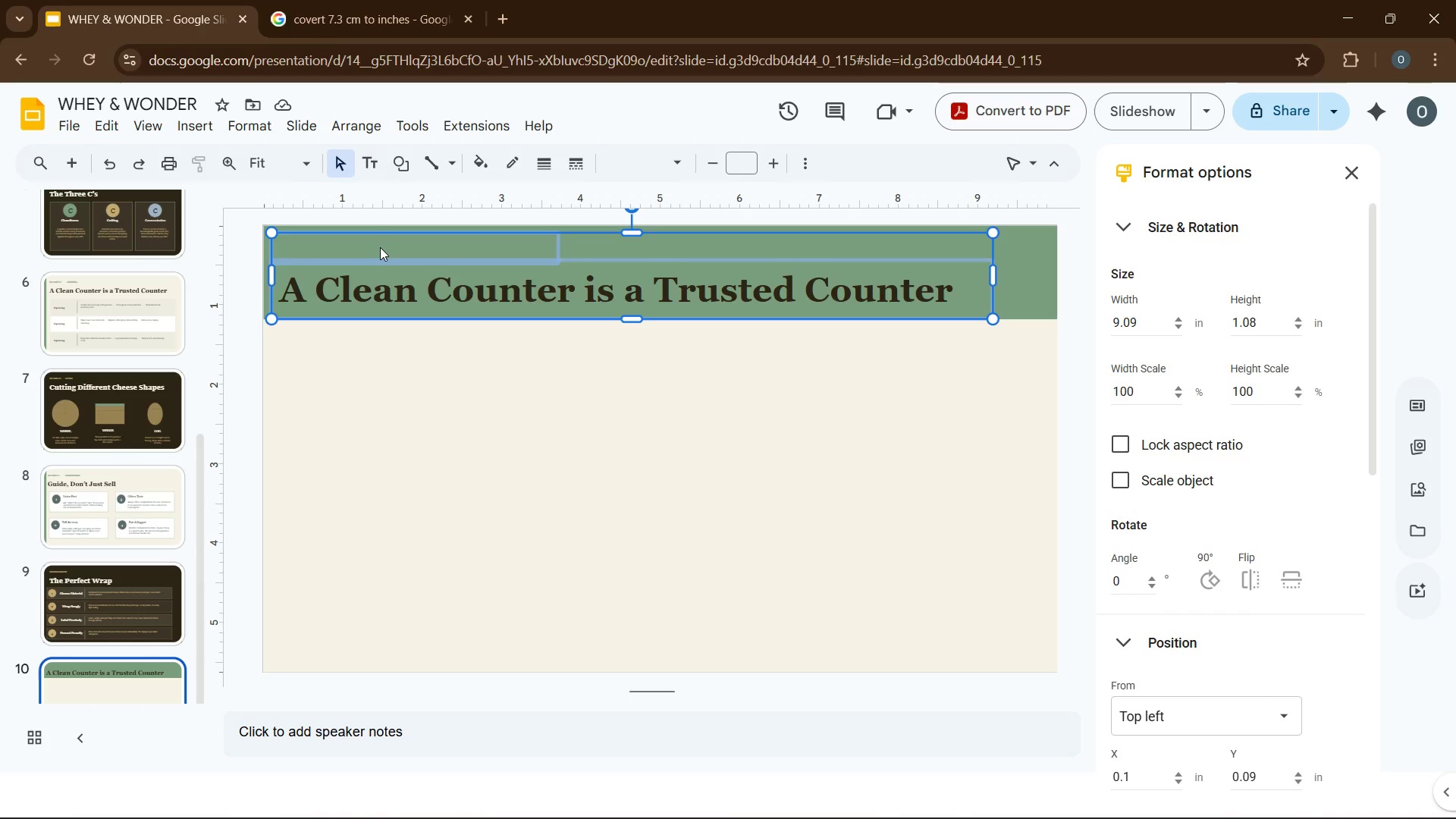 
double_click([380, 247])
 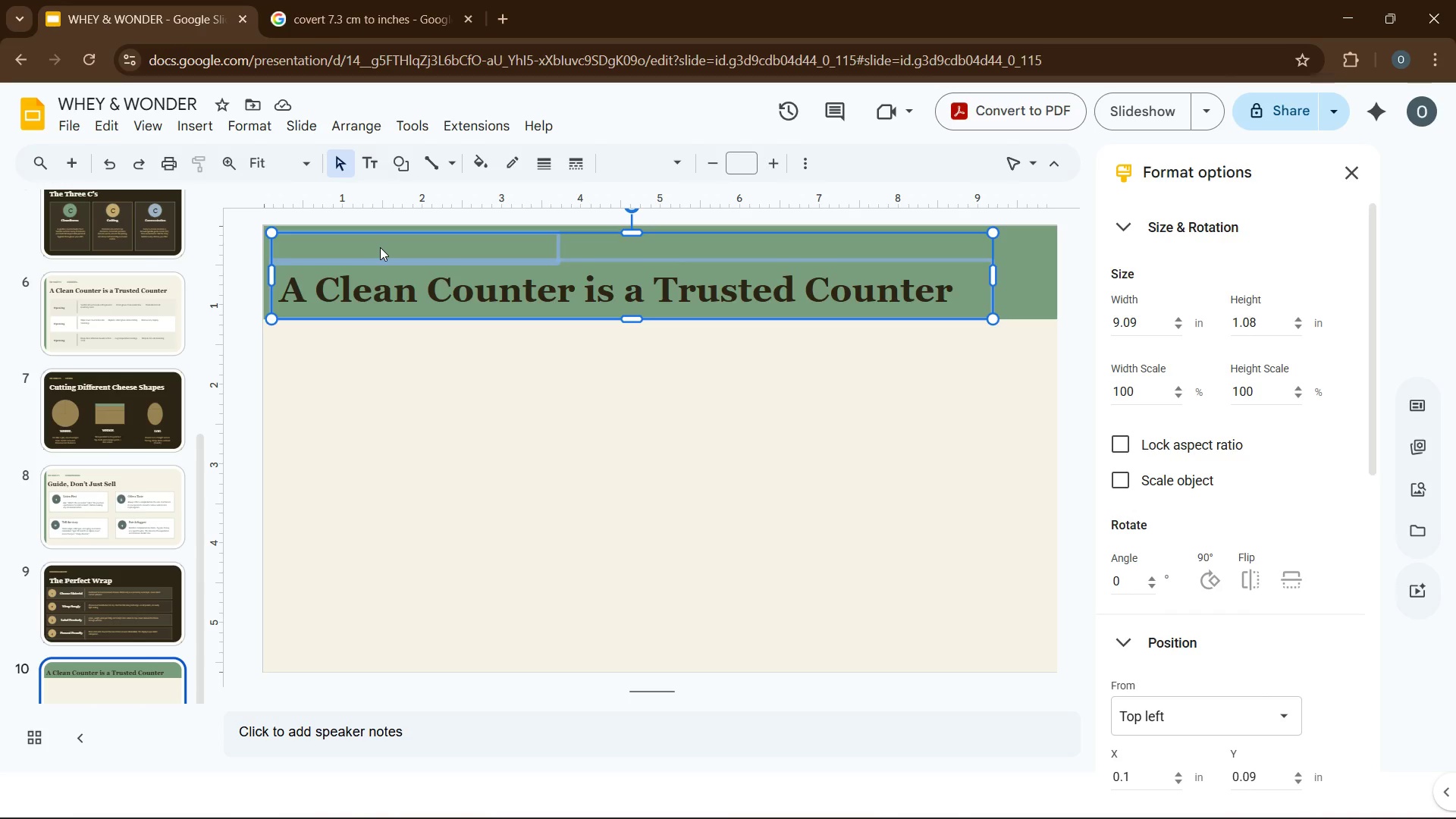 
triple_click([380, 247])
 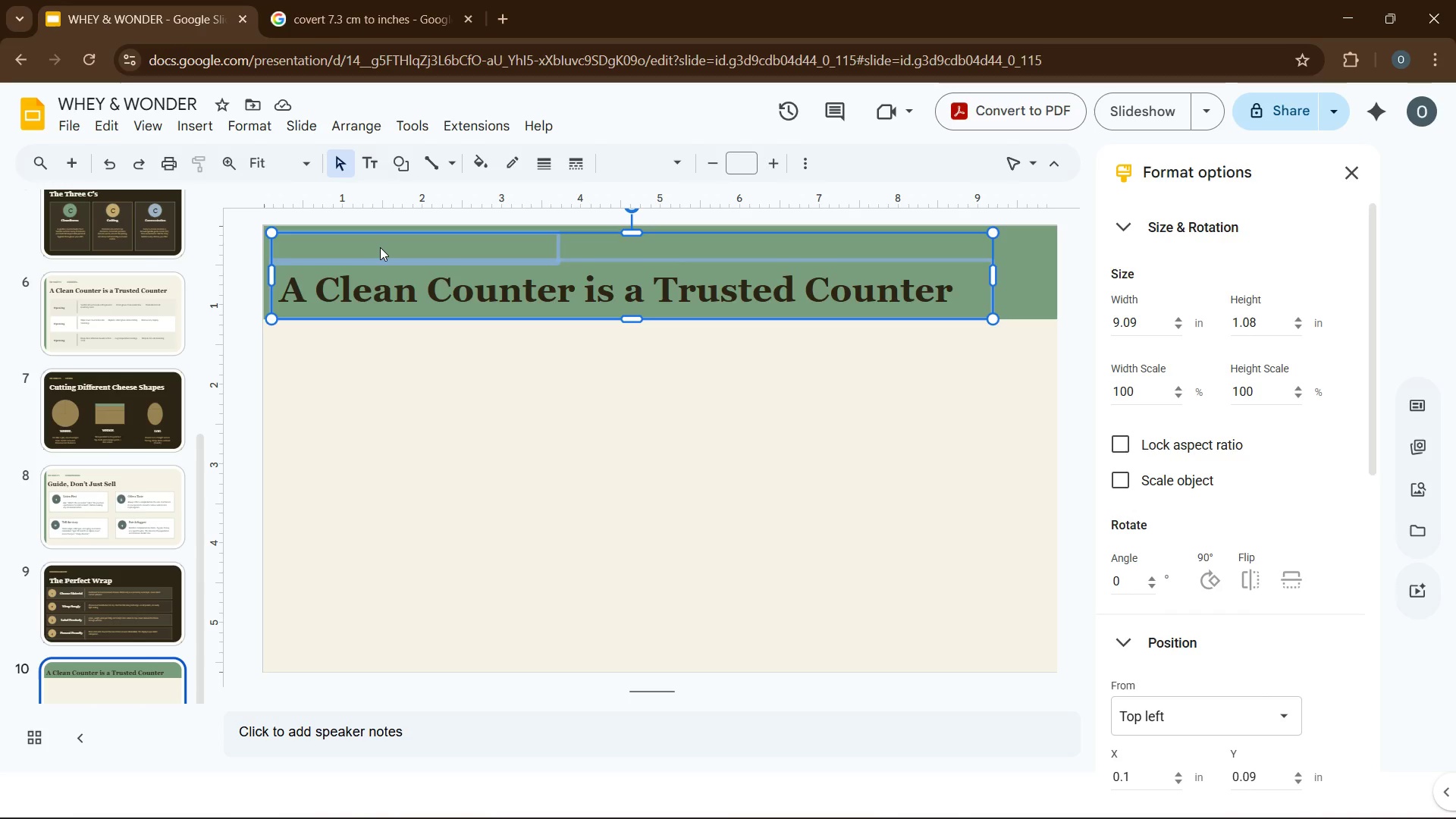 
triple_click([380, 247])
 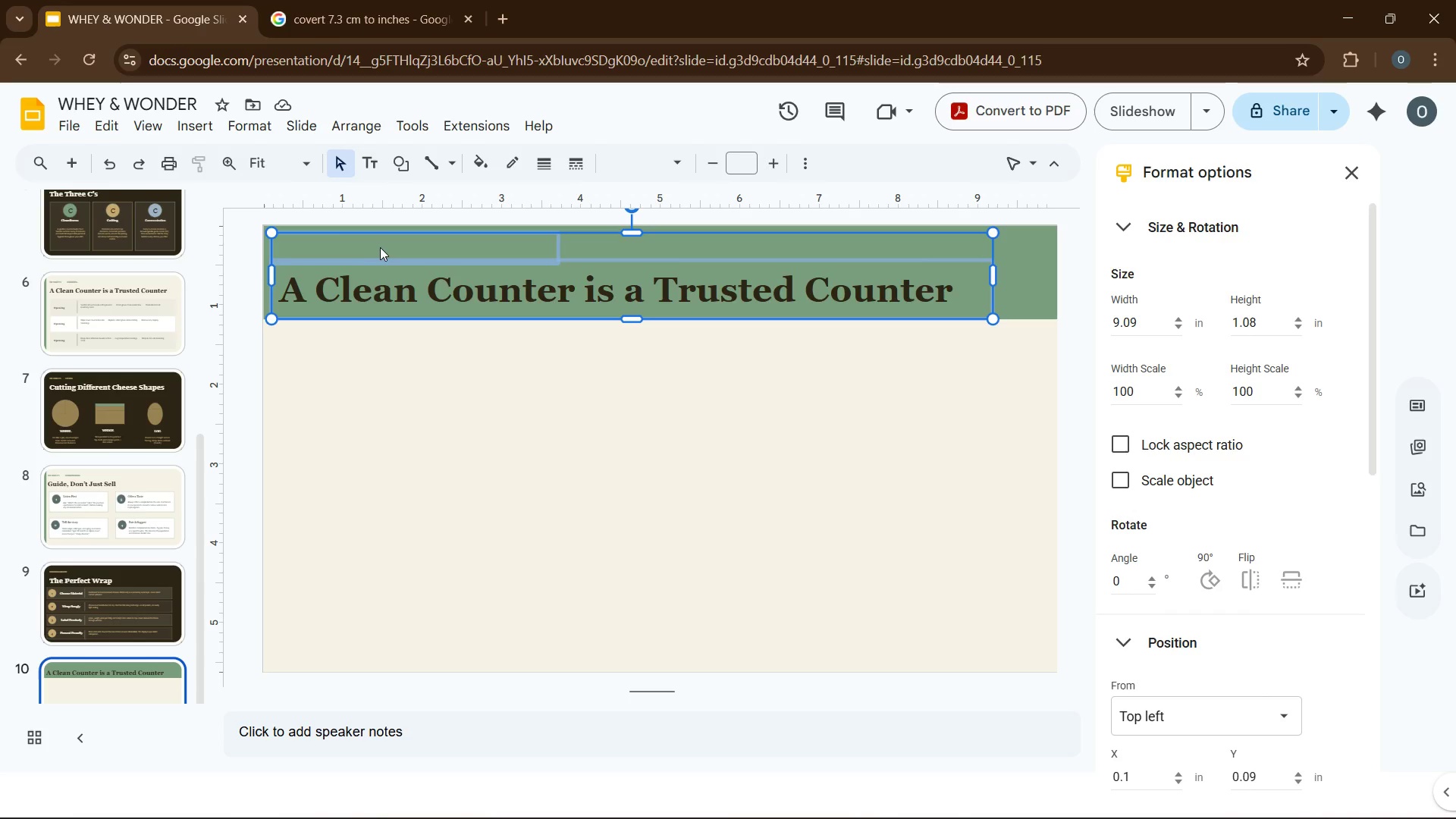 
triple_click([380, 247])
 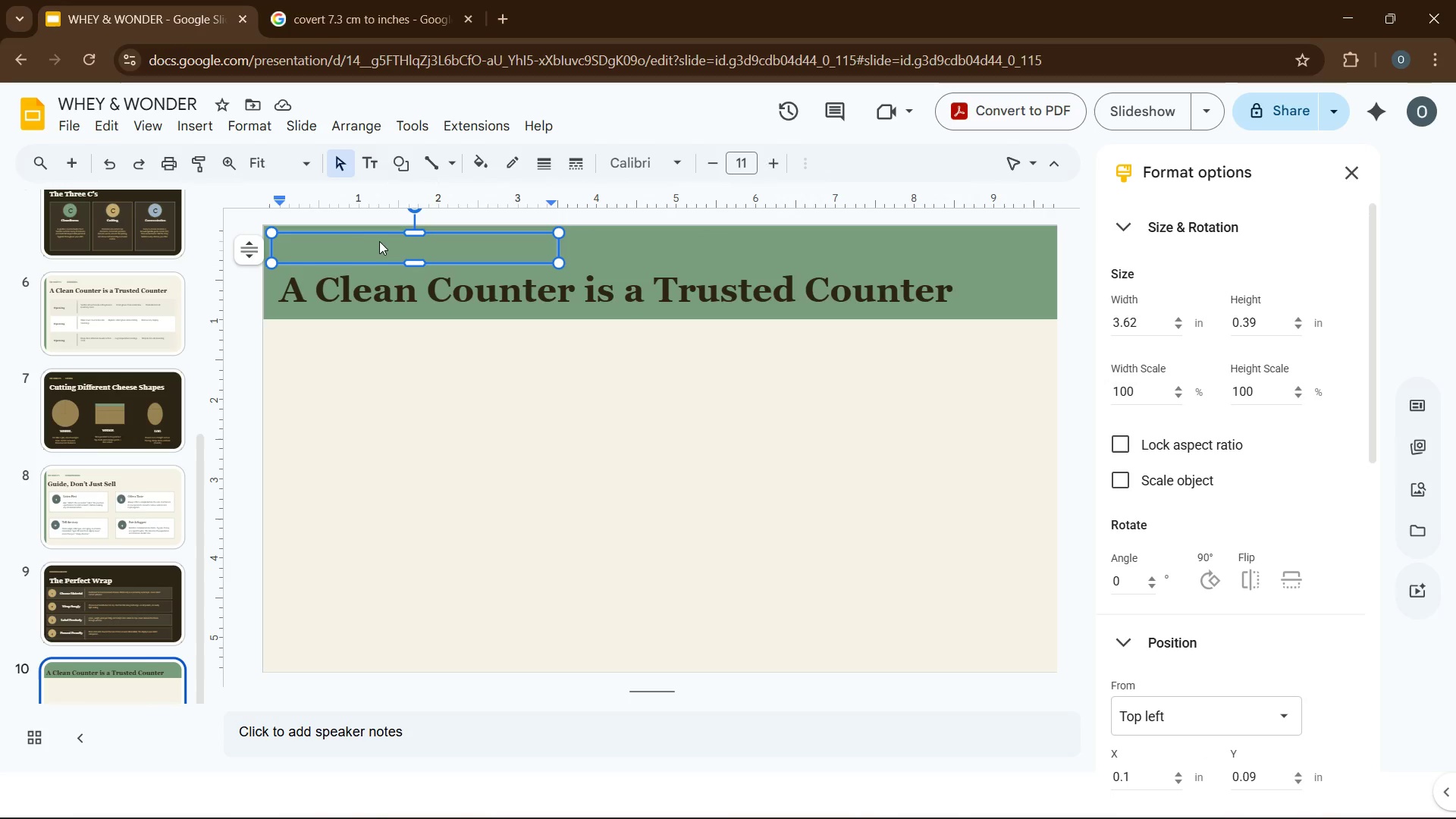 
double_click([371, 243])
 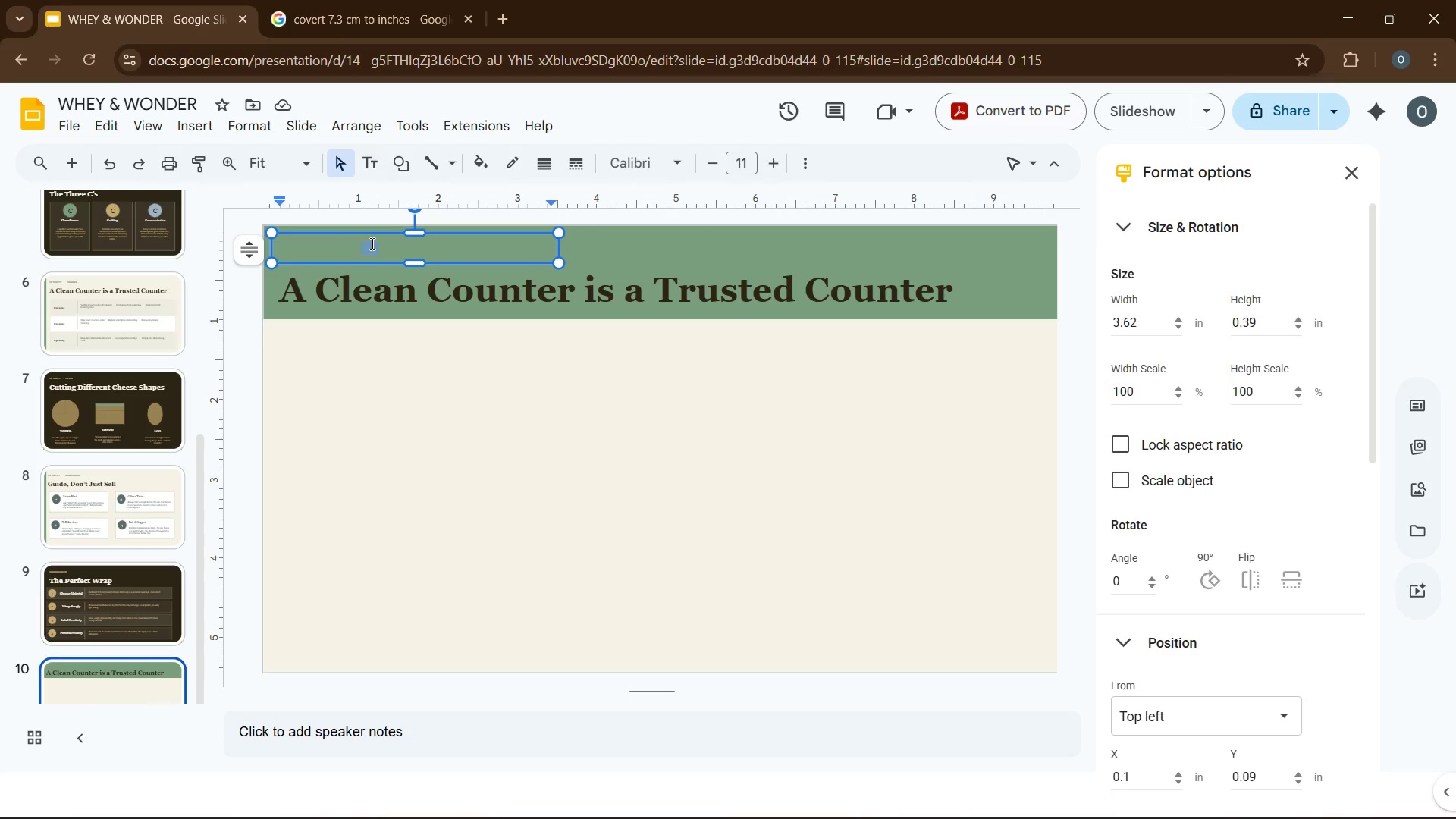 
triple_click([371, 243])
 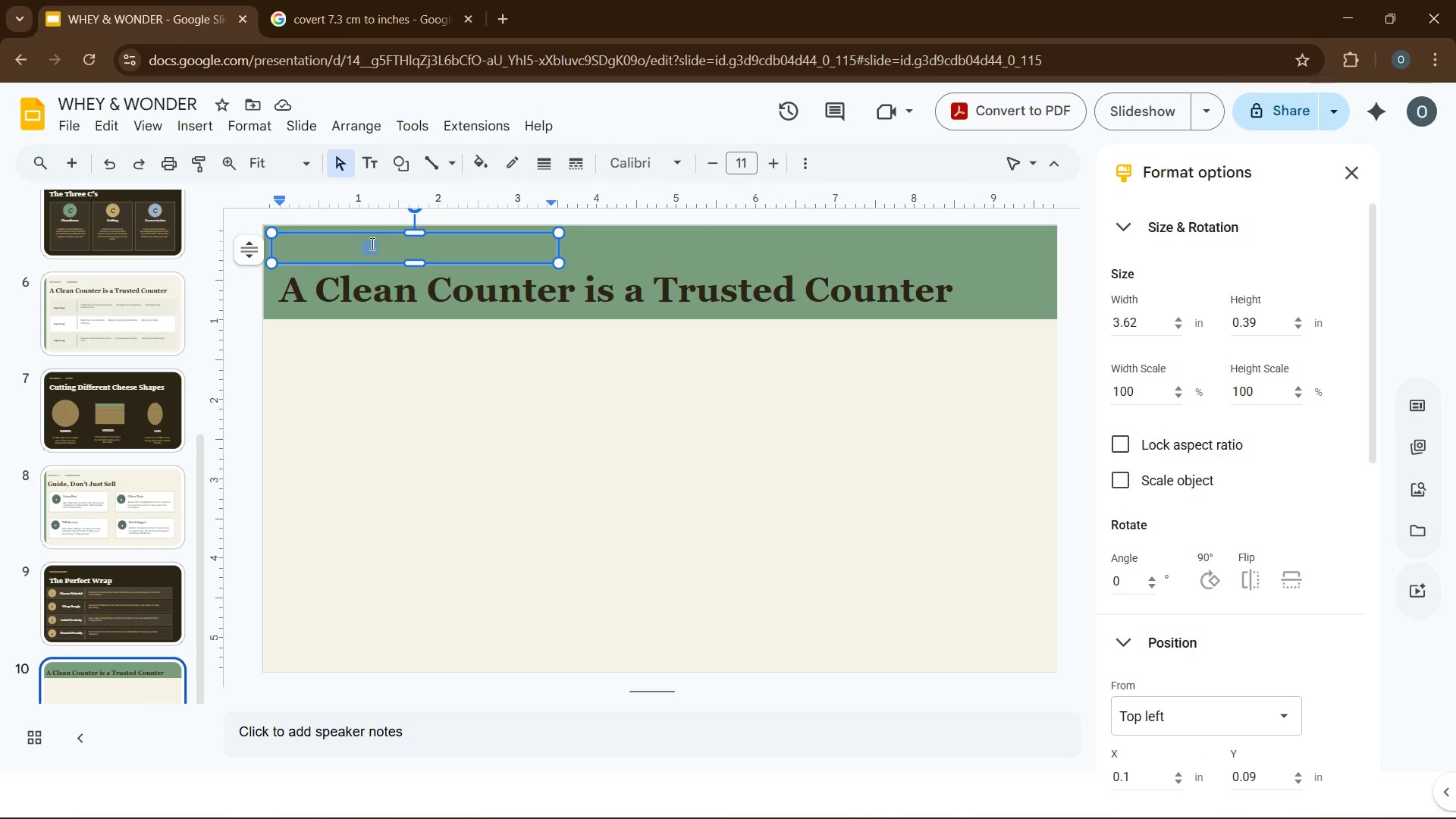 
key(Control+A)
 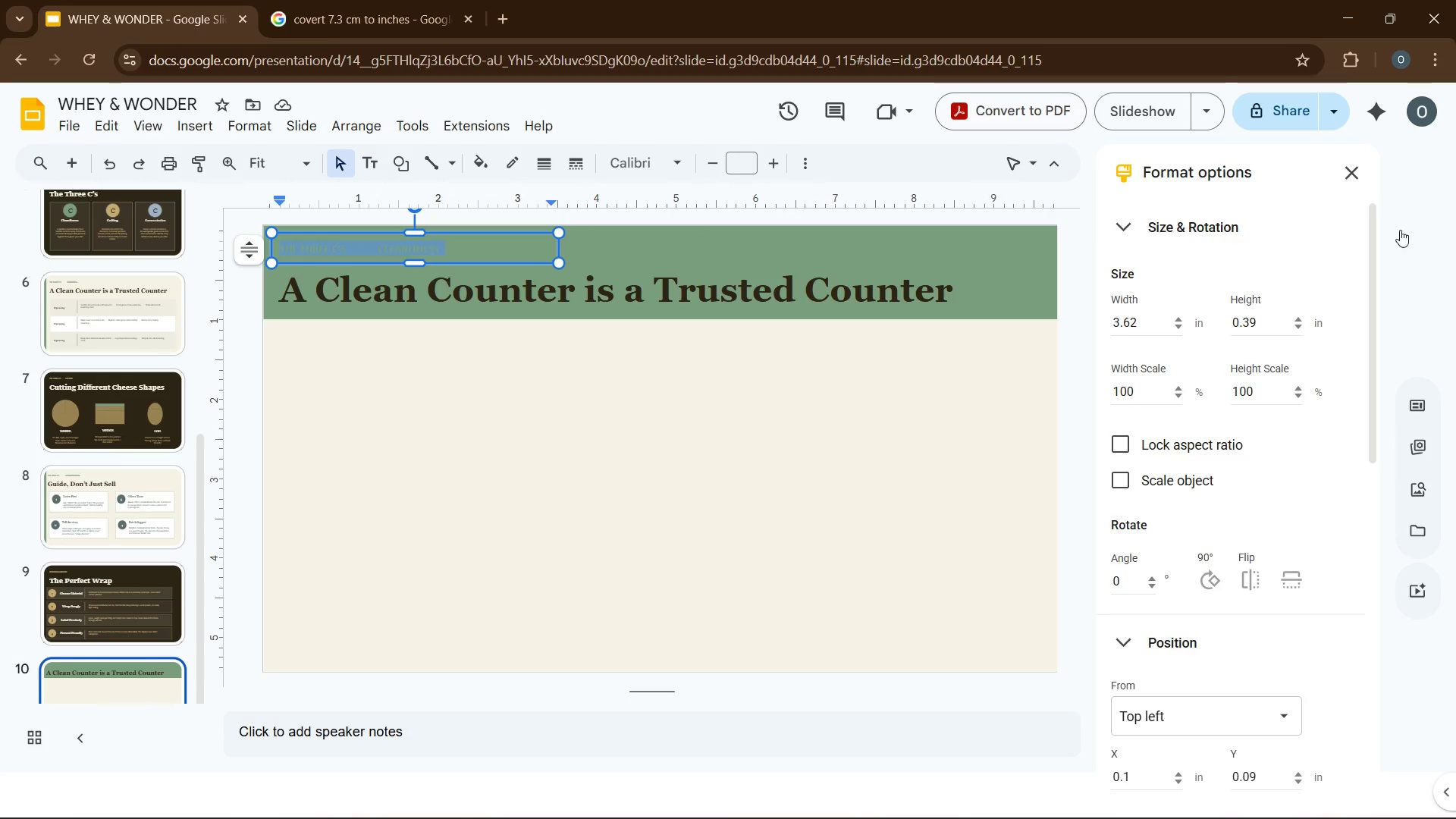 
left_click([1357, 177])
 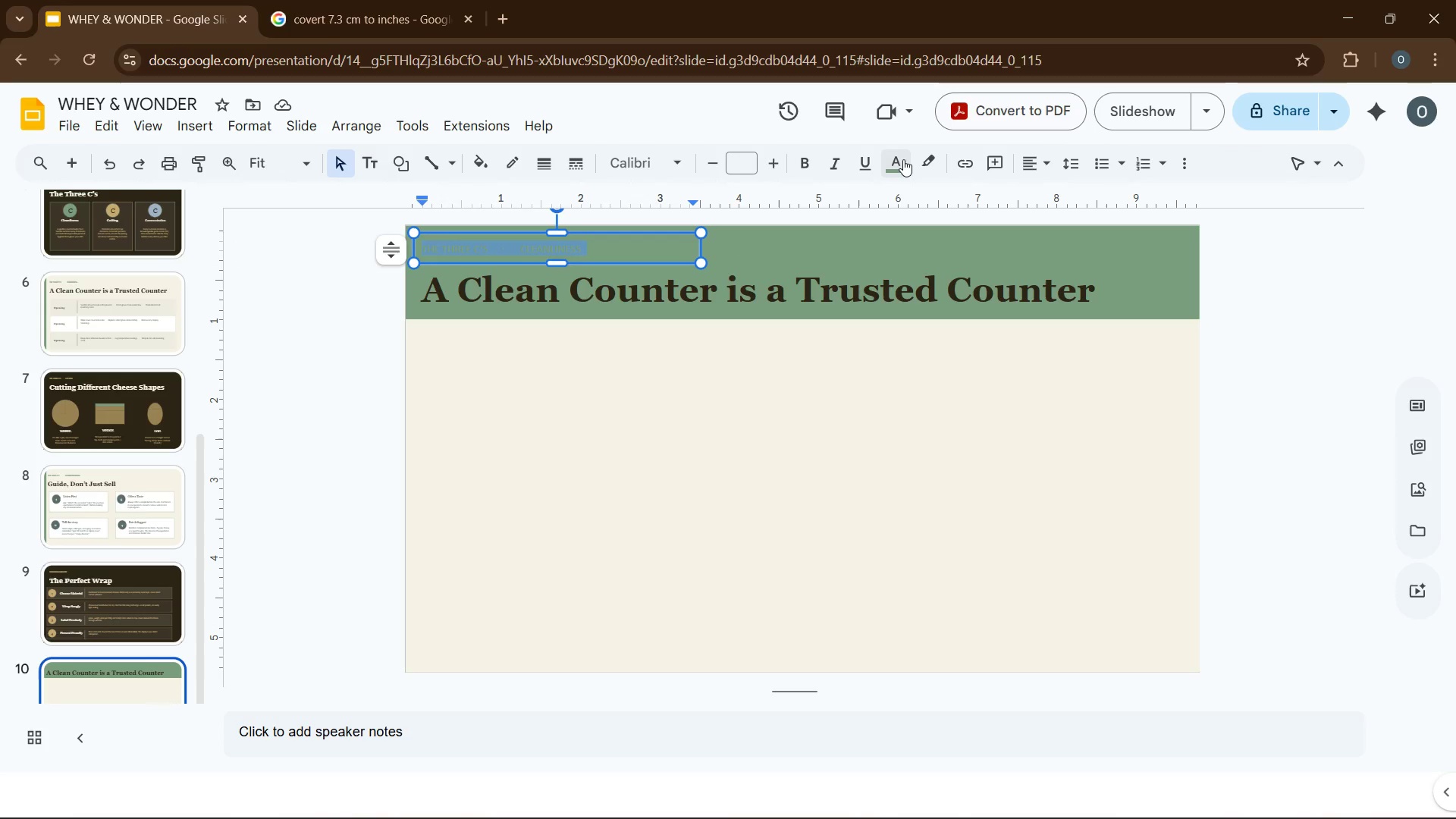 
left_click([900, 159])
 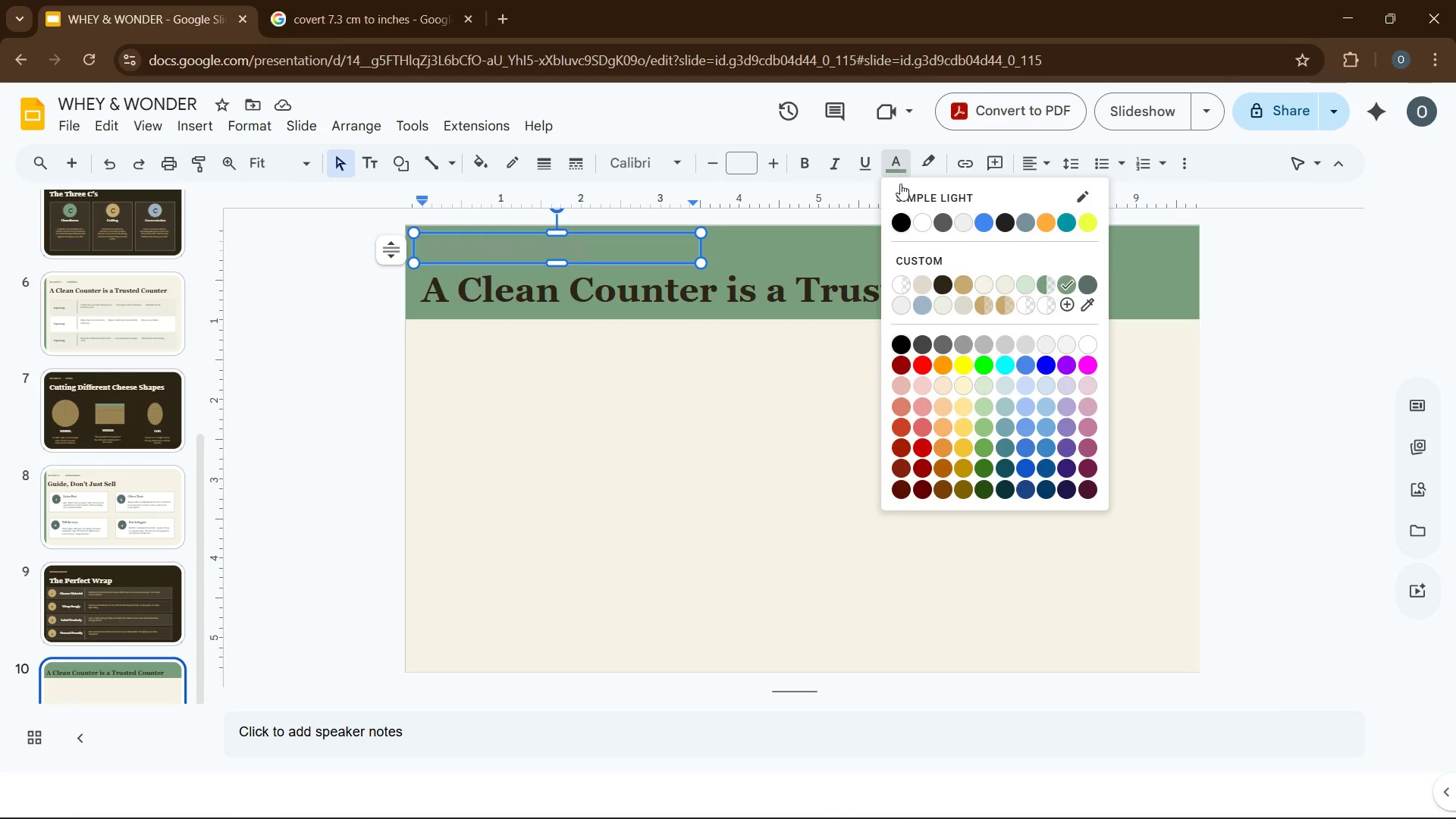 
left_click([921, 222])
 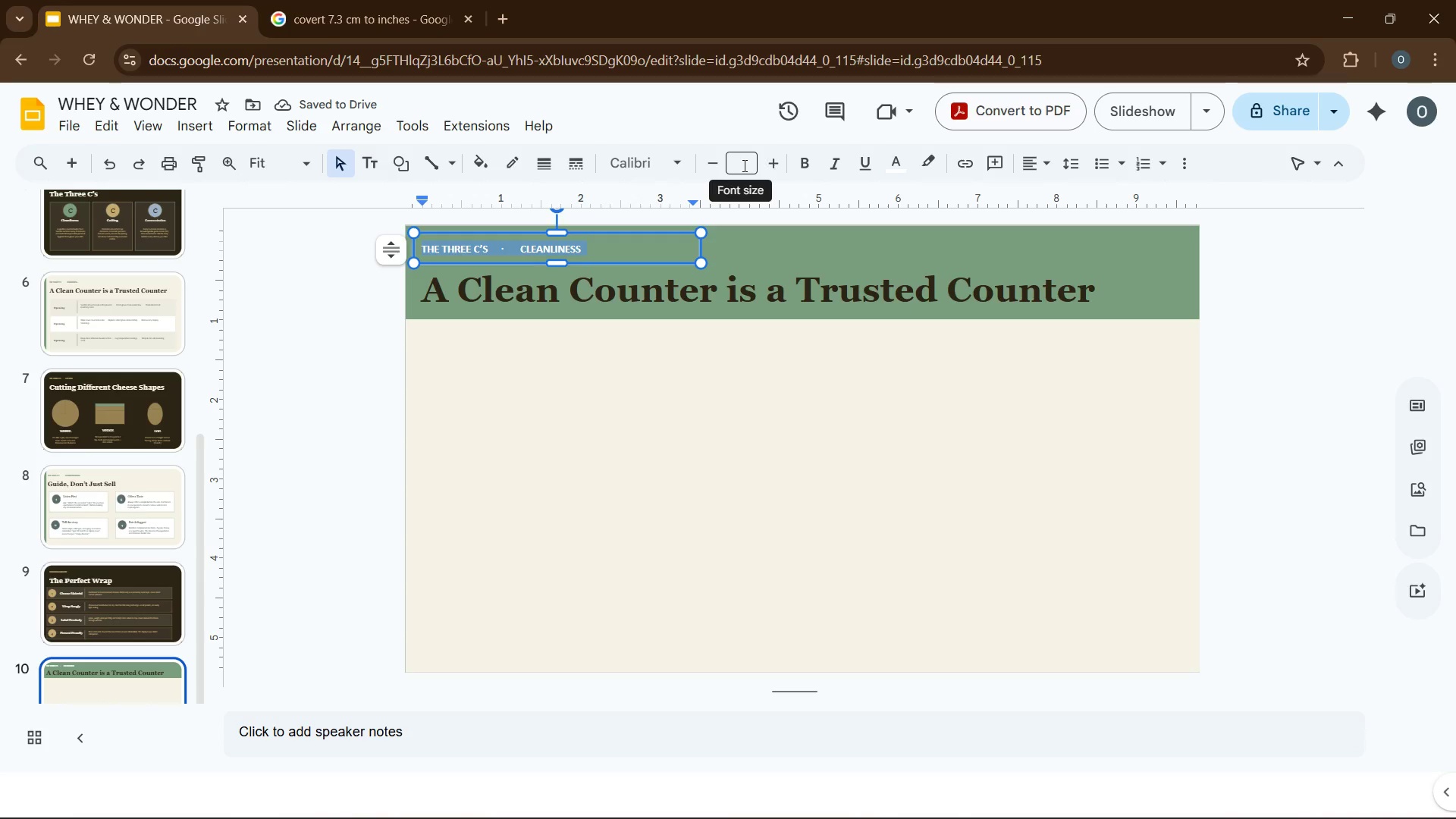 
left_click([743, 165])
 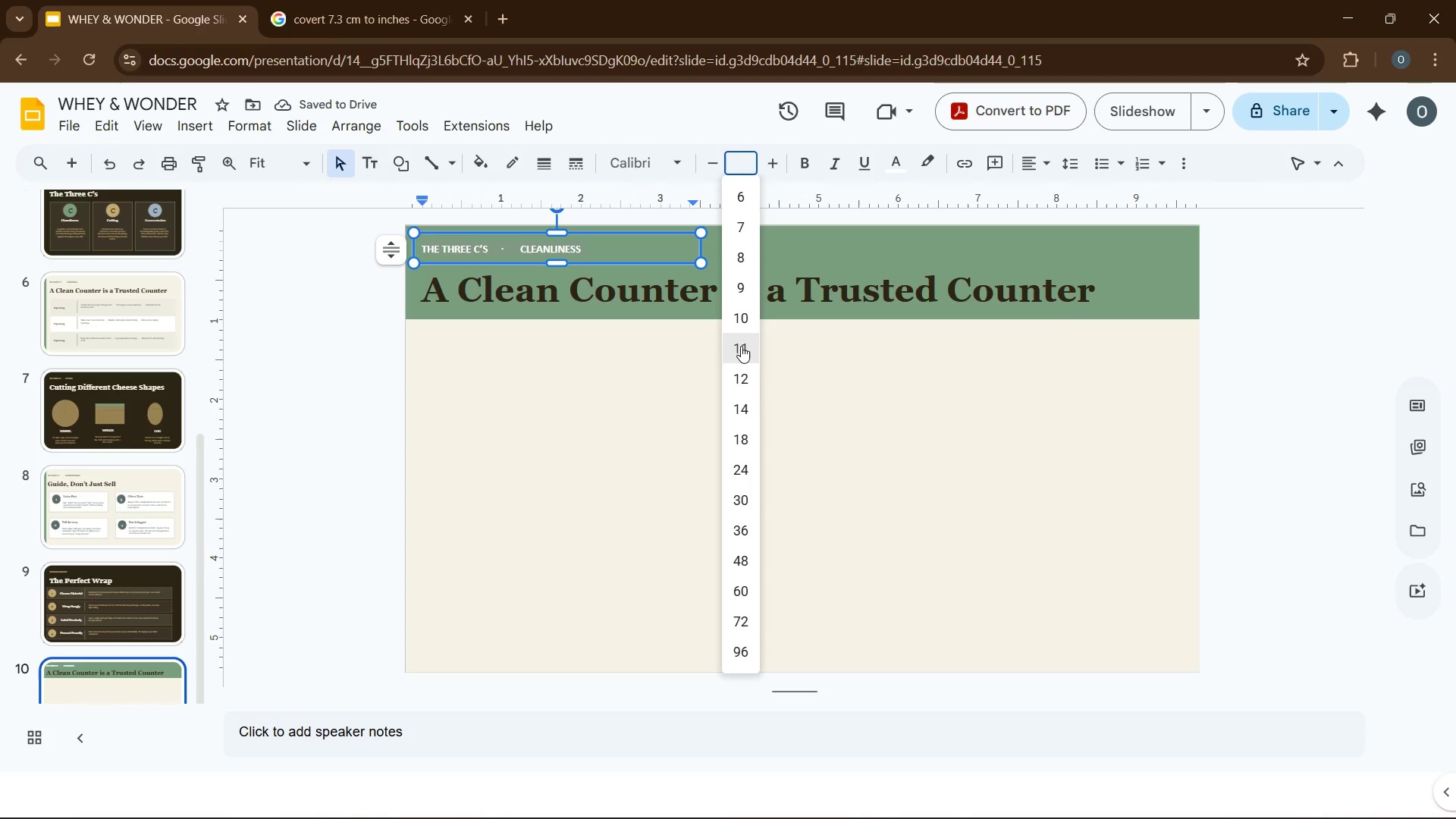 
left_click([741, 346])
 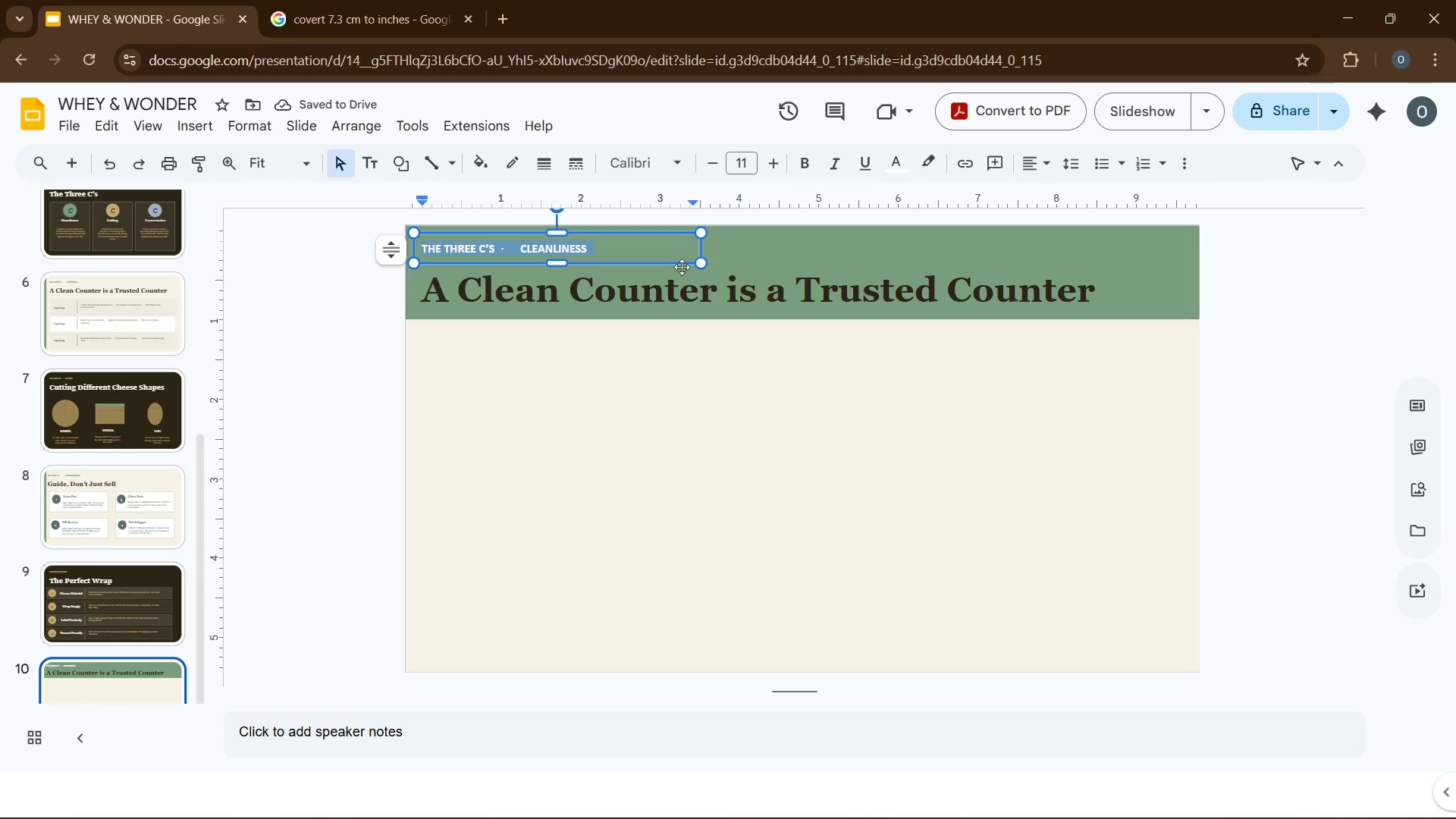 
wait(6.92)
 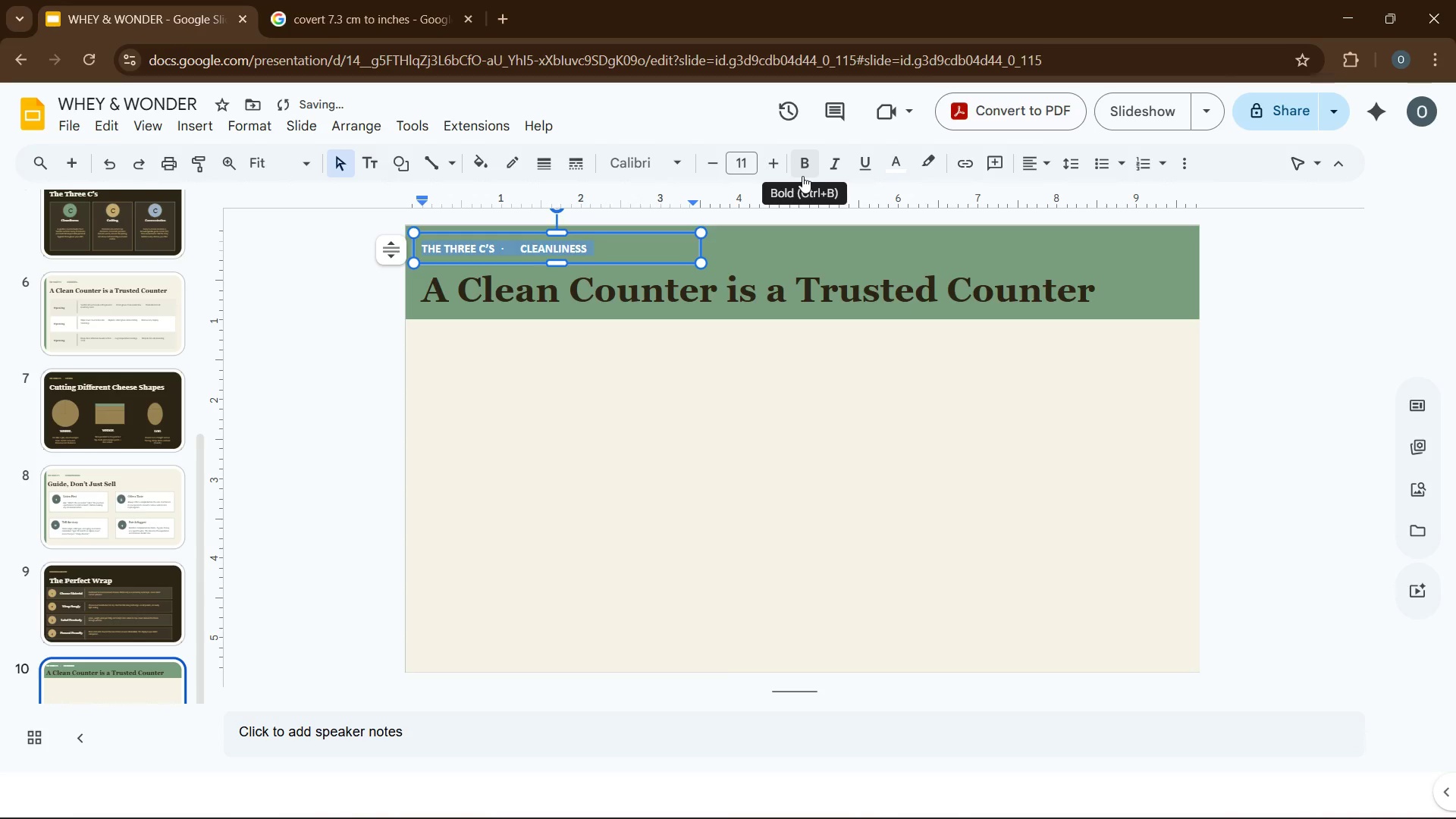 
type(KNOWLEDGE CHECK)
 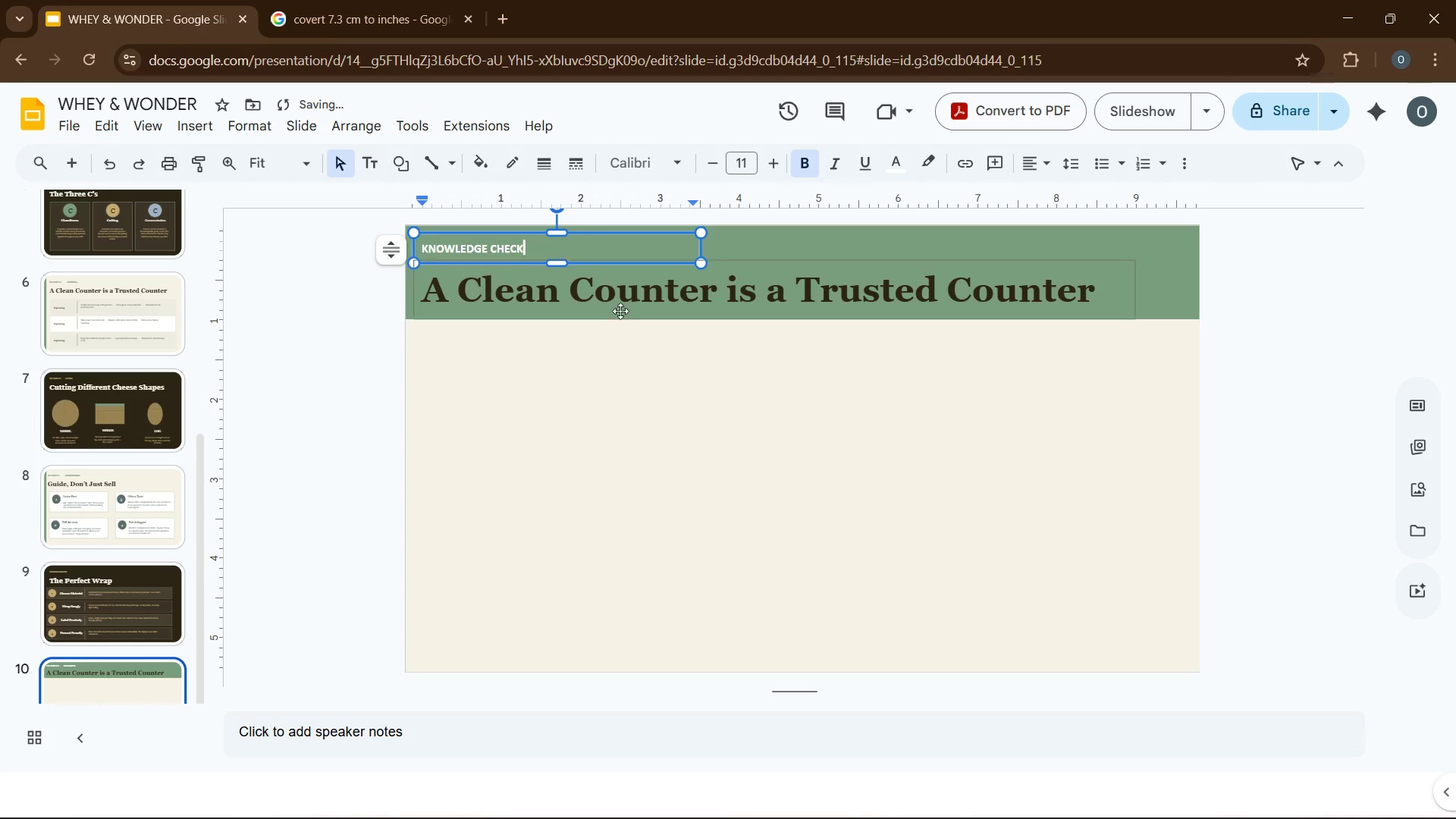 
left_click([620, 295])
 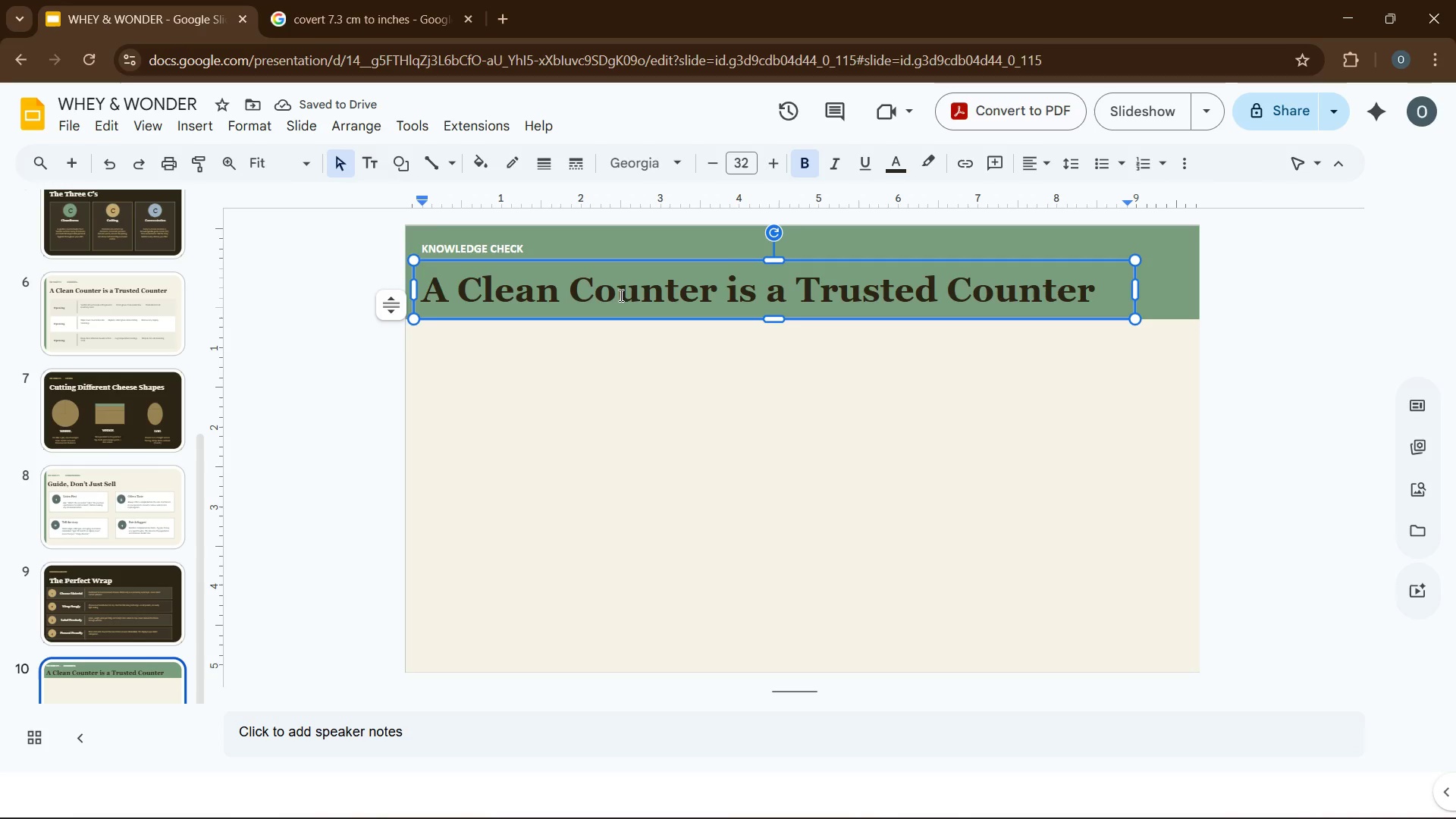 
key(Control+A)
 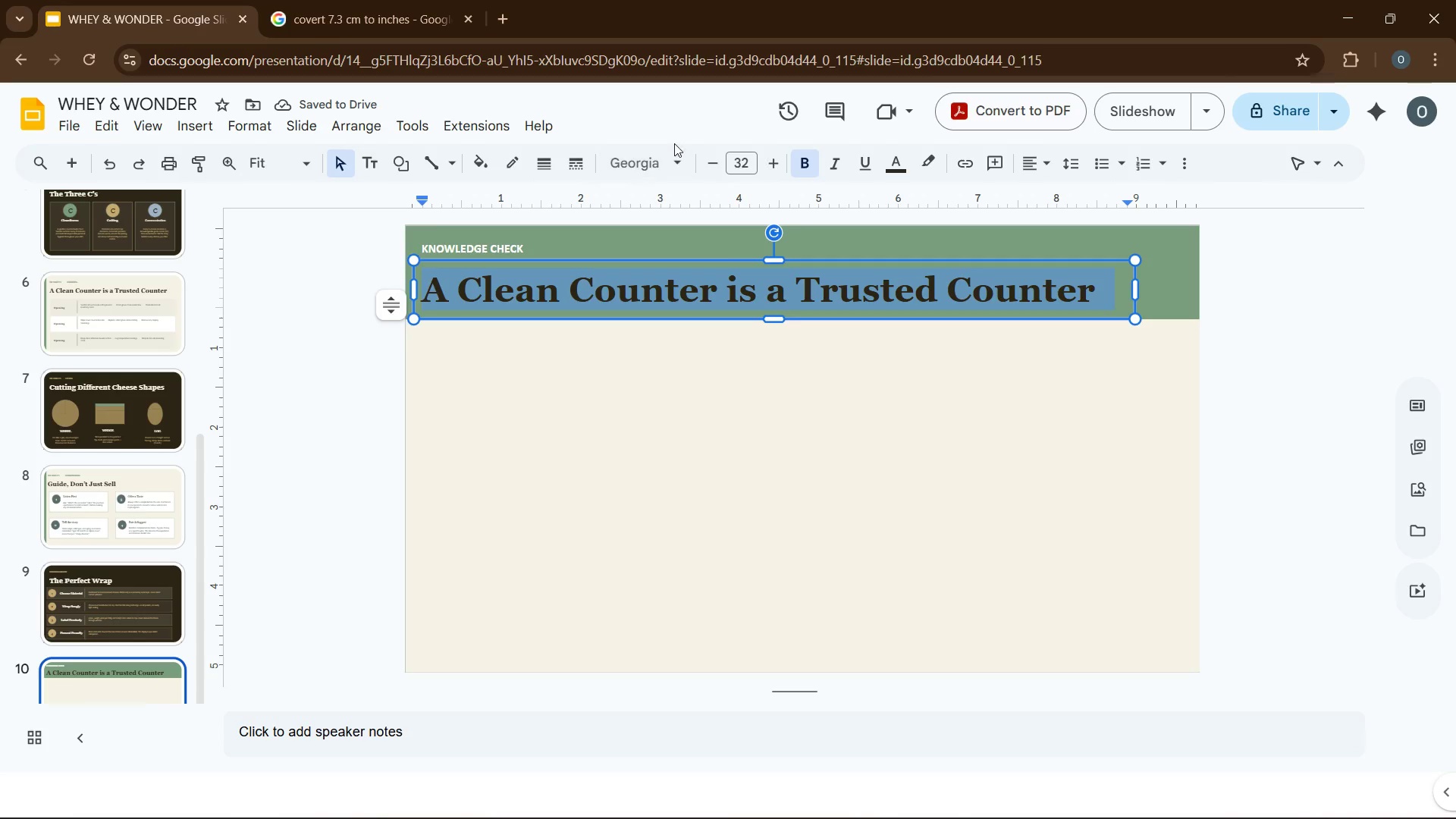 
mouse_move([704, 169])
 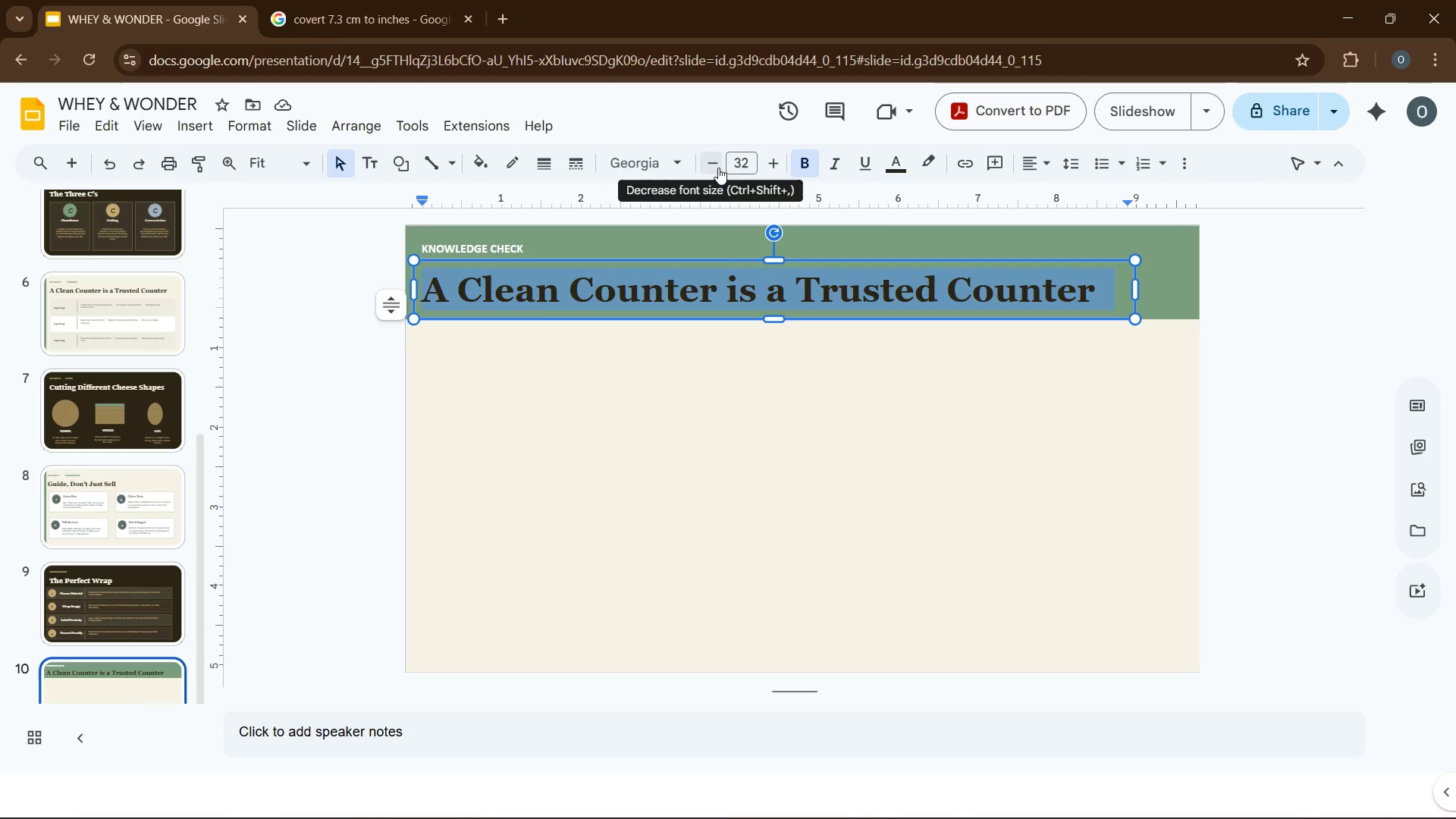 
left_click([718, 168])
 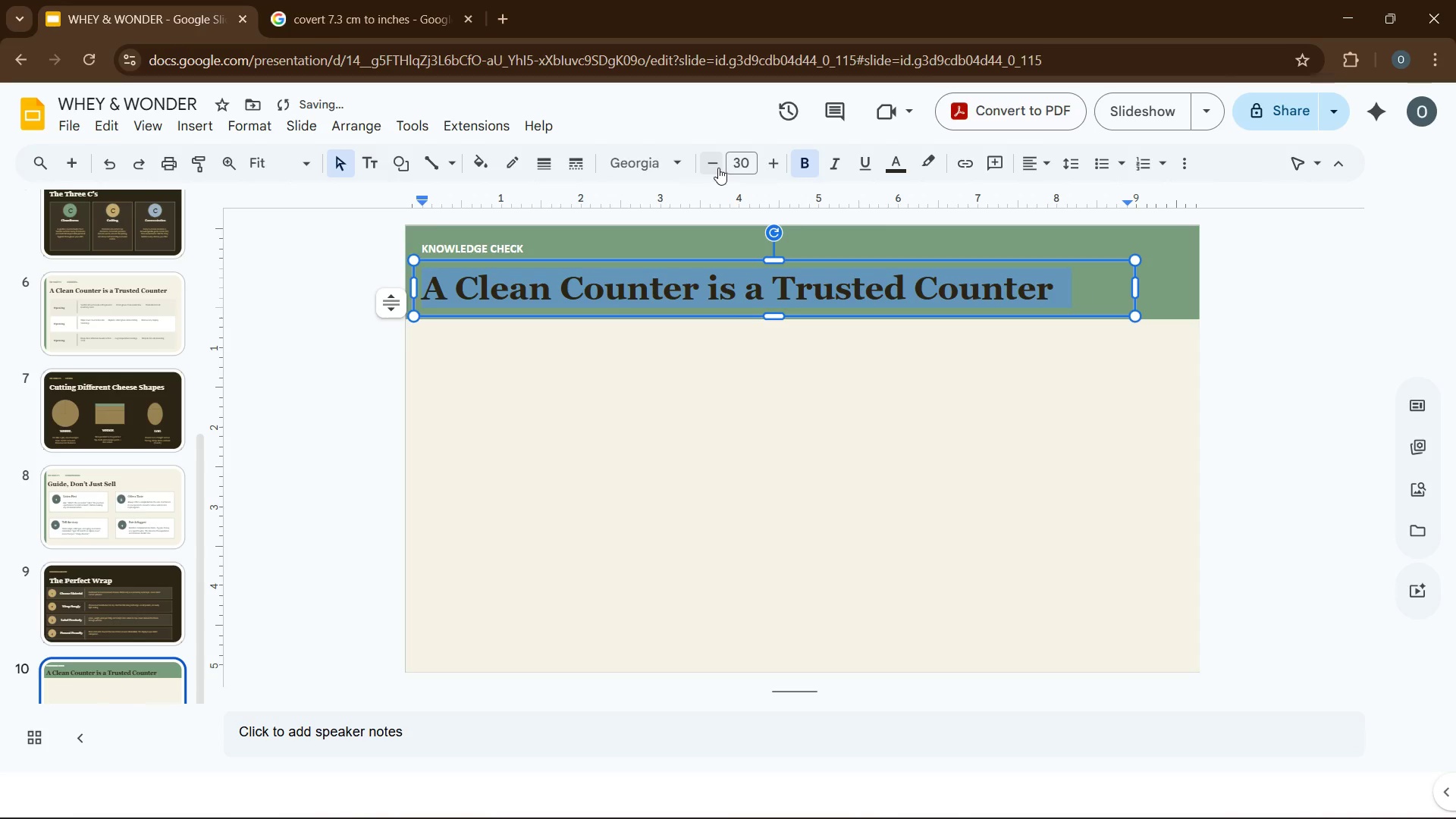 
double_click([718, 168])
 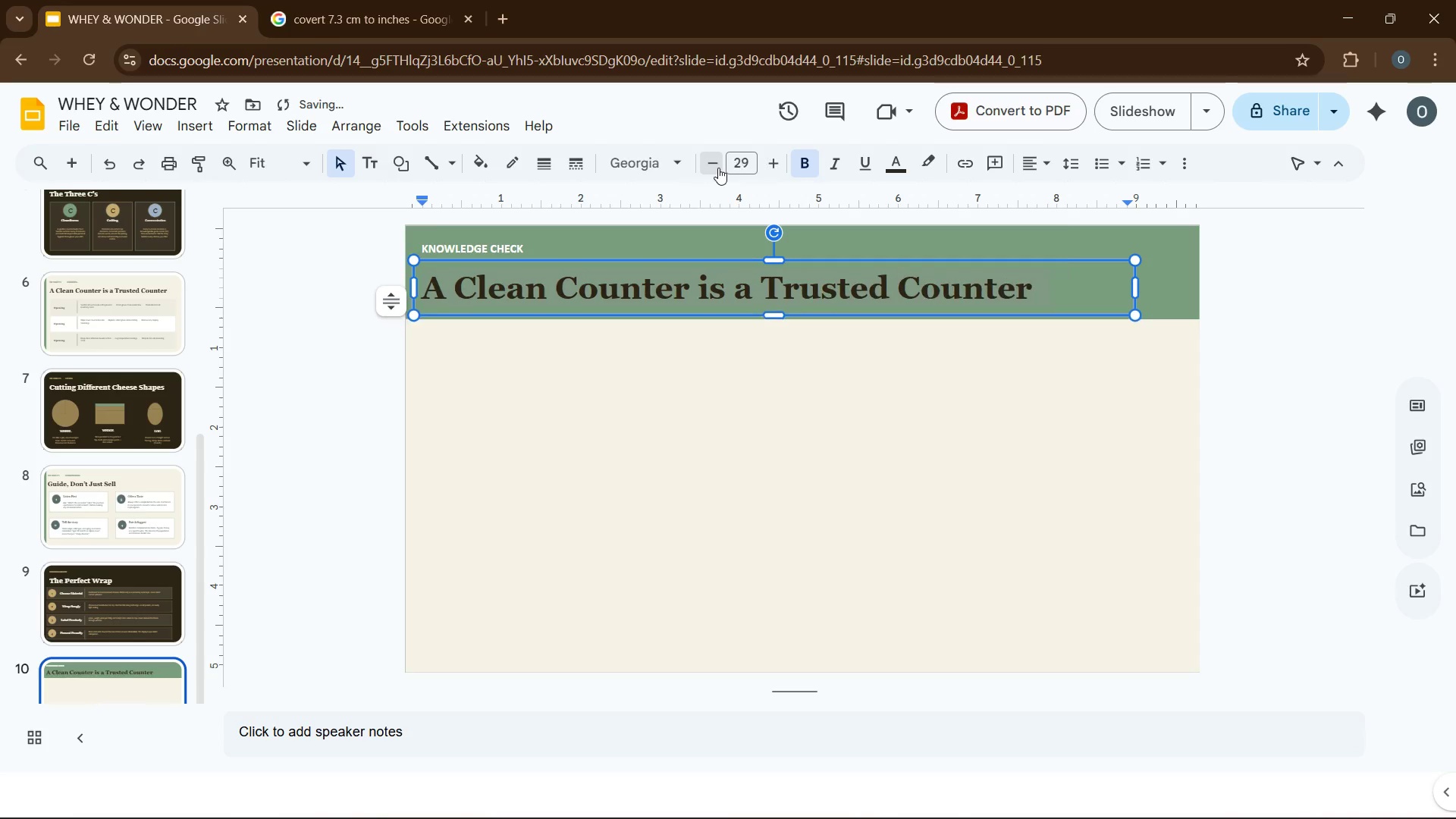 
triple_click([718, 168])
 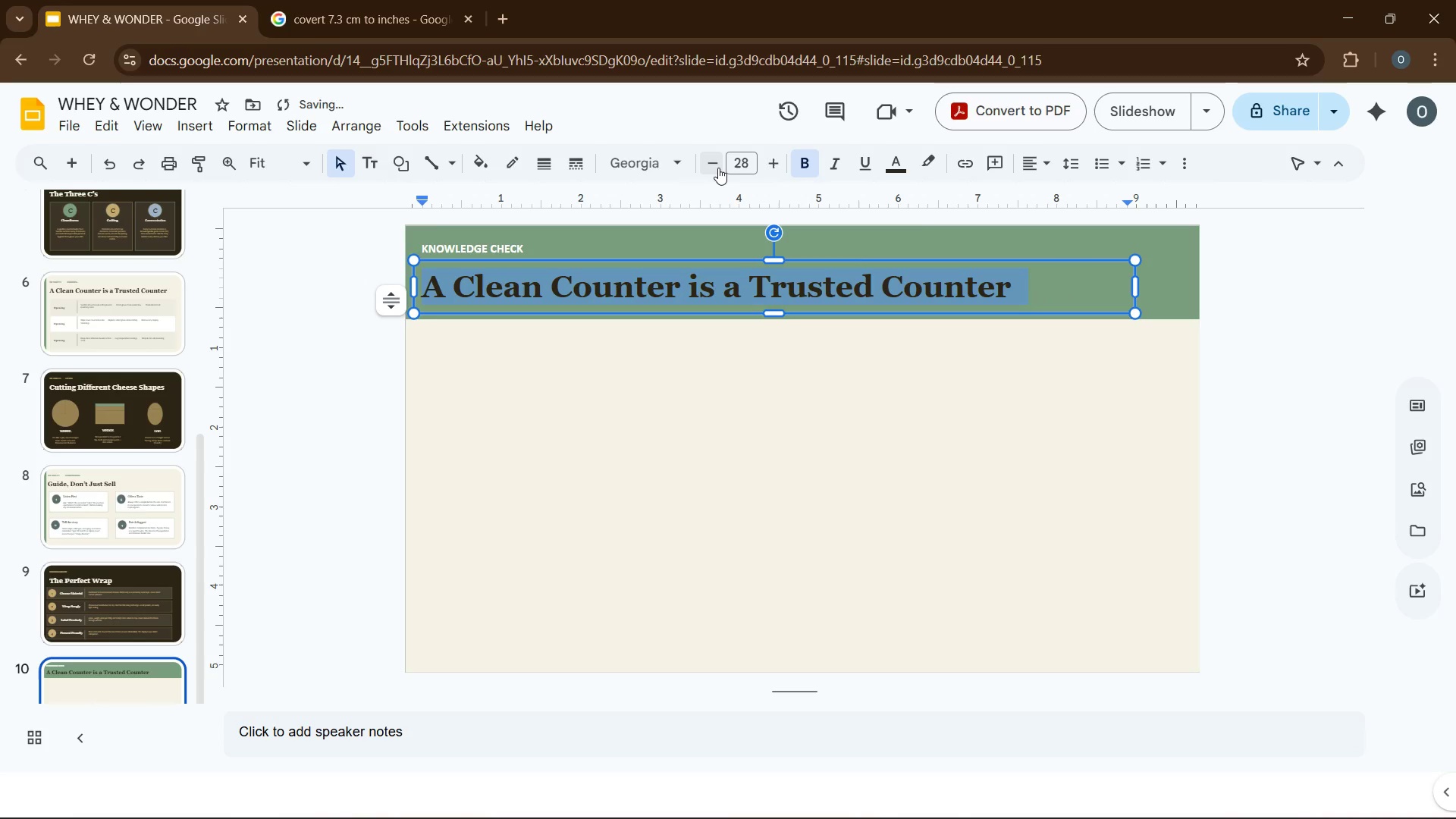 
triple_click([718, 168])
 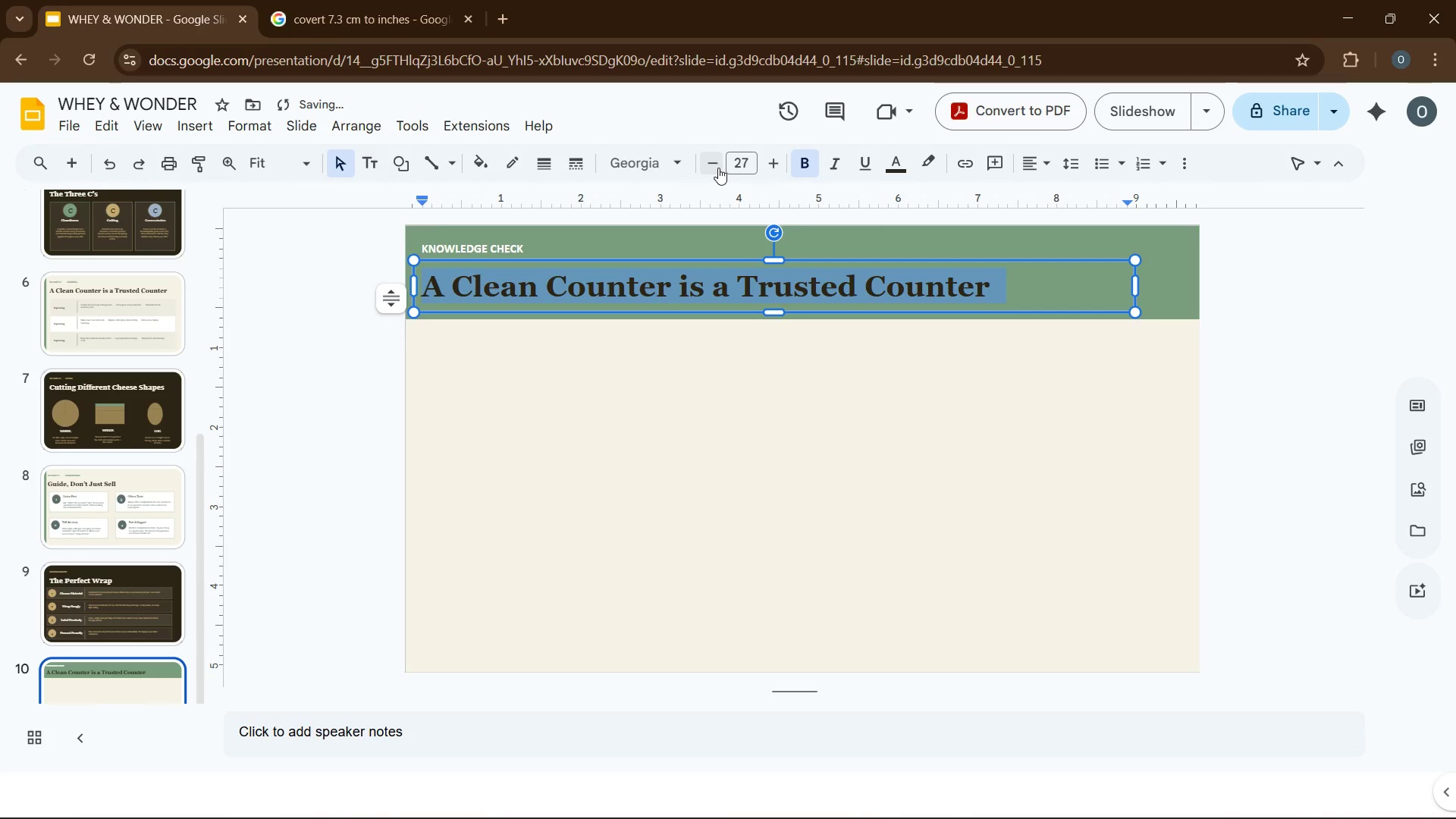 
left_click([718, 168])
 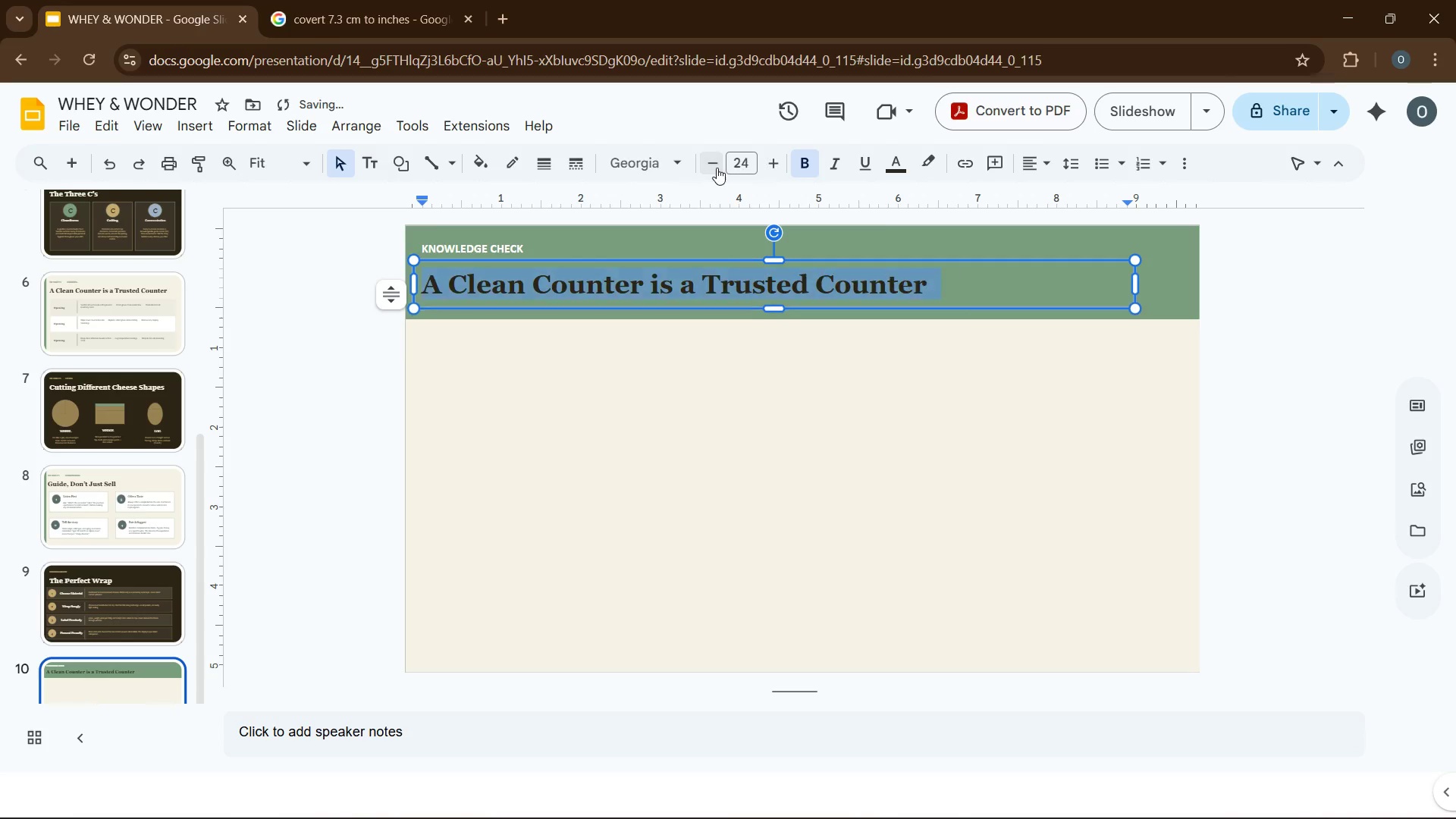 
double_click([717, 168])
 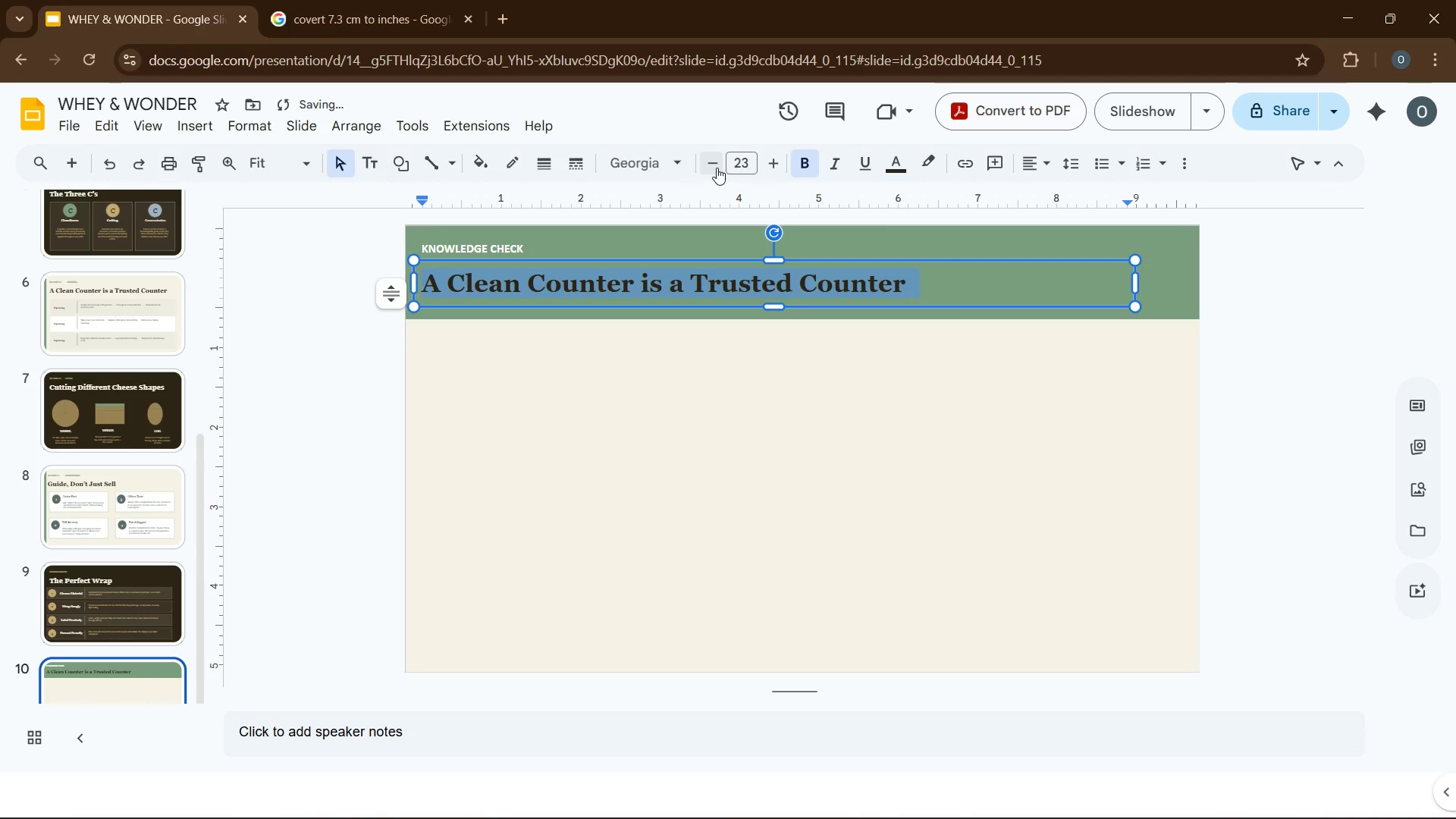 
triple_click([717, 168])
 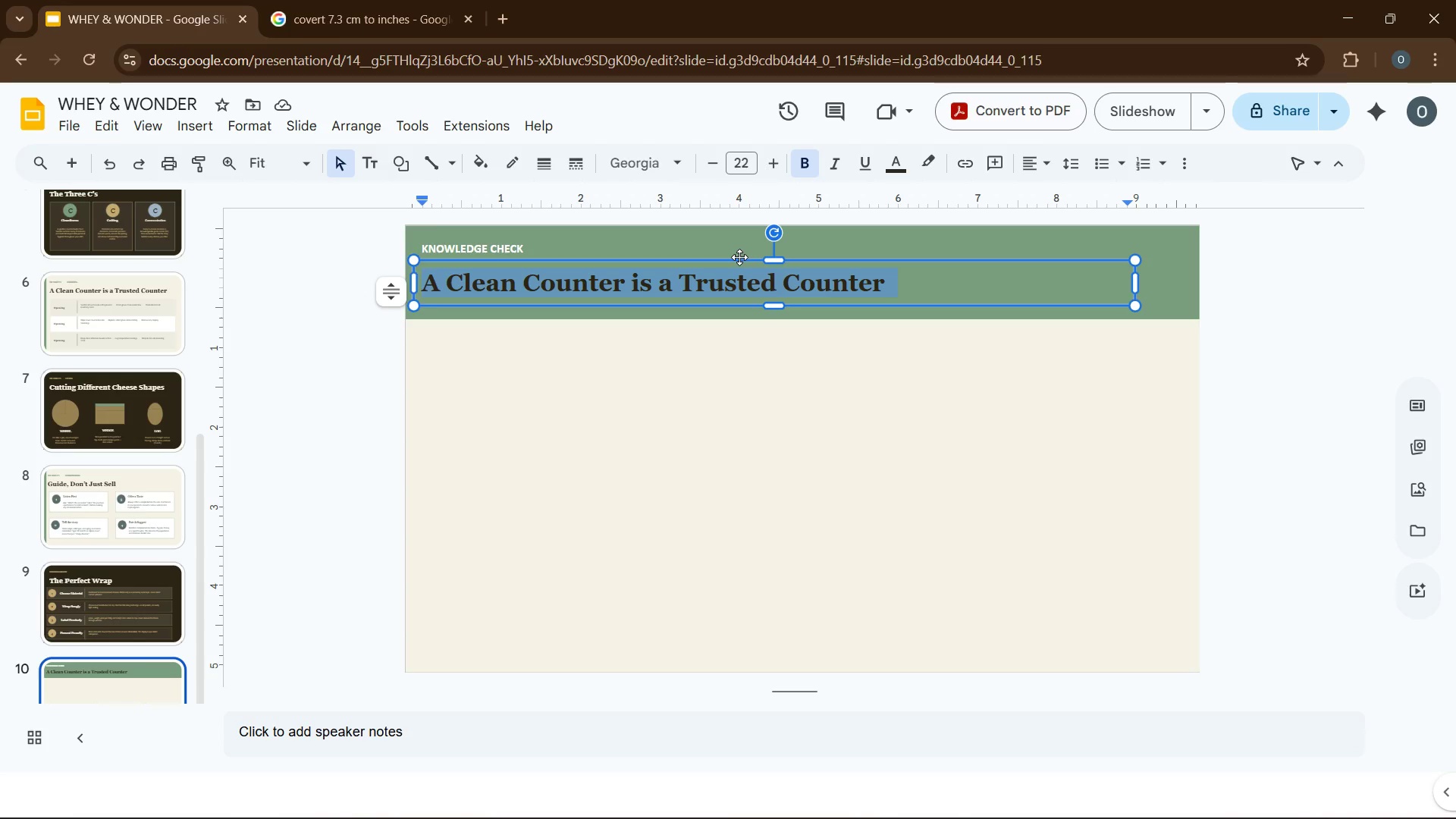 
wait(13.3)
 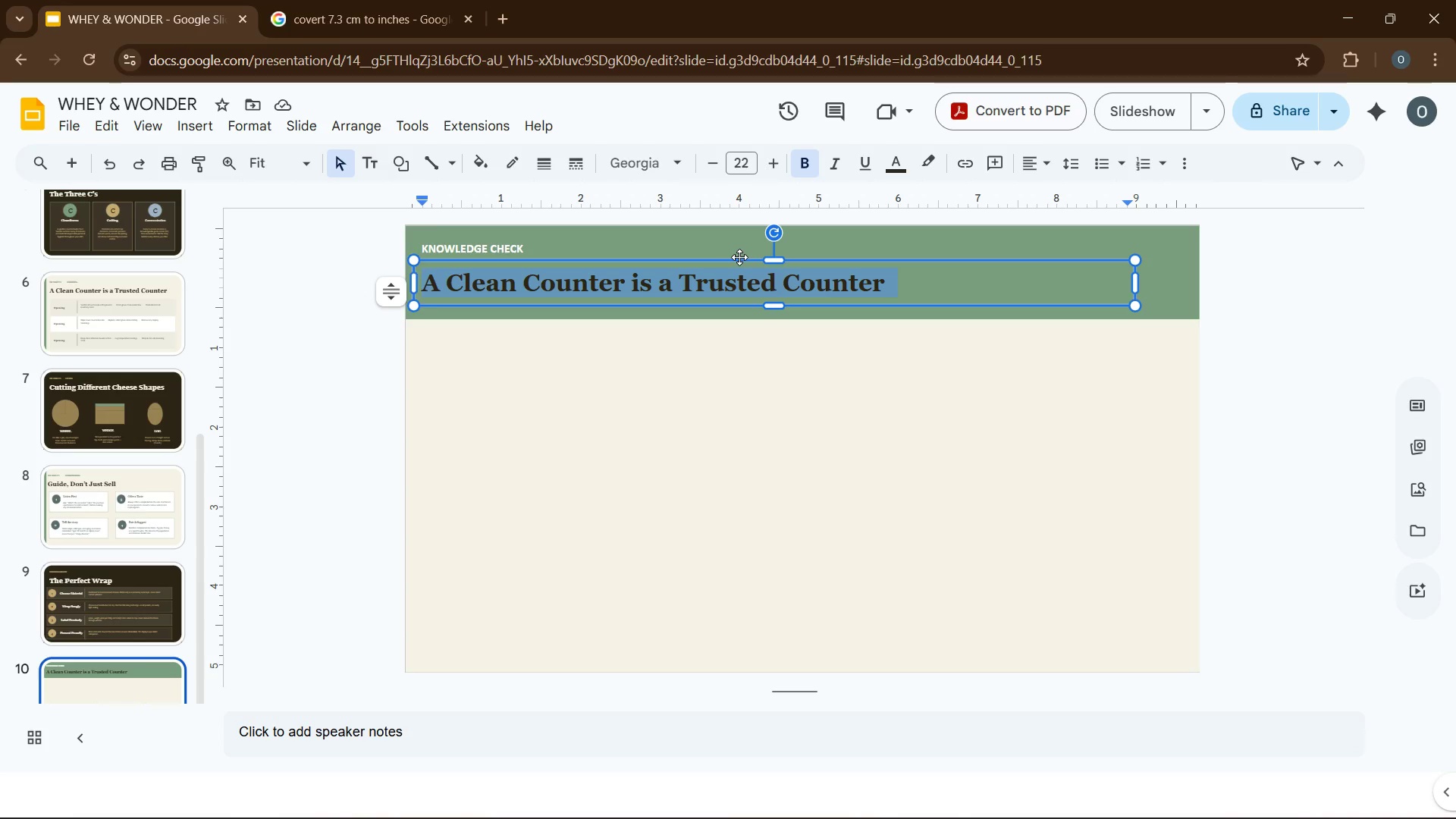 
type(Test Your Cheese Counter Skills)
 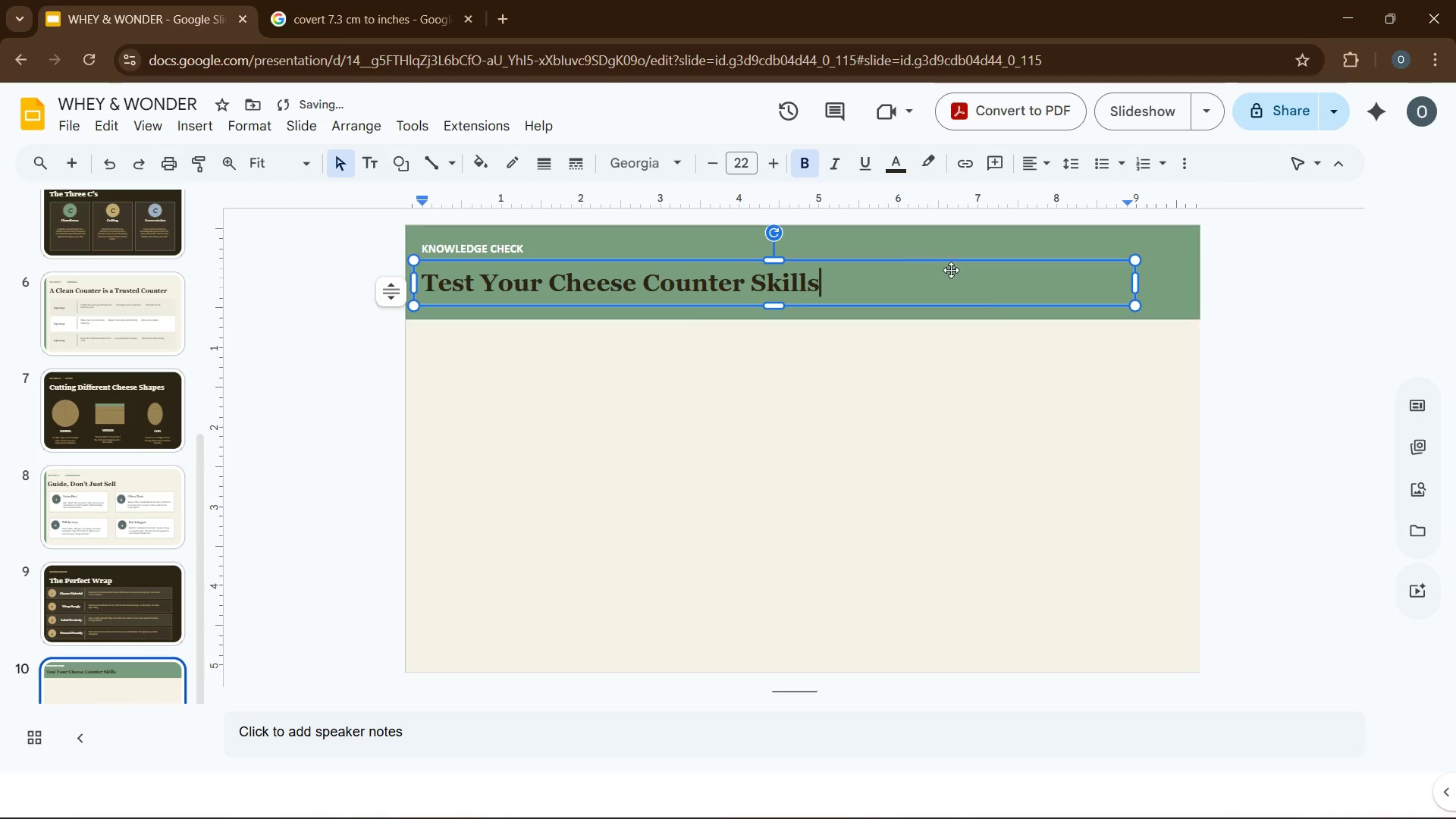 
left_click([795, 381])
 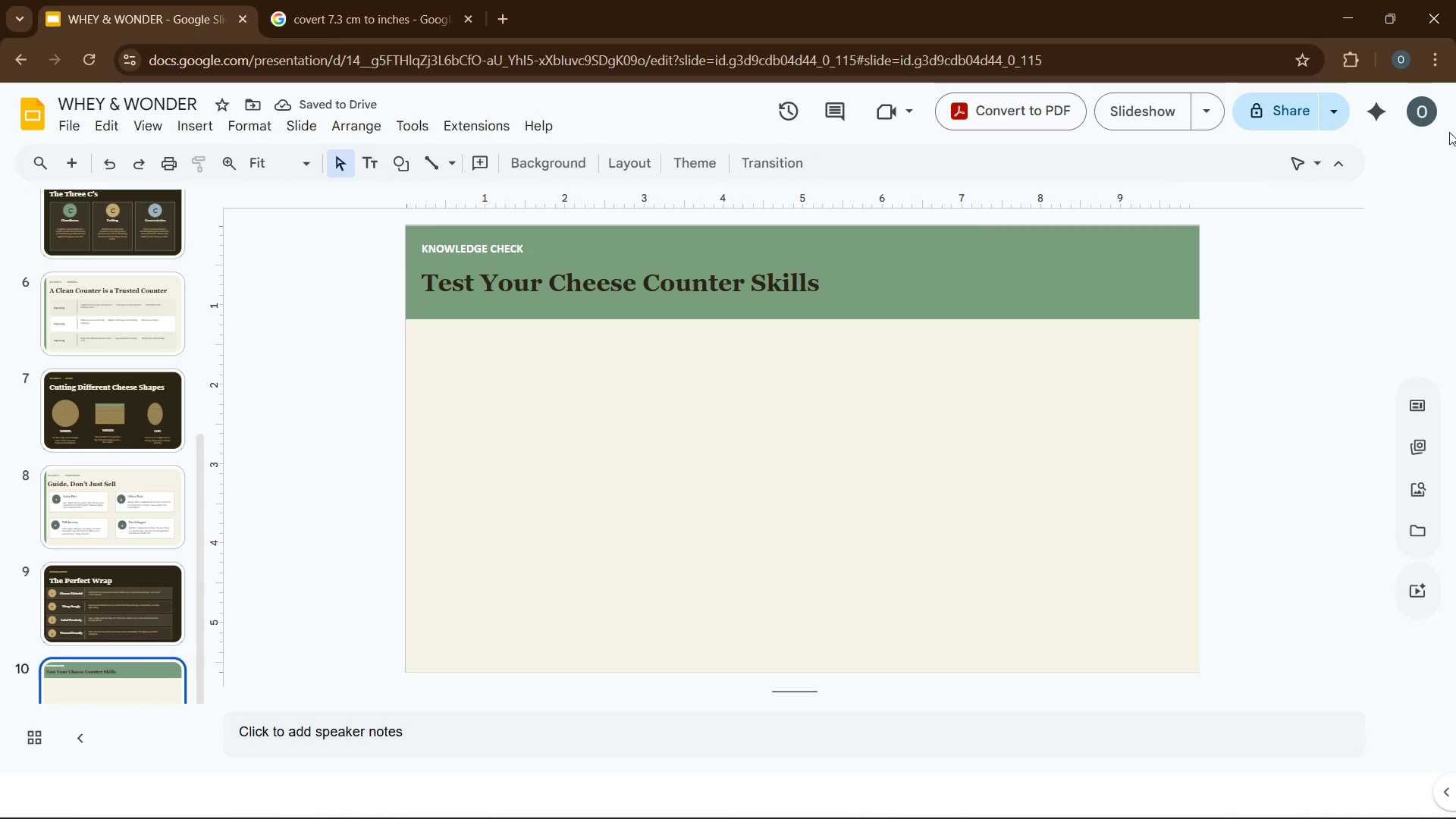 
mouse_move([1420, 131])
 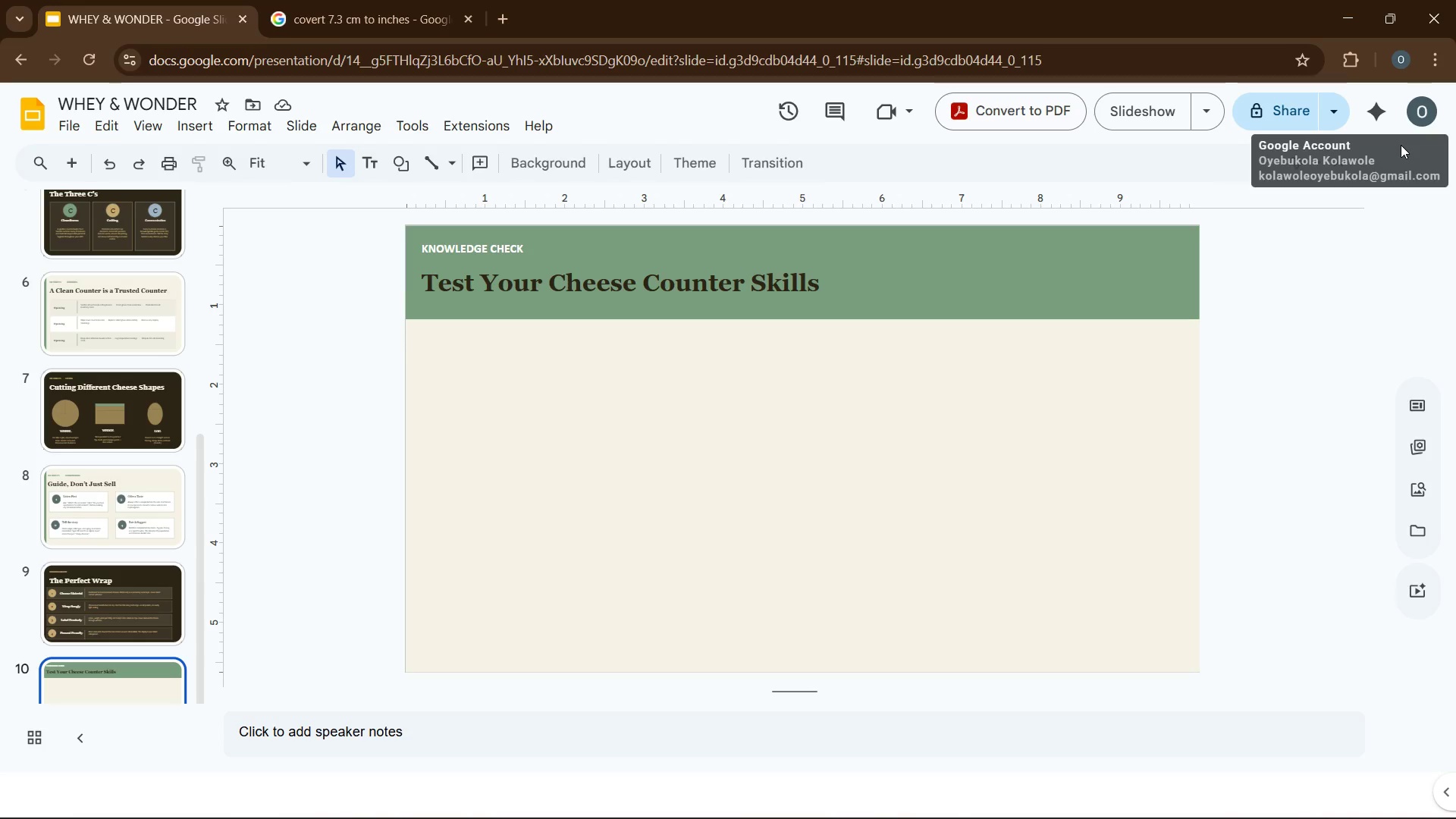 
wait(30.92)
 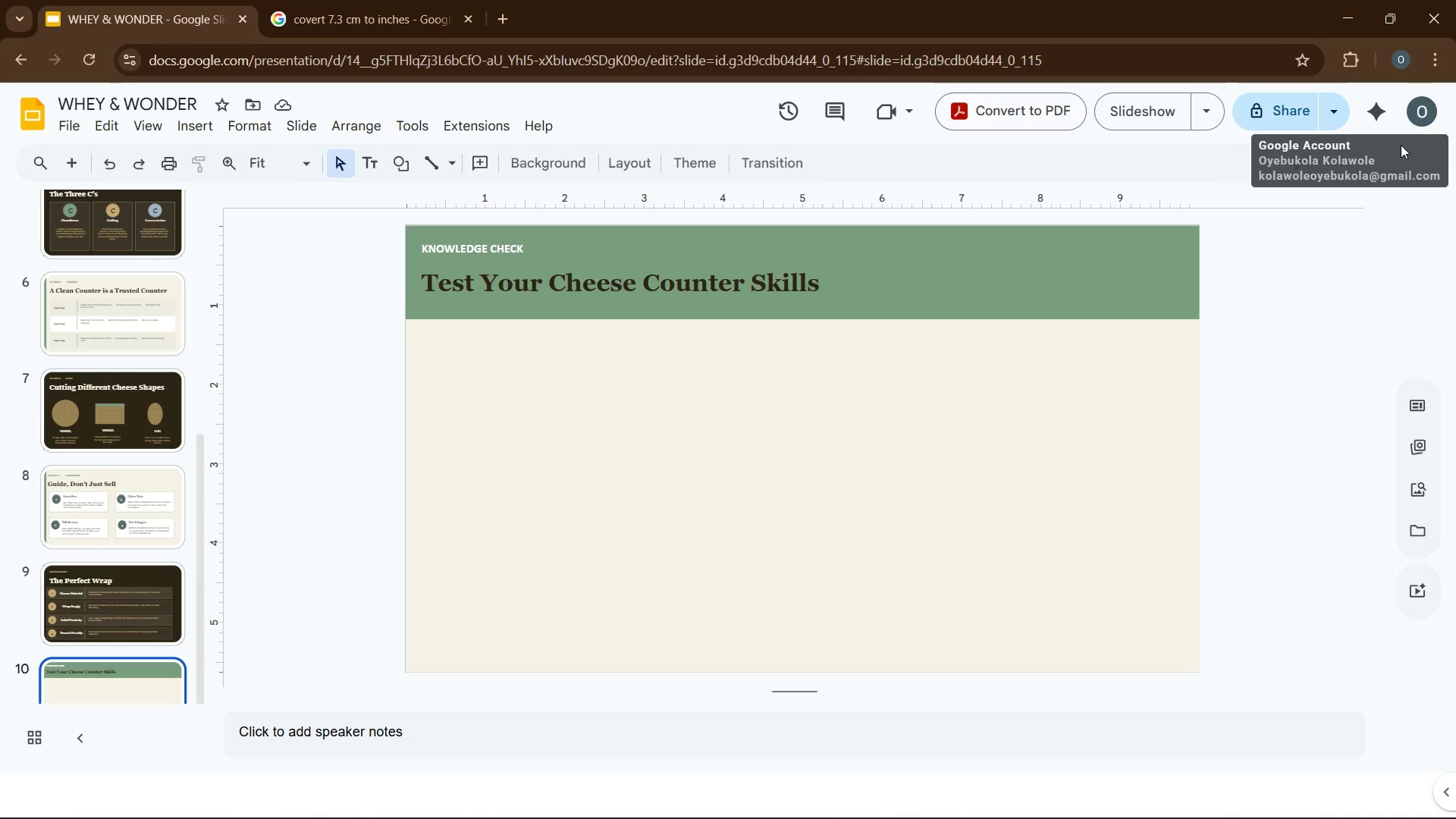 
left_click([186, 130])
 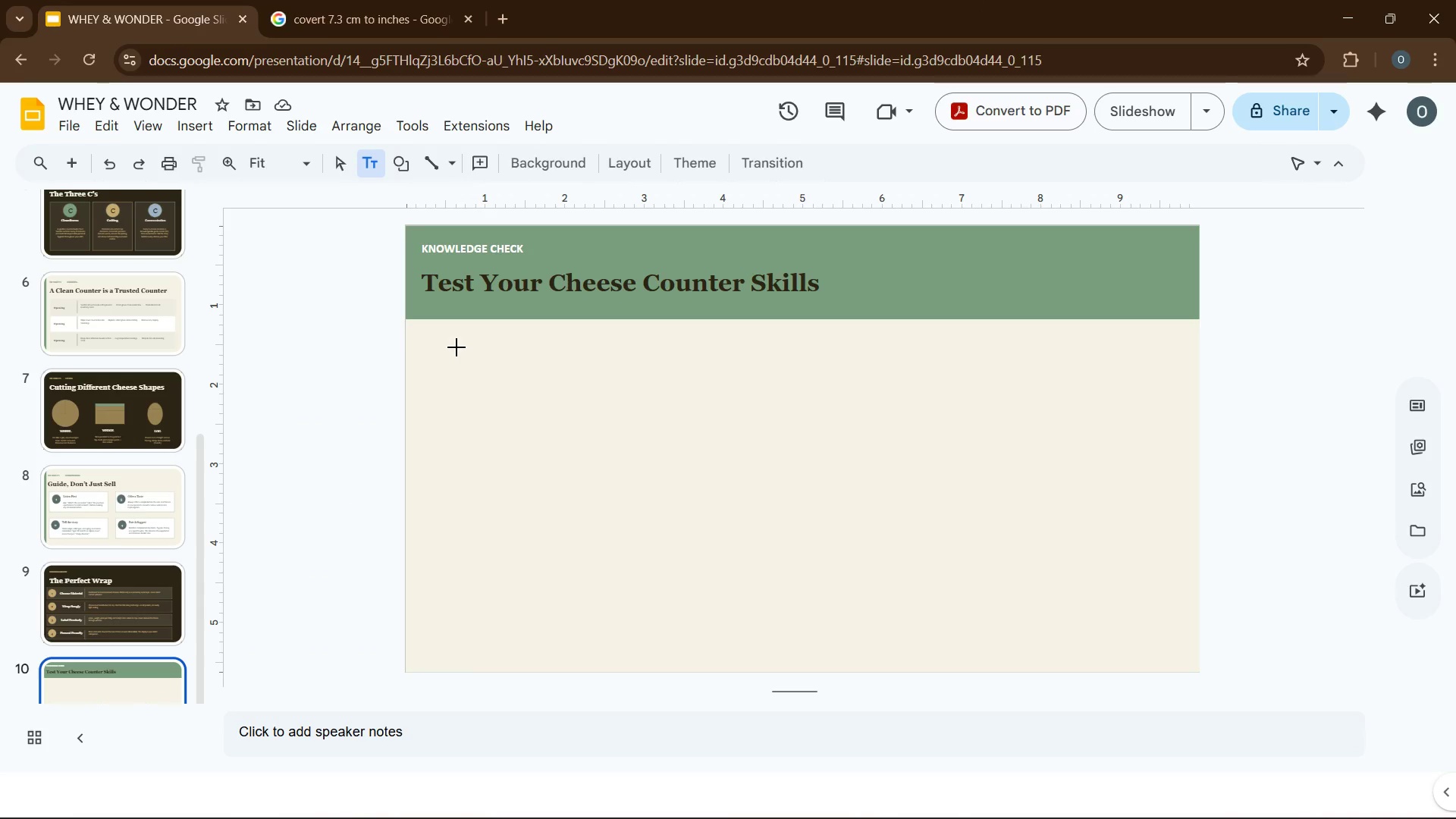 
left_click_drag(start_coordinate=[435, 340], to_coordinate=[918, 438])
 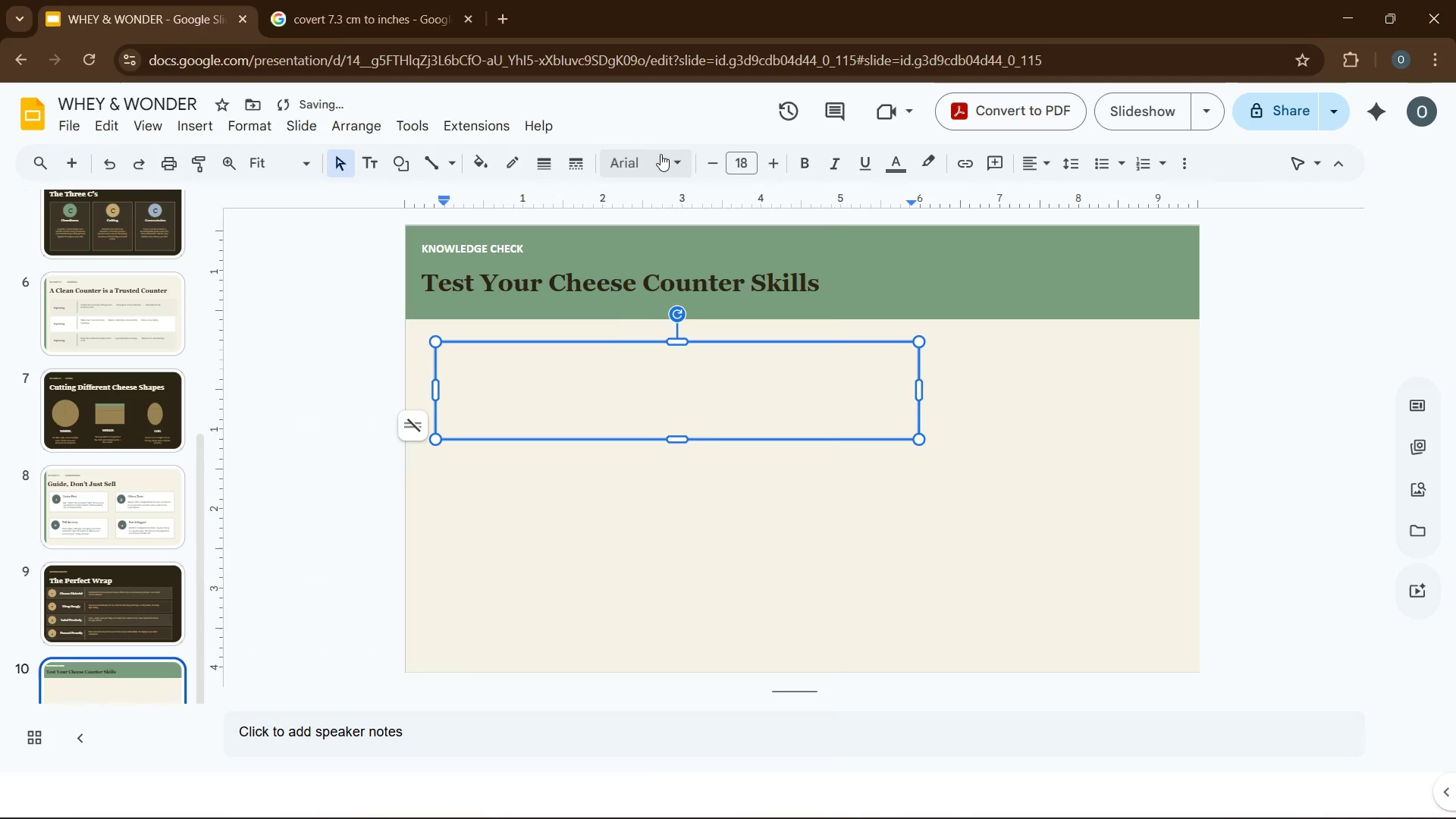 
left_click([661, 155])
 